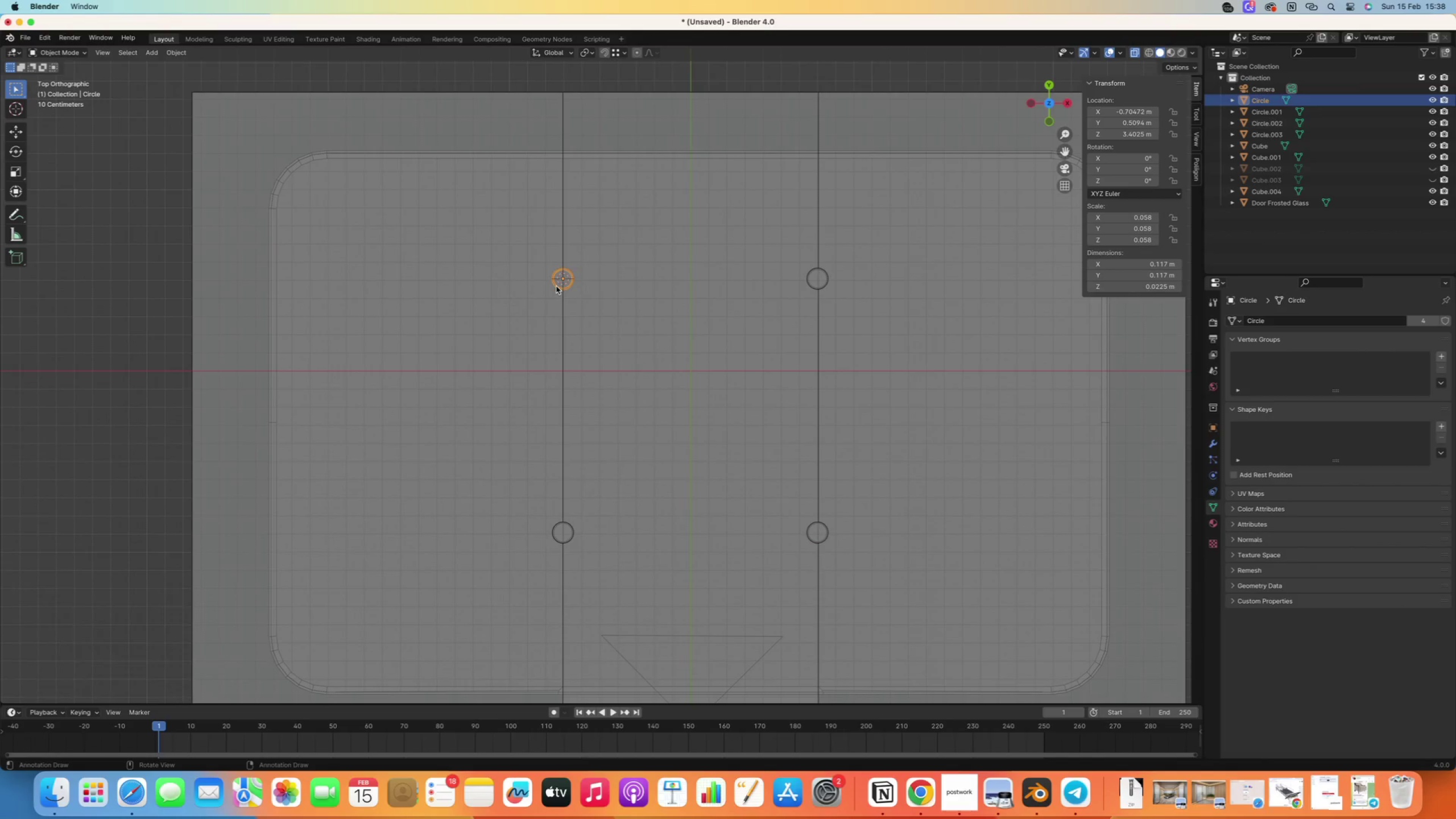 
hold_key(key=ShiftRight, duration=1.11)
right_click([813, 289])
 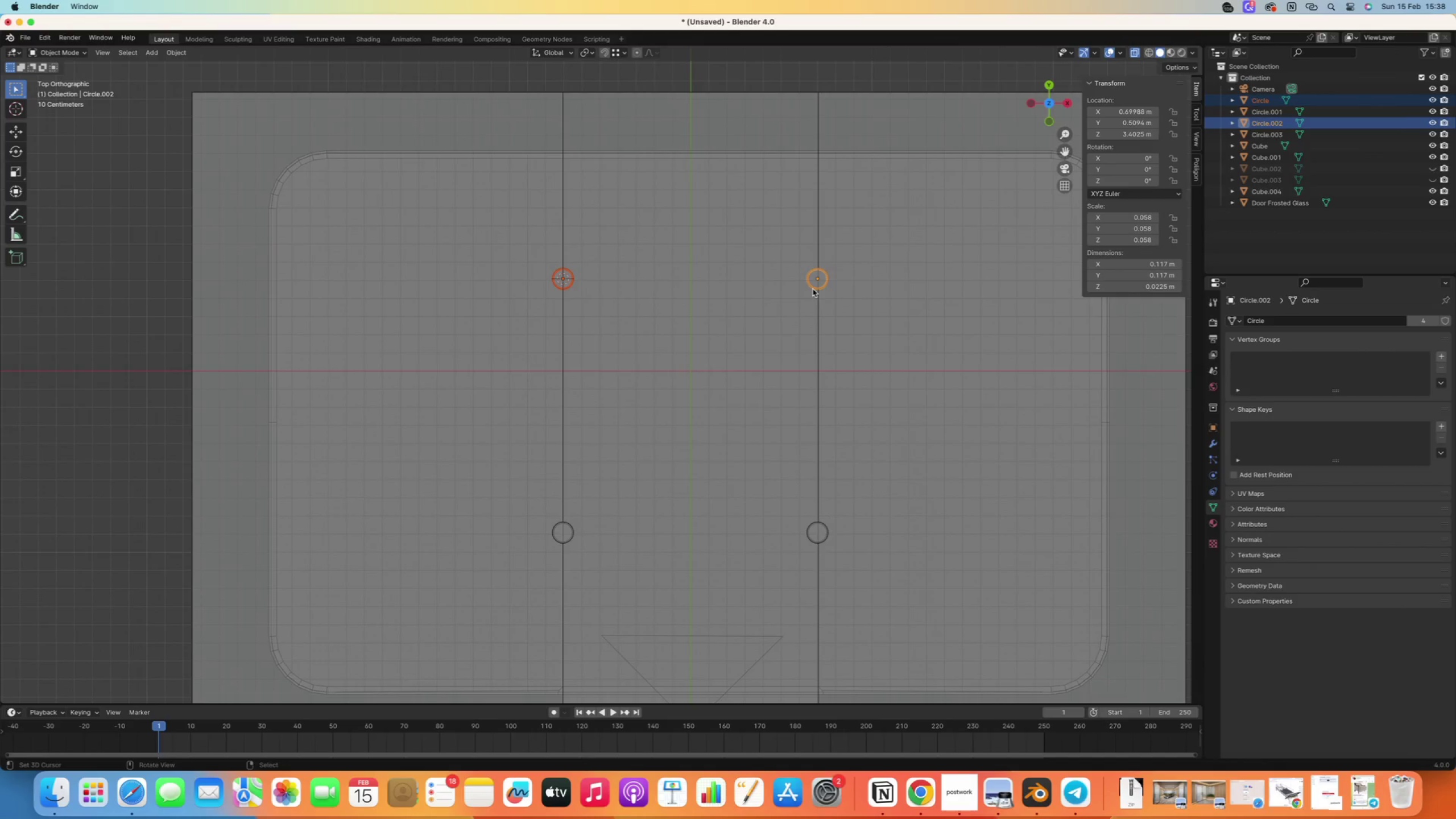 
type(gy)
 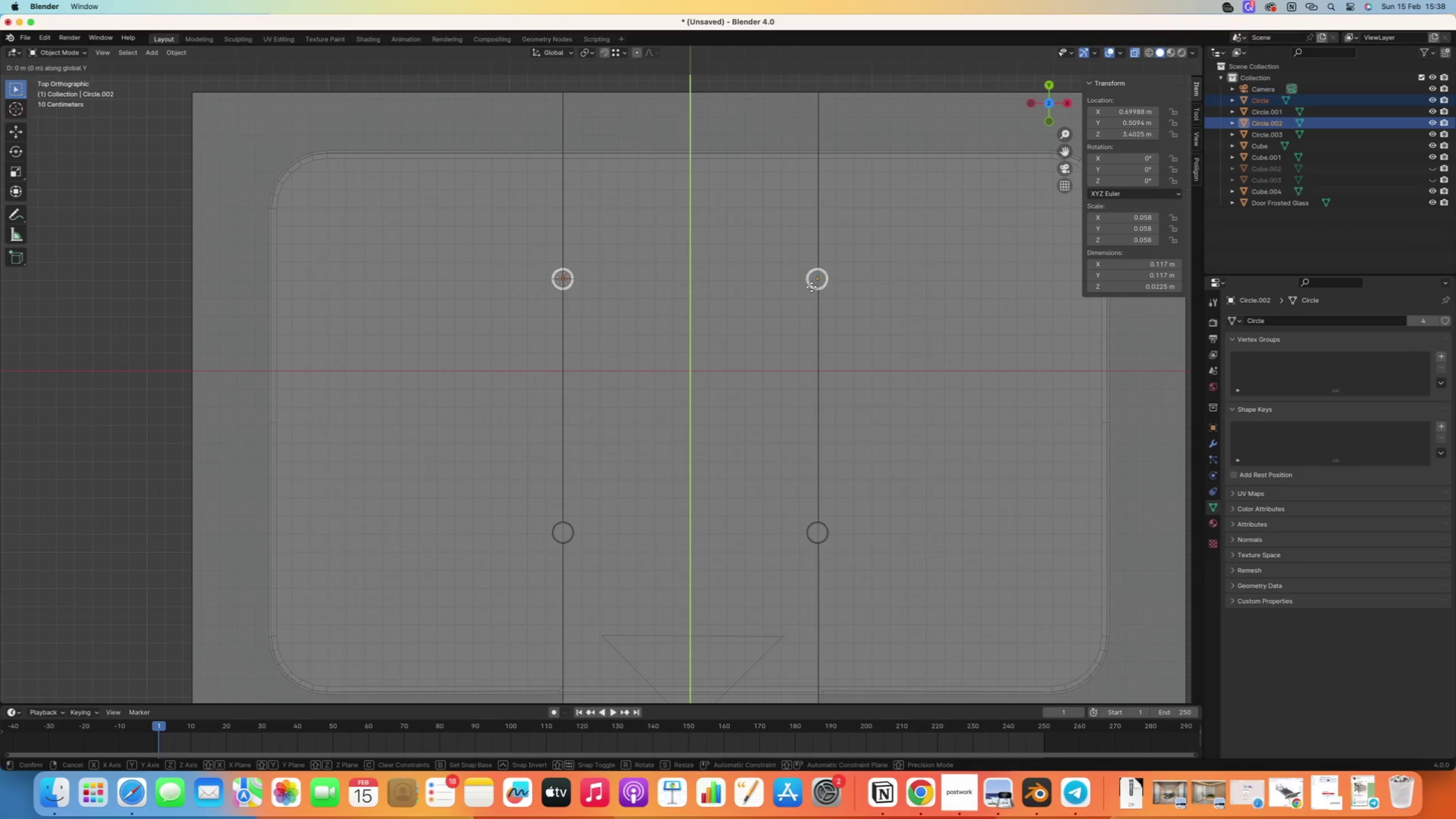 
key(Y)
 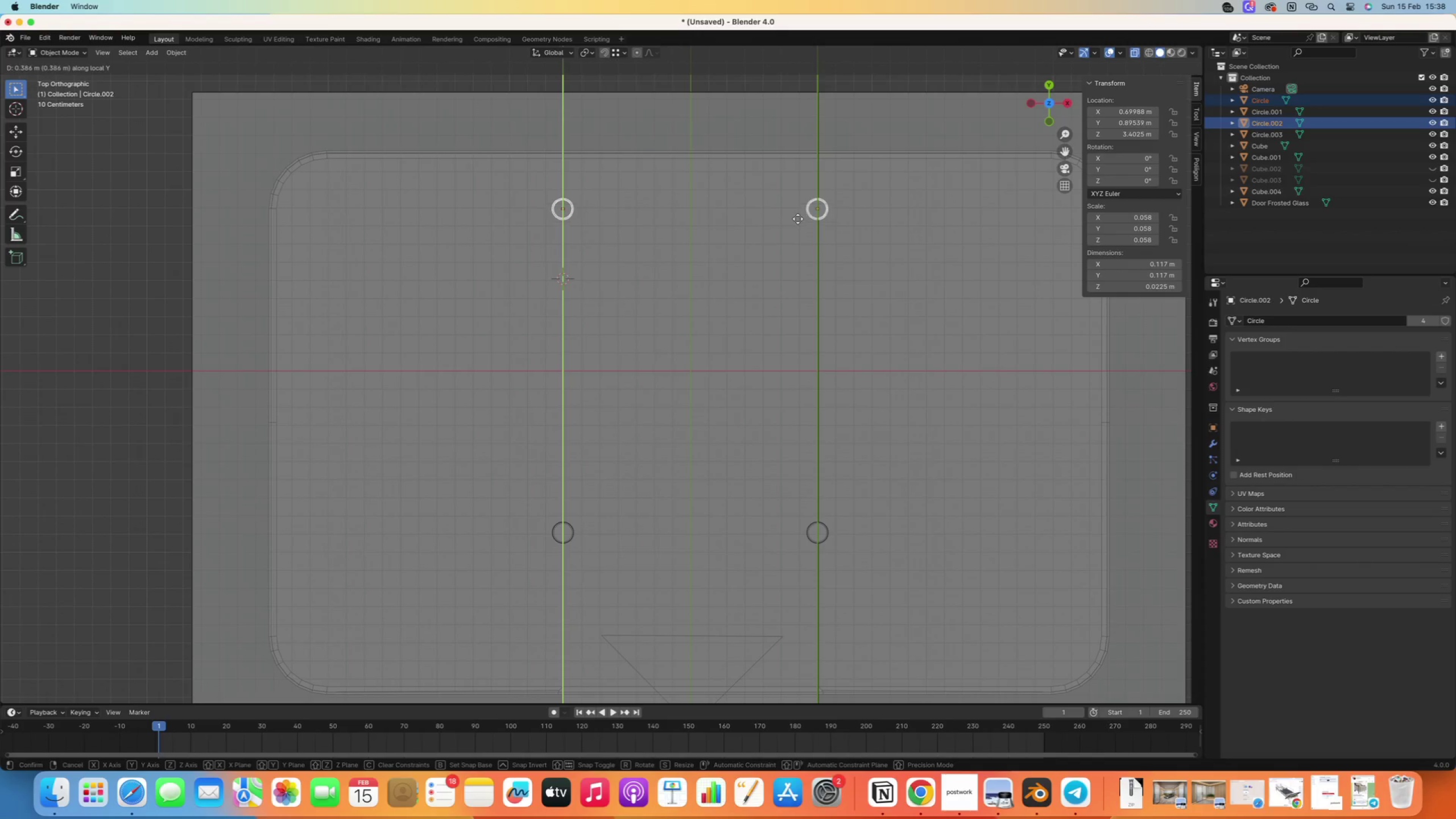 
right_click([797, 222])
 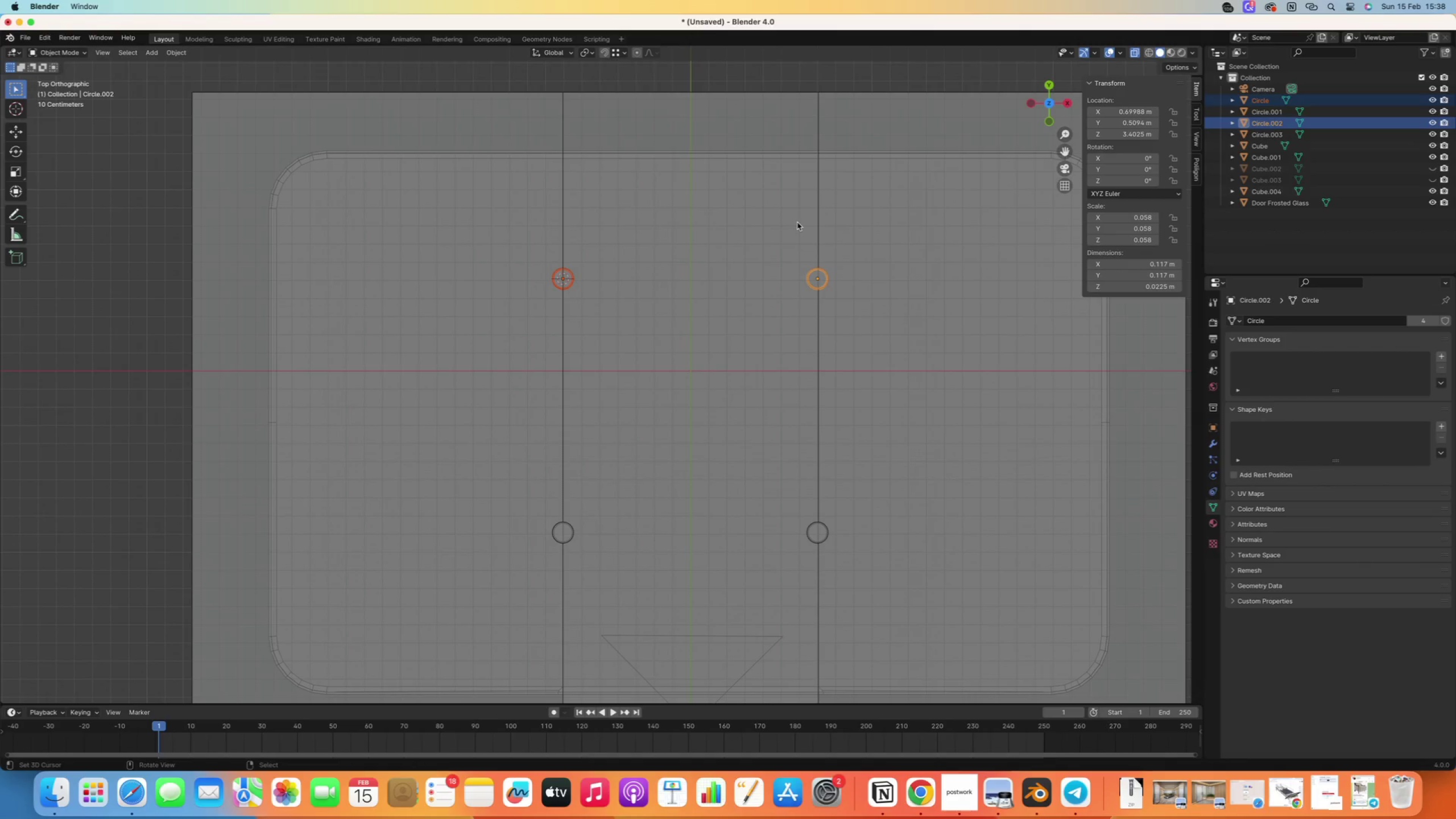 
type(gy)
 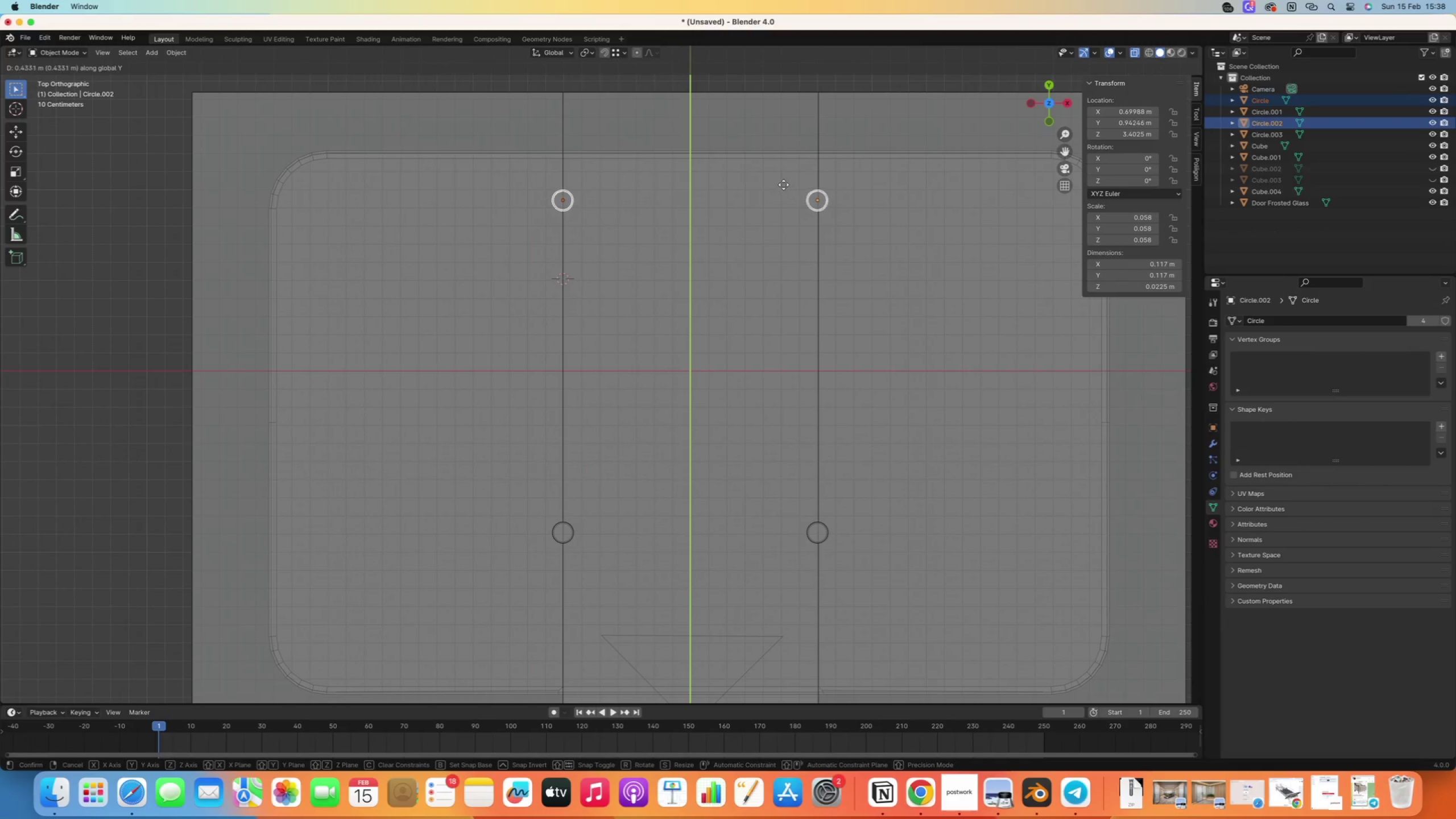 
left_click([784, 185])
 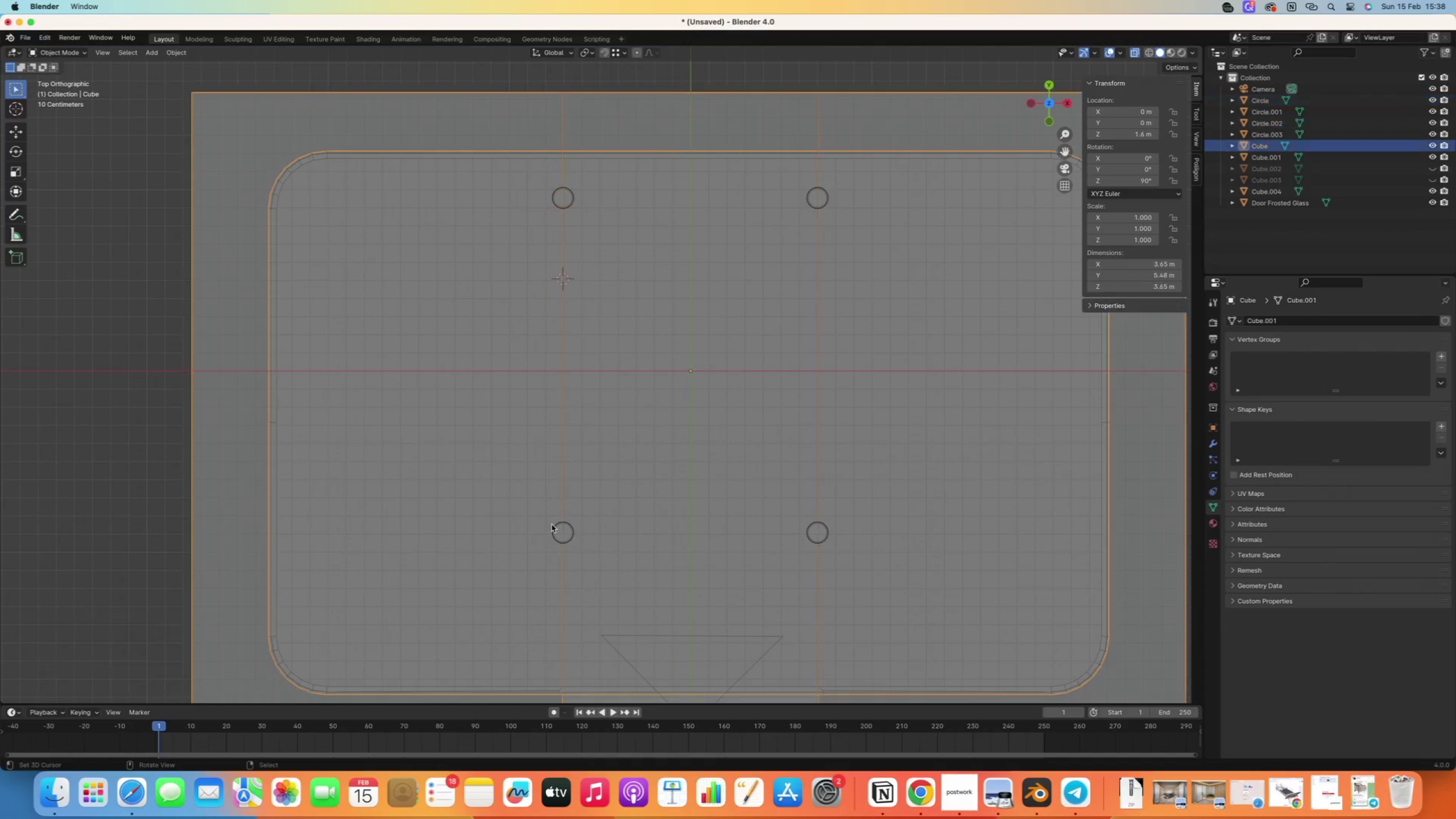 
right_click([553, 526])
 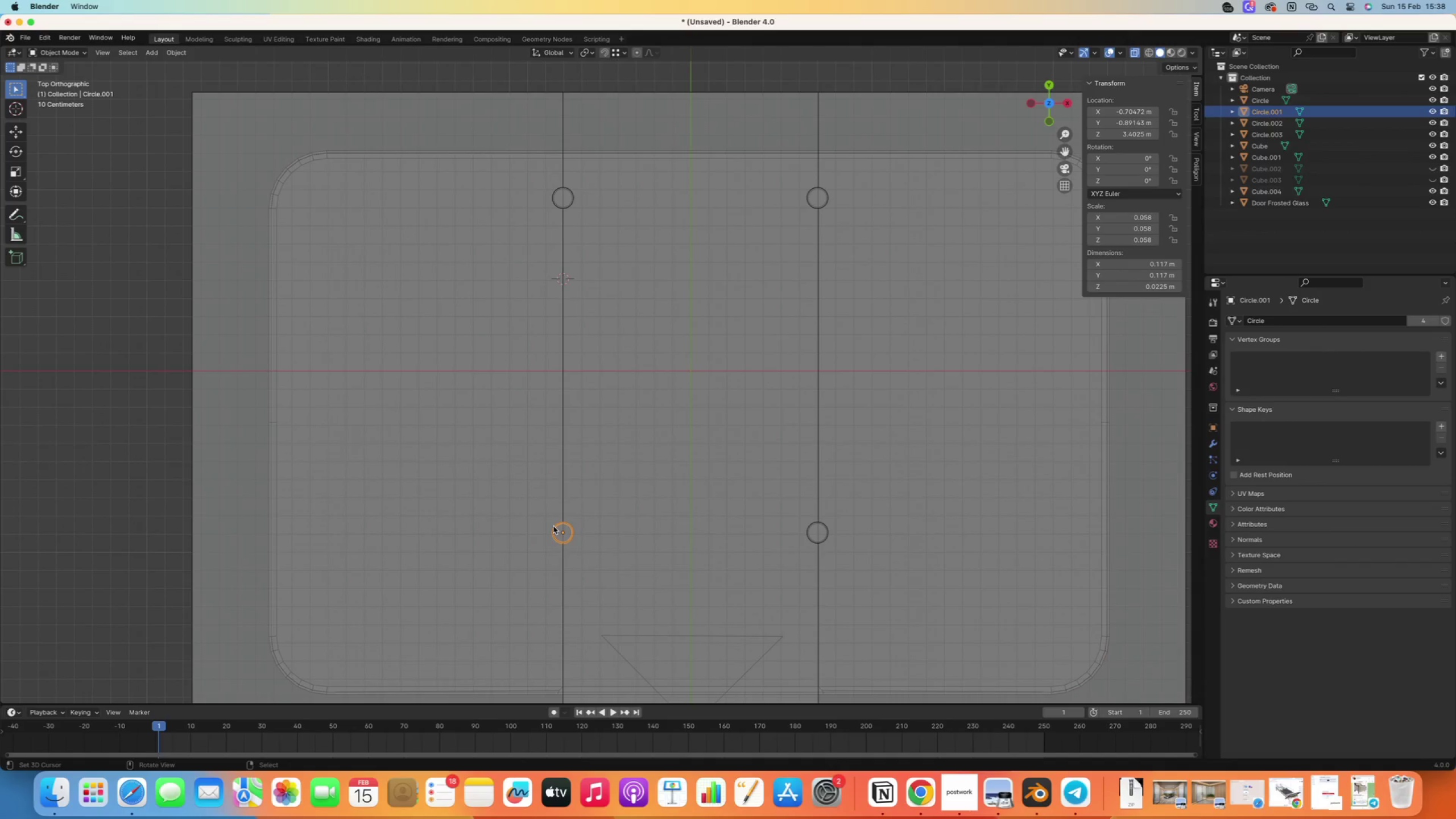 
hold_key(key=ShiftRight, duration=1.57)
right_click([808, 537])
 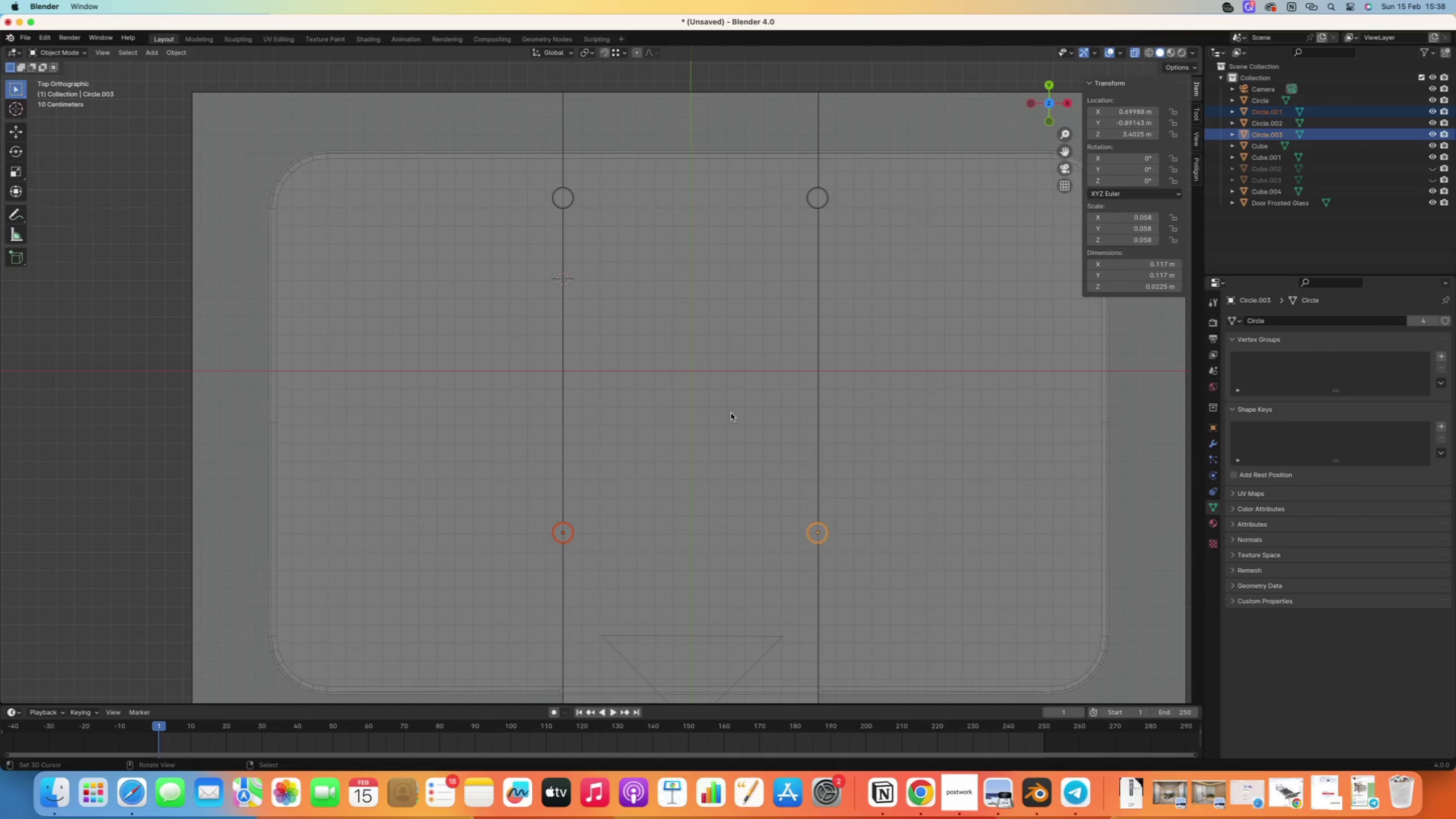 
key(Delete)
 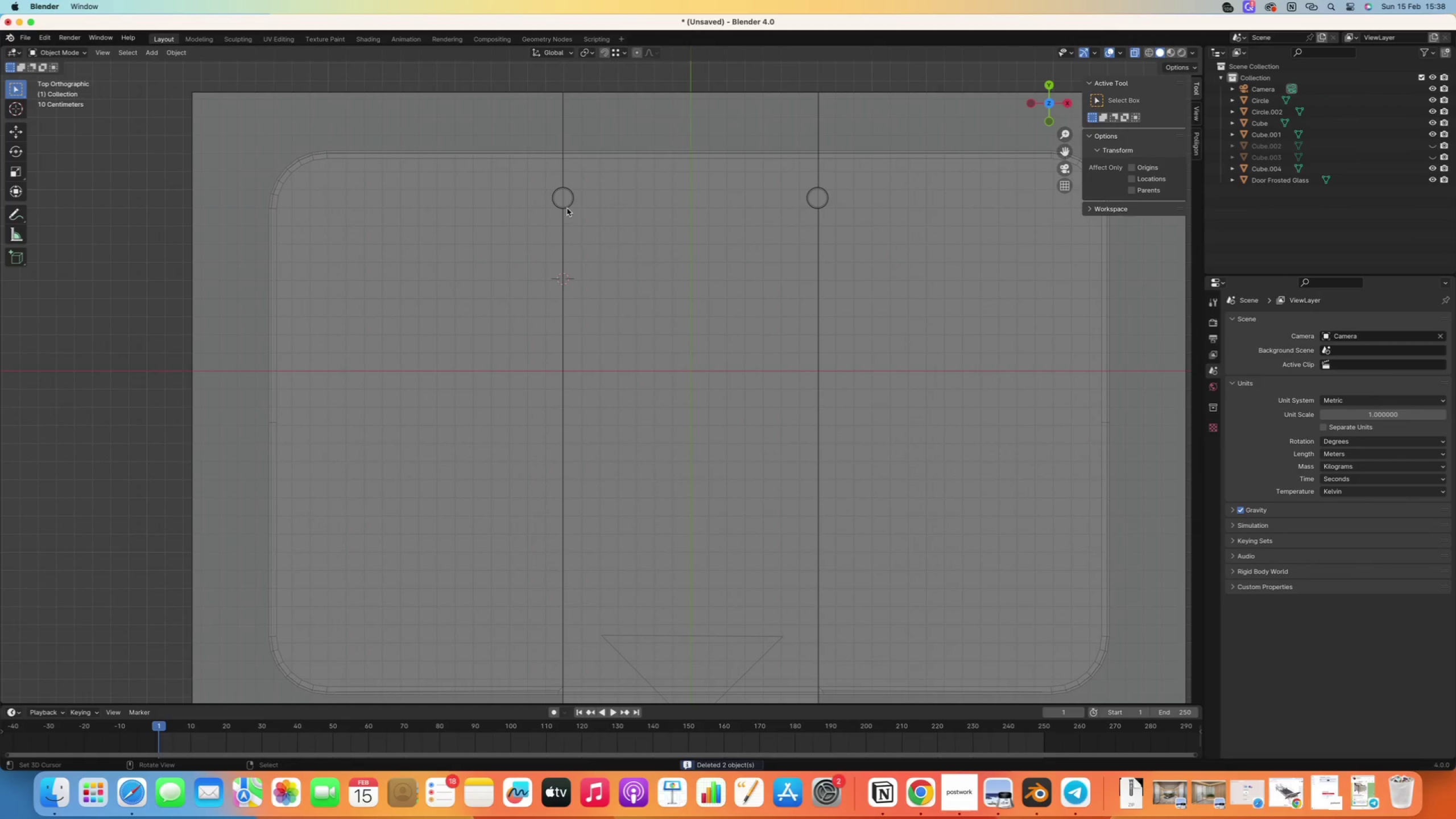 
right_click([568, 207])
 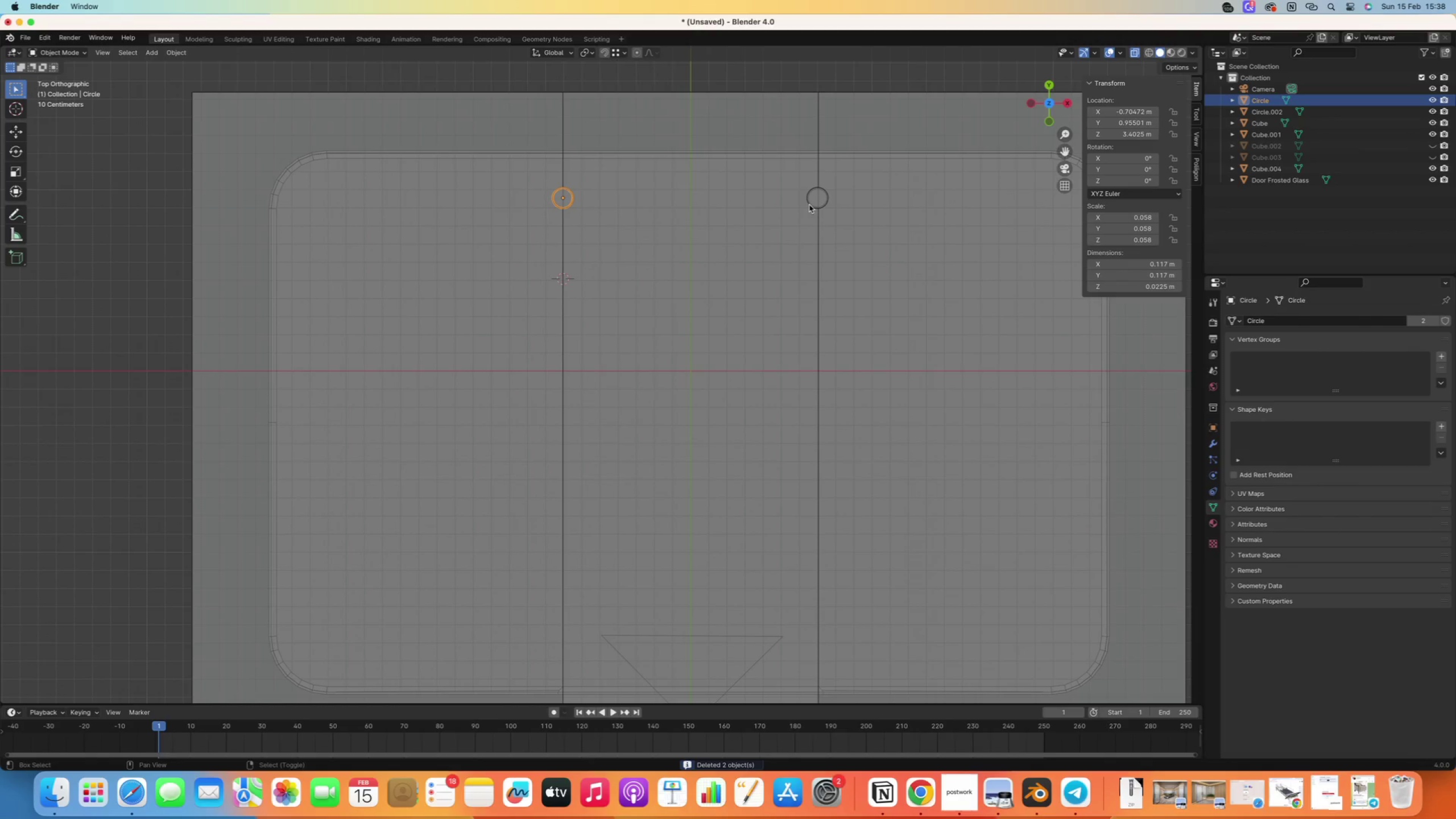 
hold_key(key=ShiftRight, duration=1.64)
right_click([809, 205])
 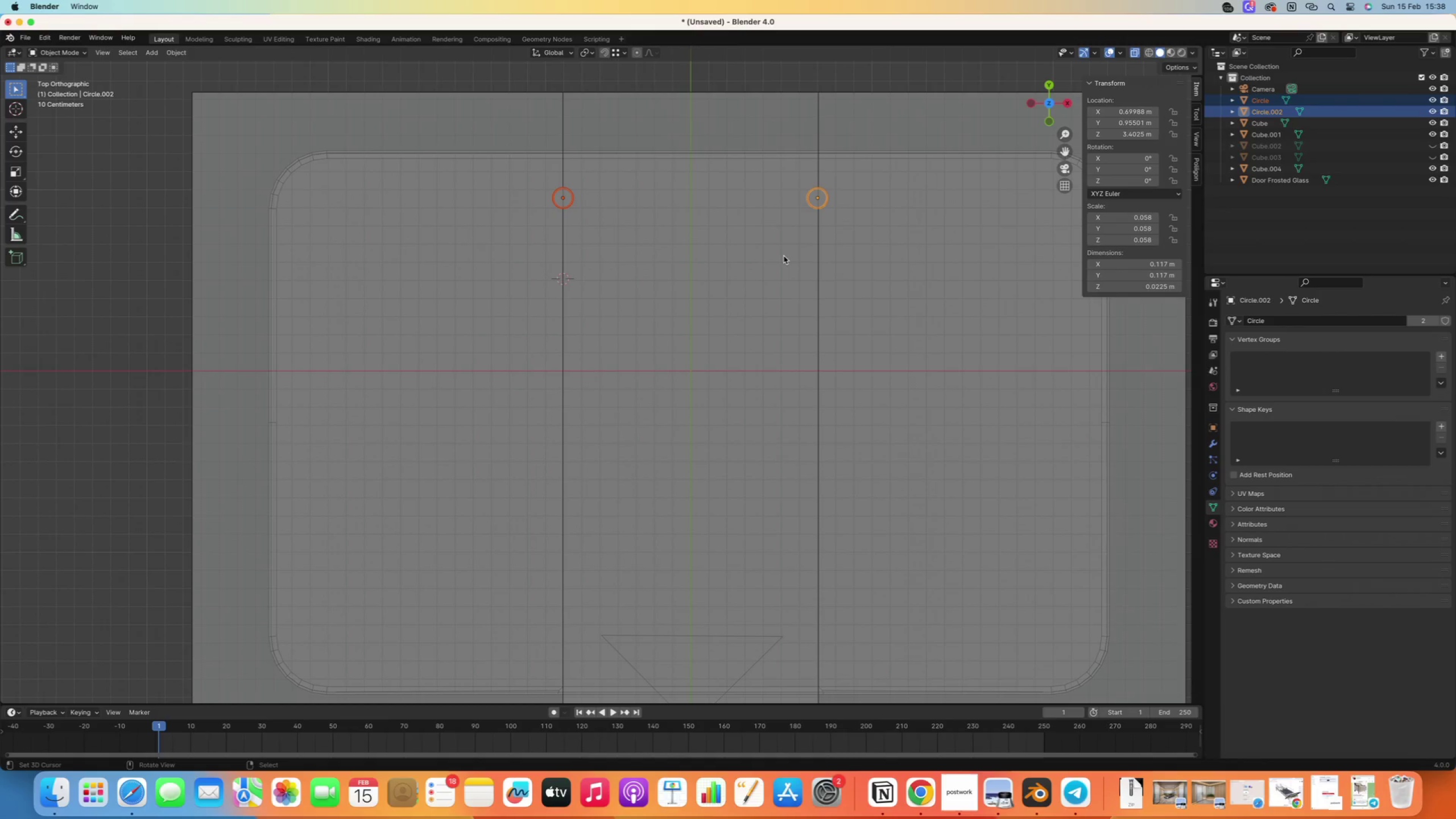 
wait(5.32)
 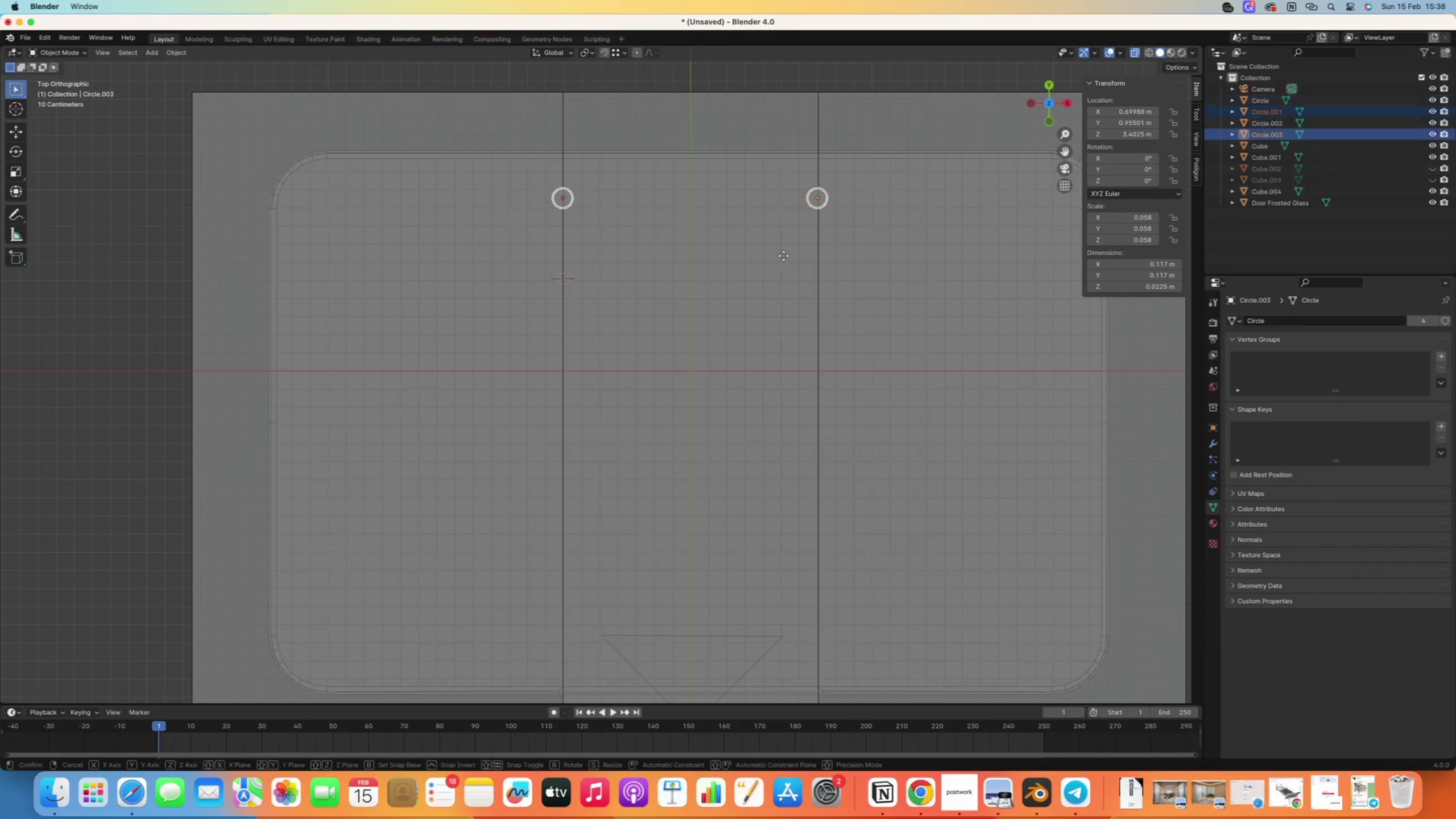 
key(Alt+D)
 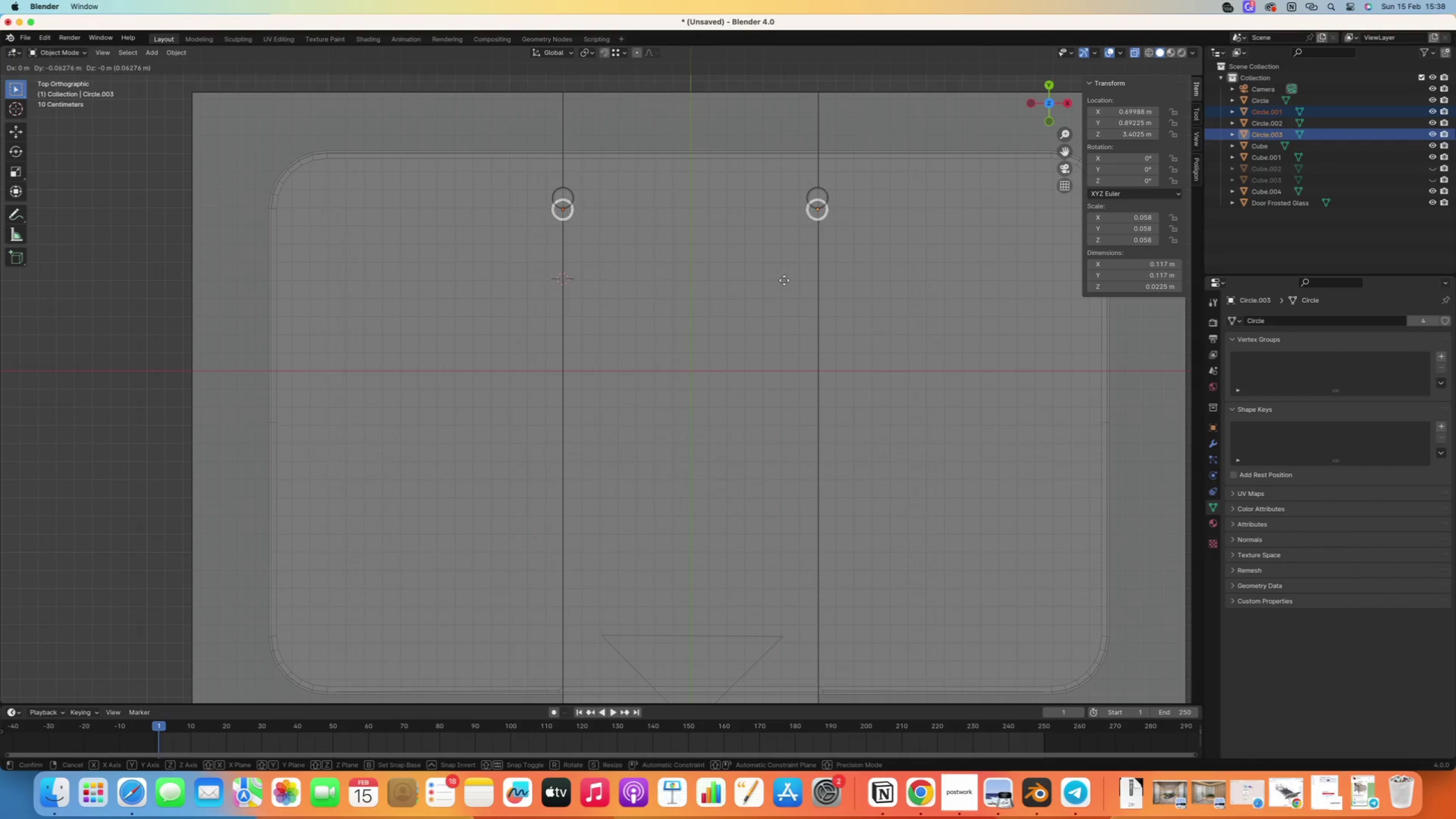 
key(Y)
 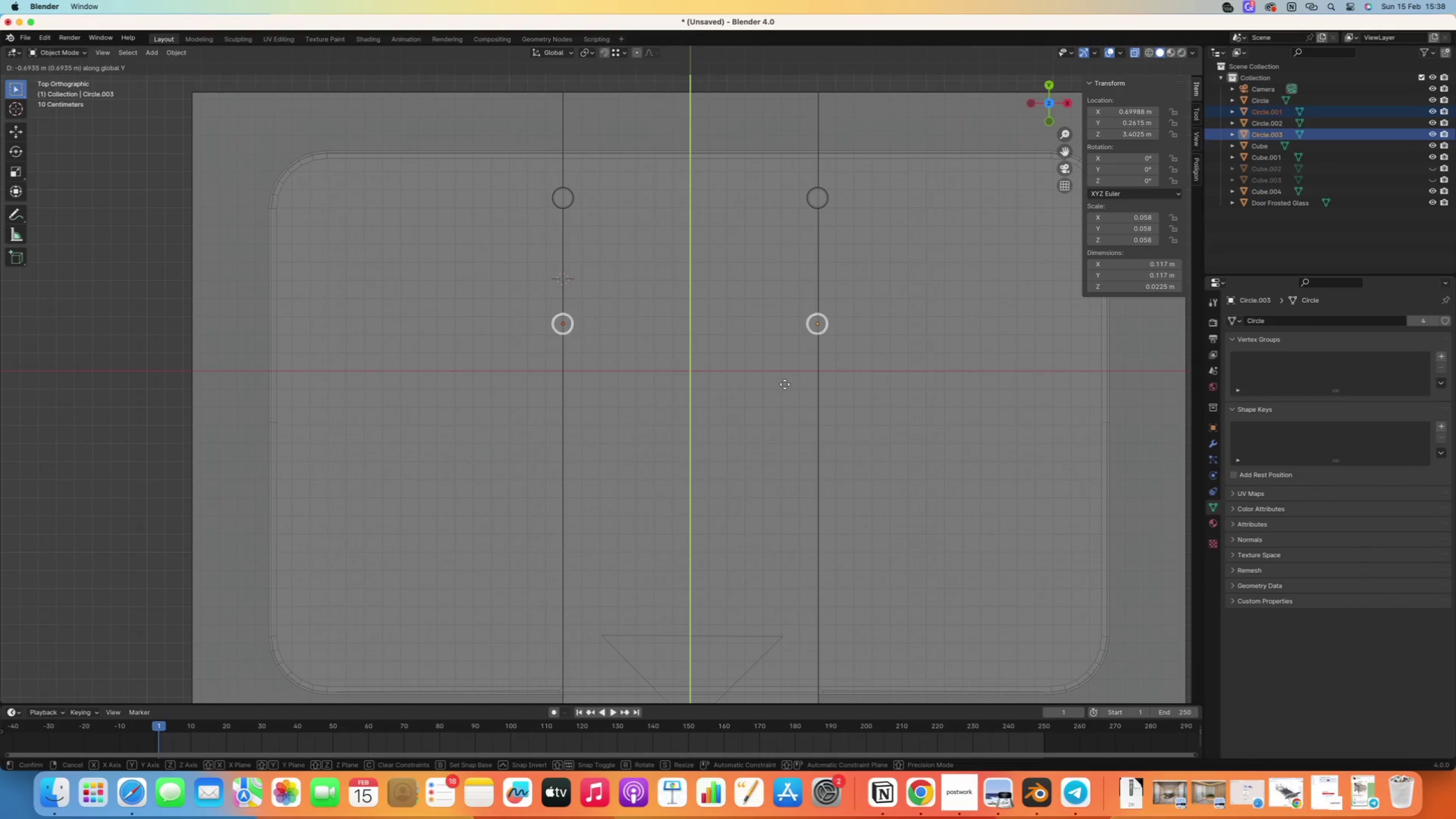 
right_click([783, 384])
 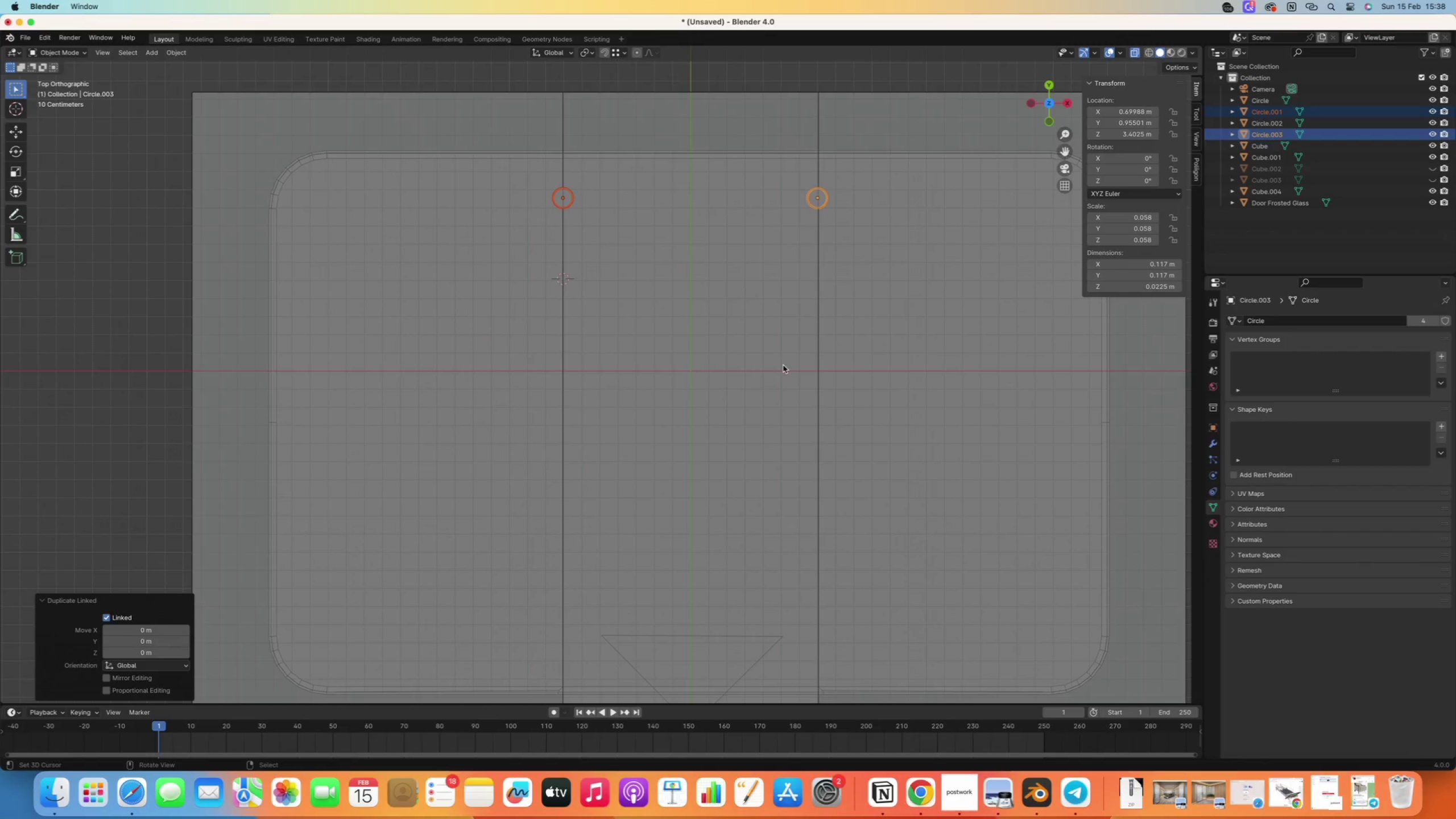 
key(Control+ControlLeft)
 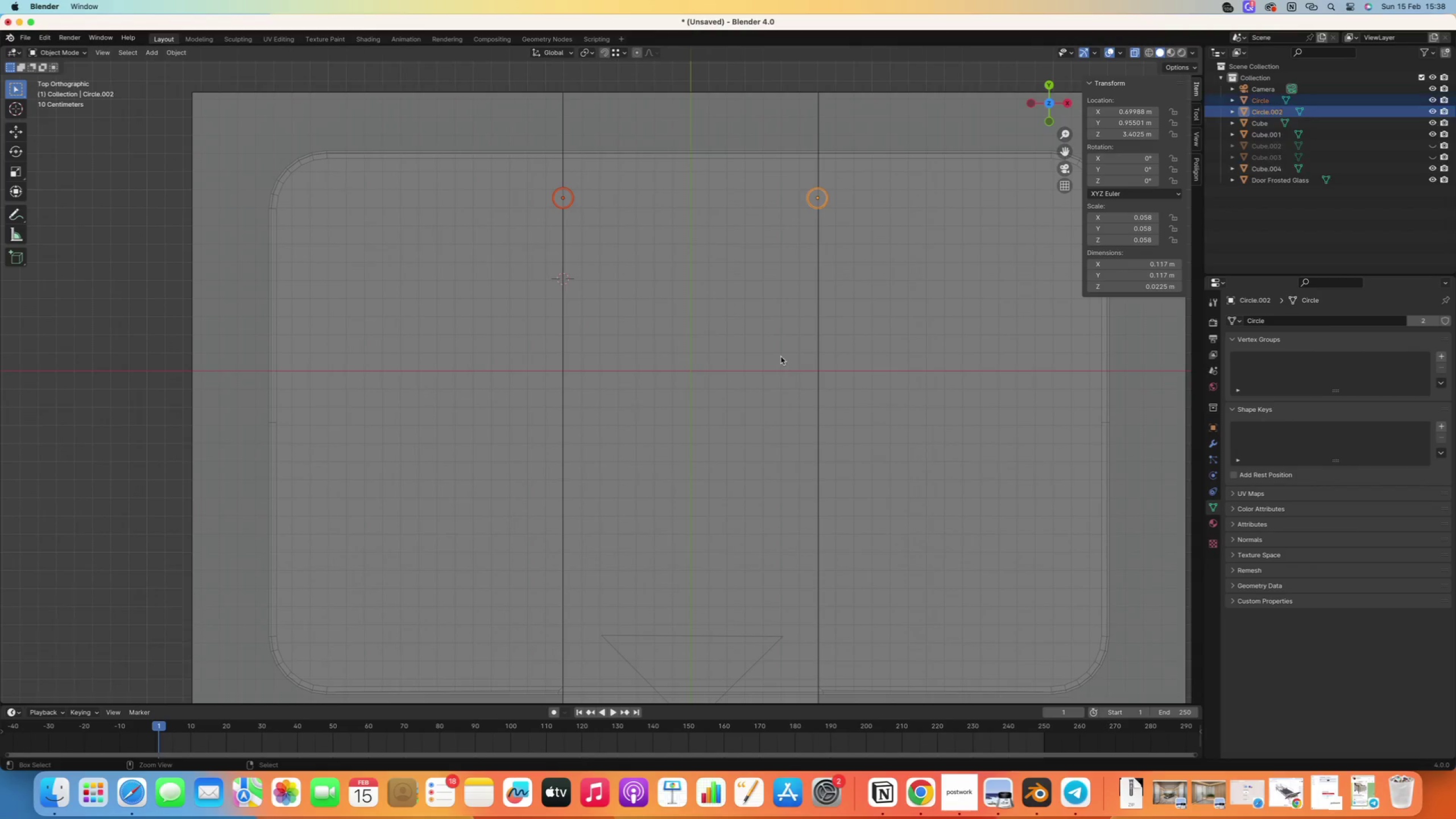 
key(Control+Z)
 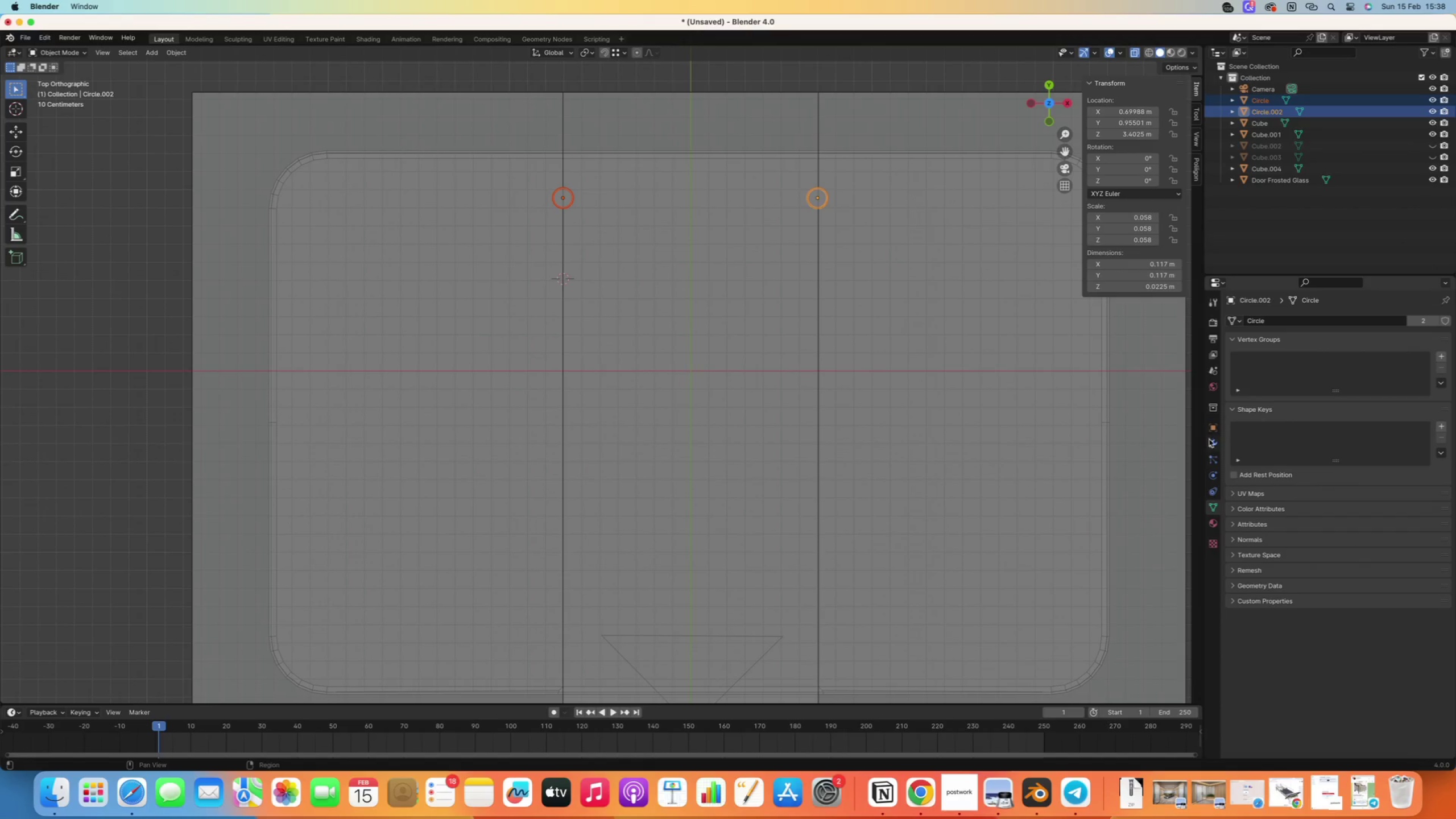 
left_click([1211, 444])
 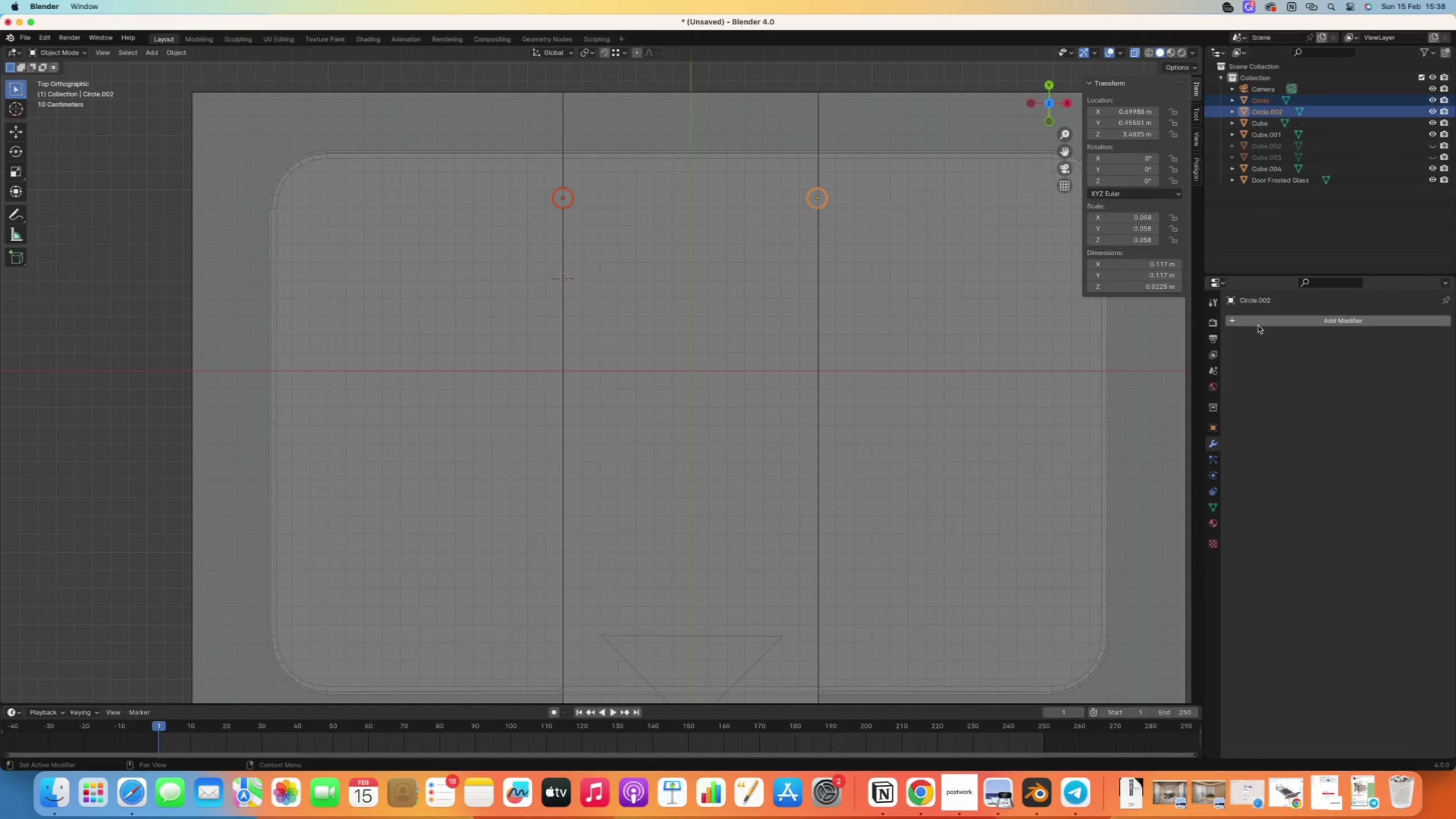 
left_click([1258, 325])
 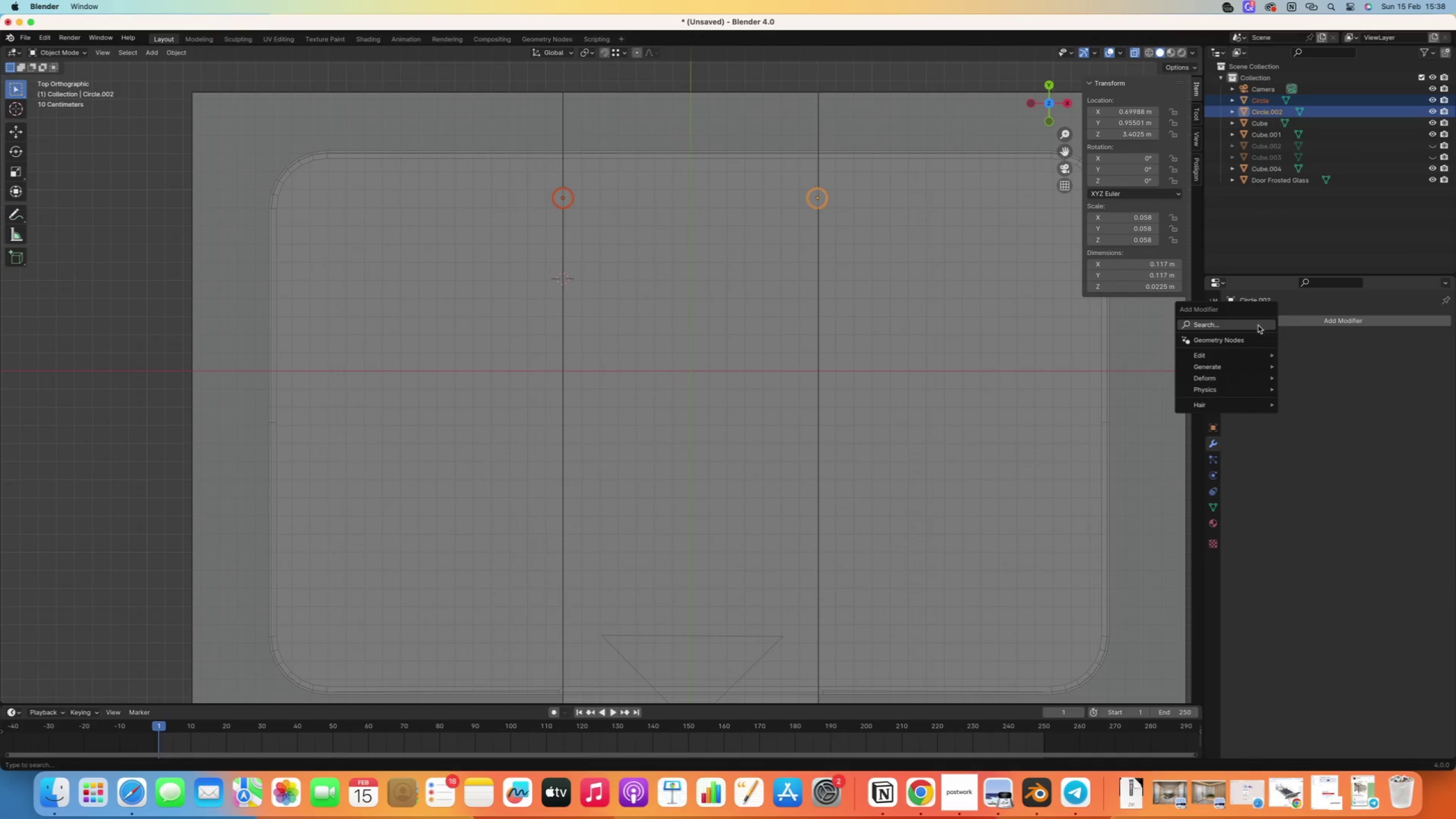 
type(ar)
 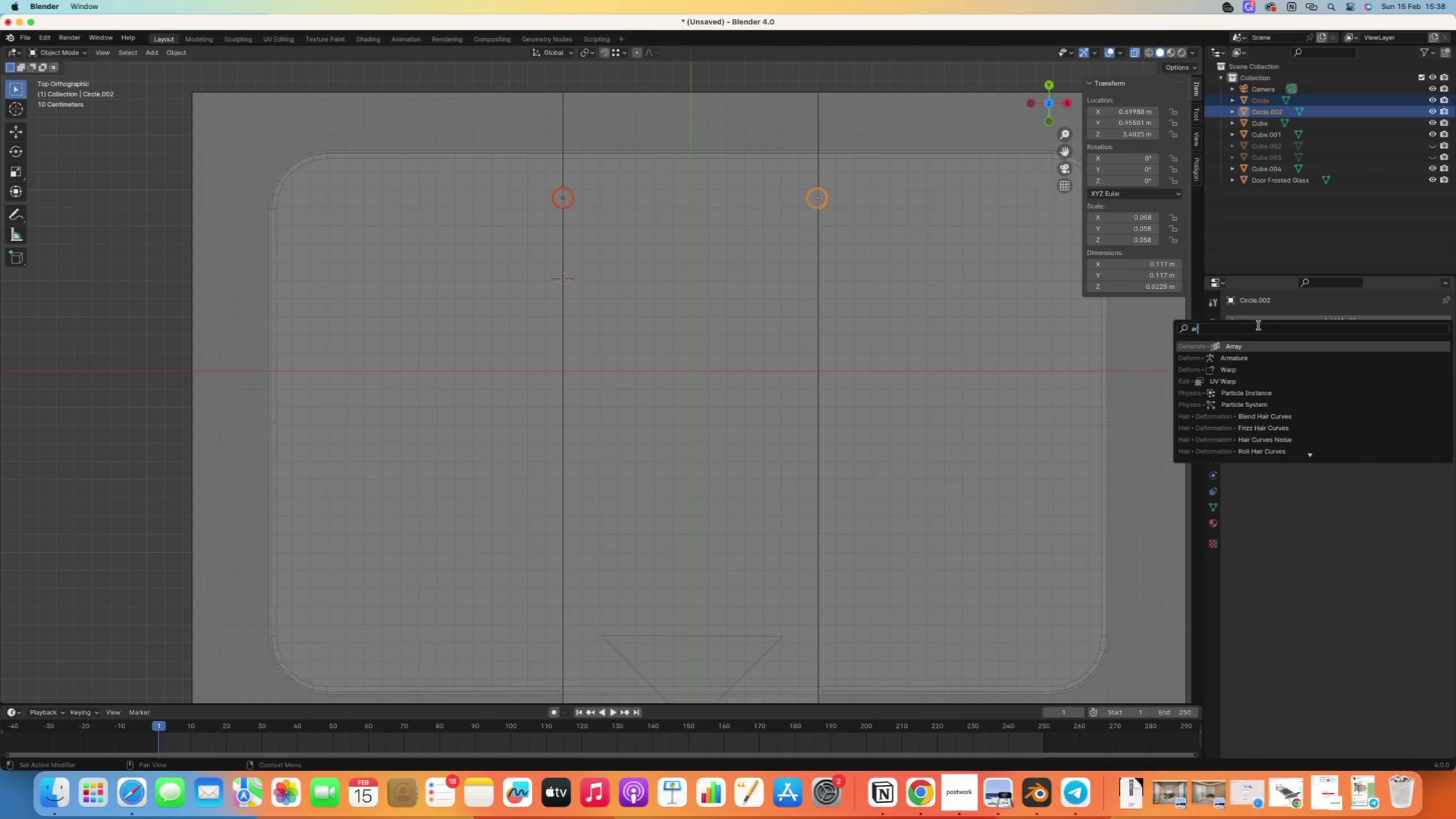 
key(Enter)
 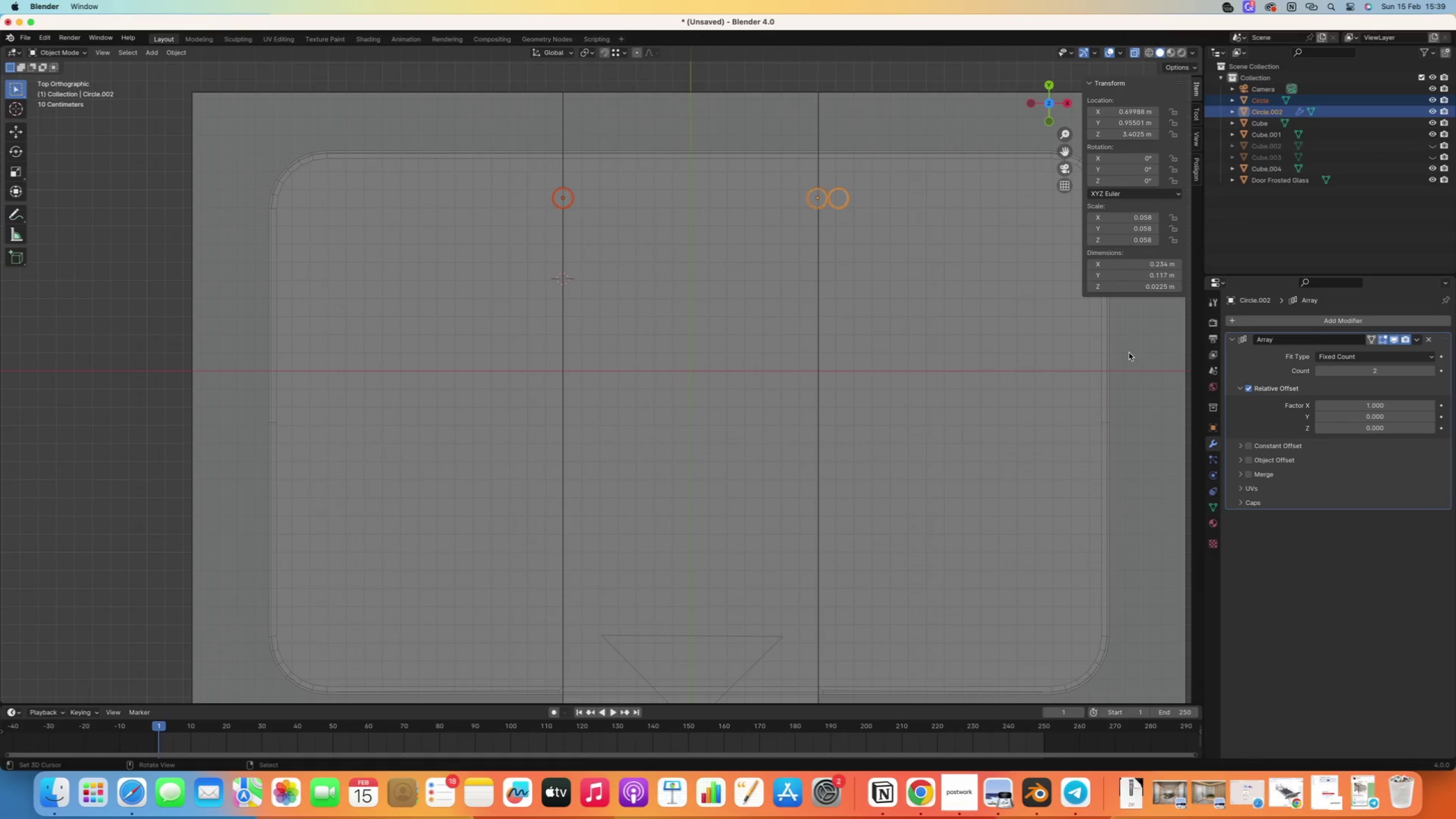 
wait(5.45)
 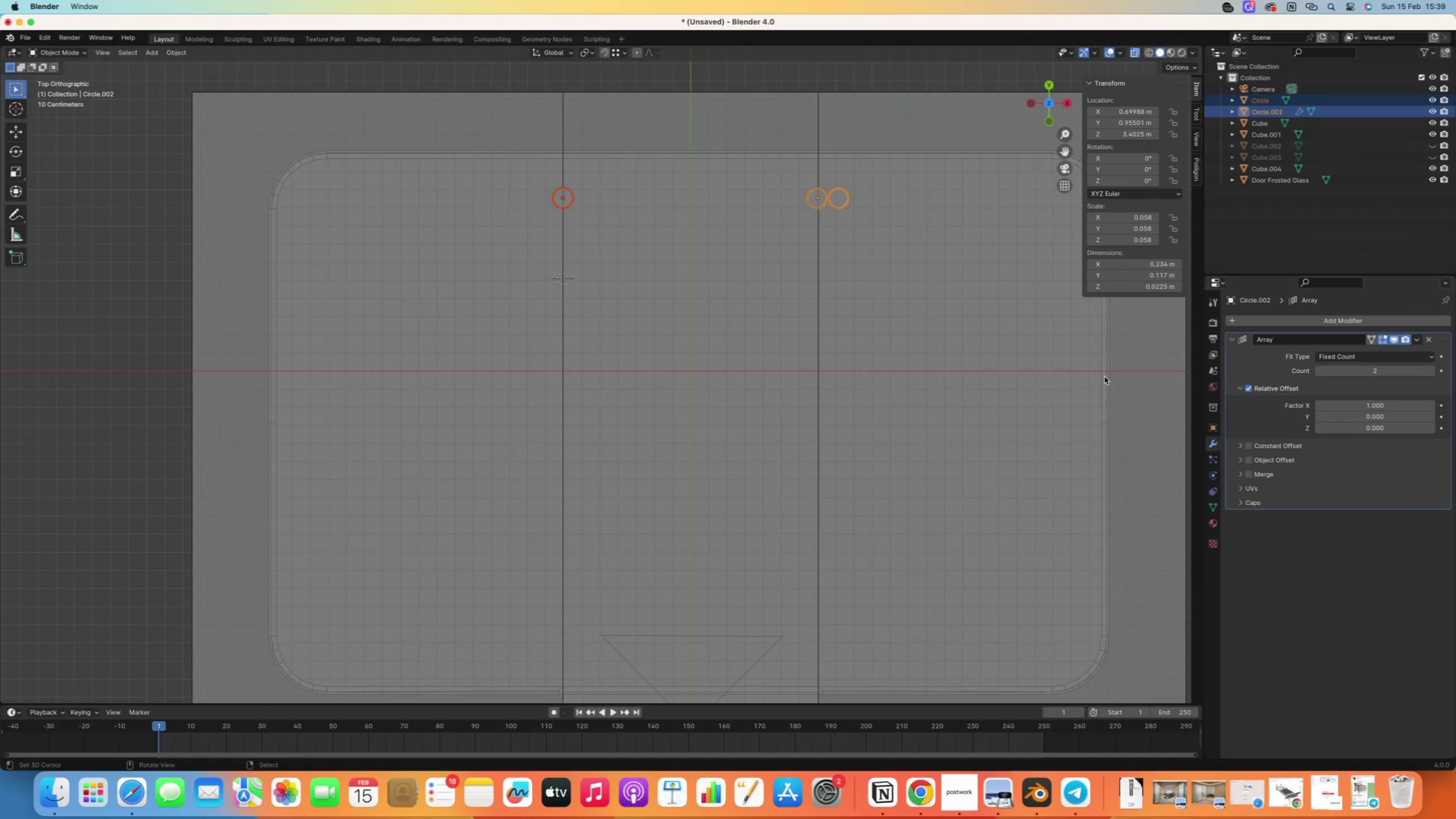 
key(Control+ControlLeft)
 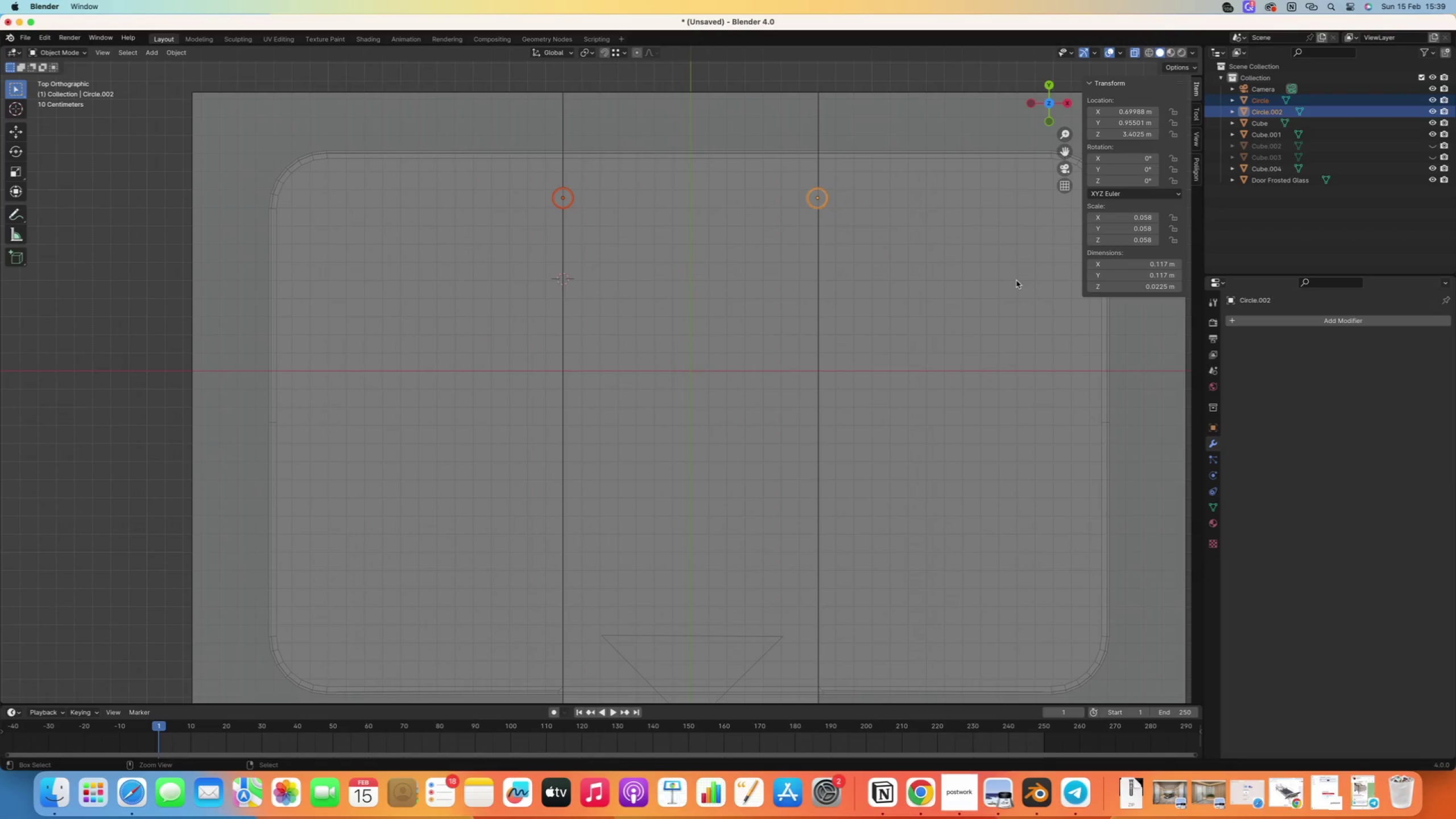 
key(Control+Z)
 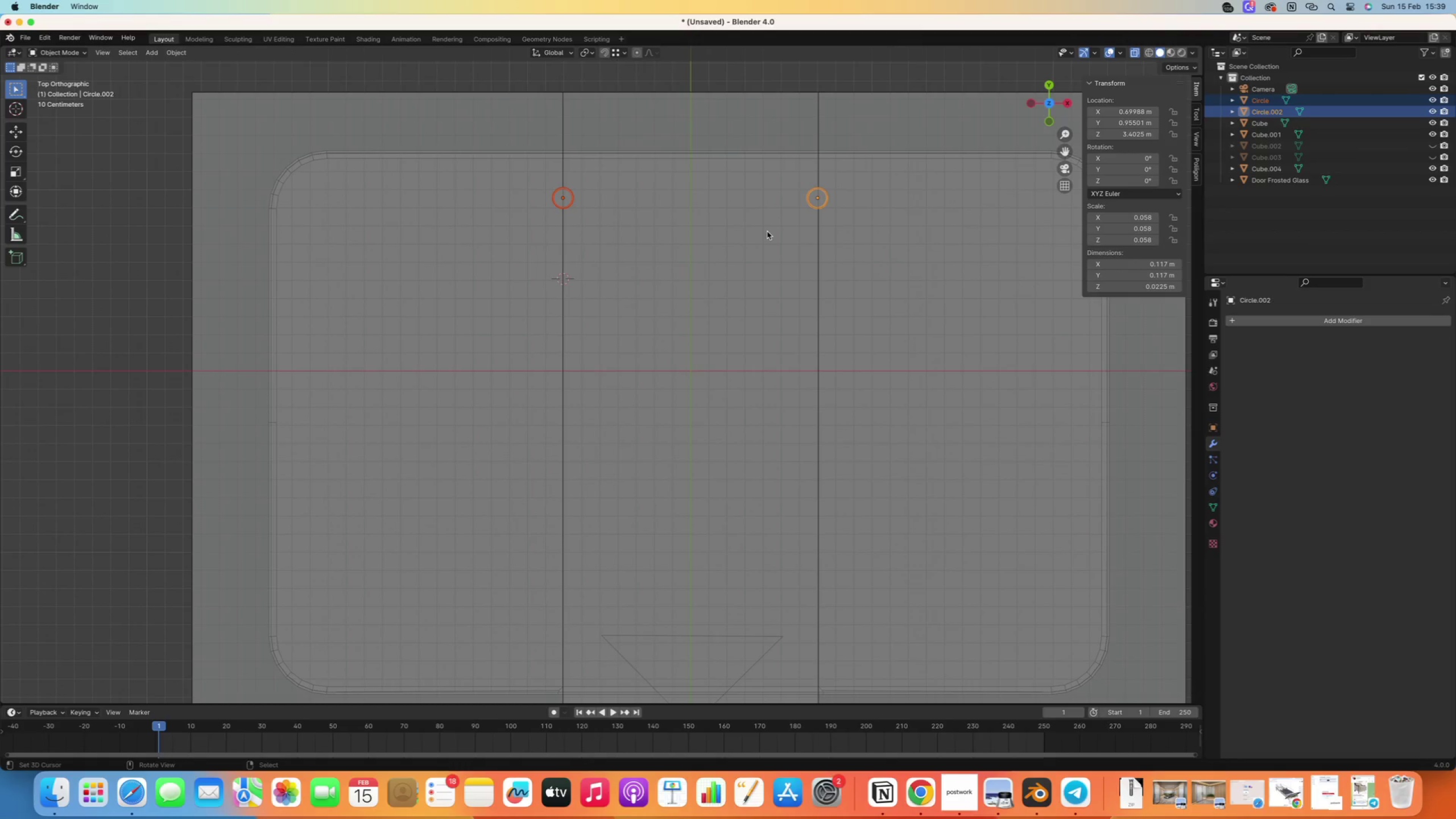 
key(Control+J)
 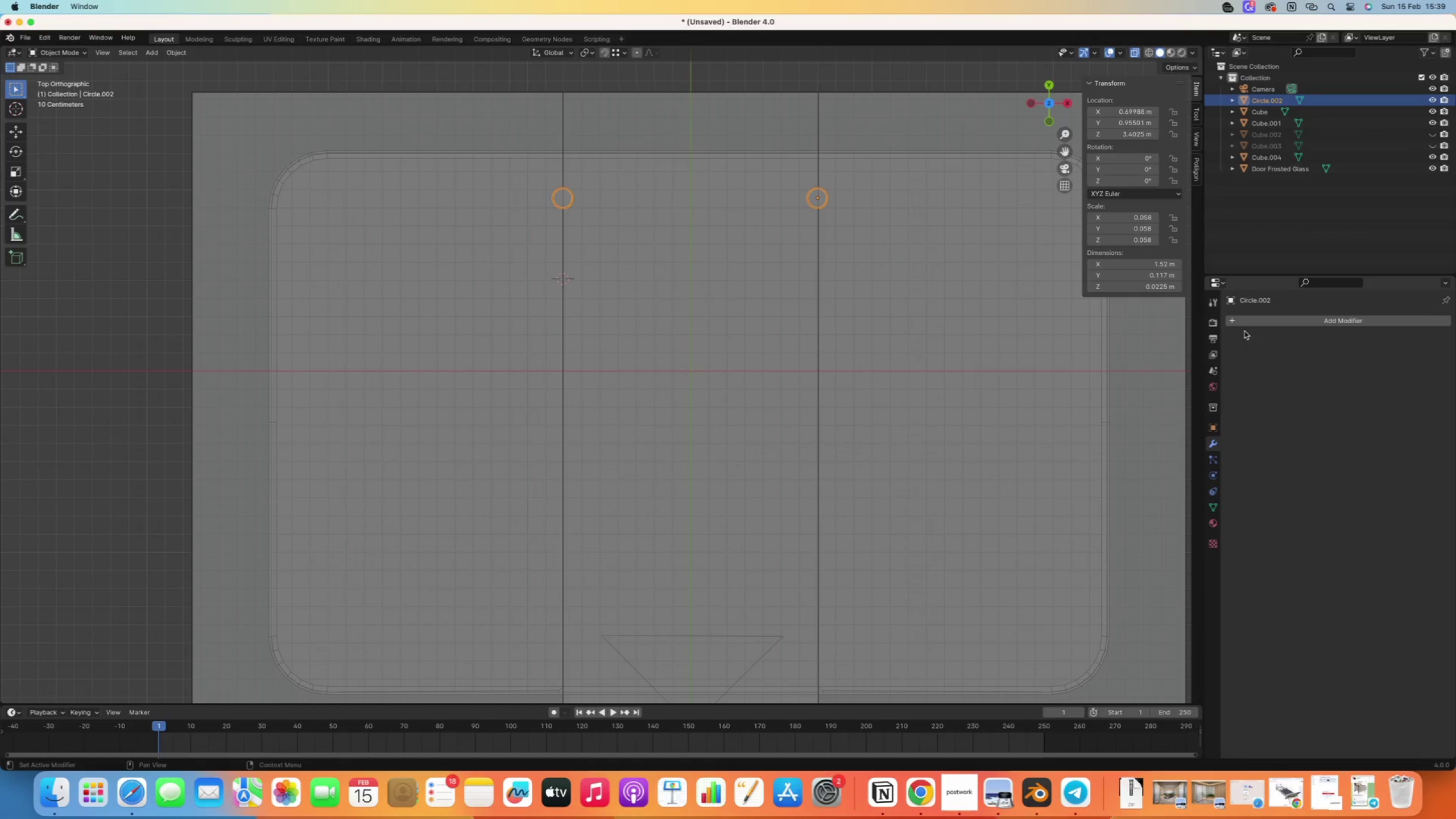 
left_click([1247, 319])
 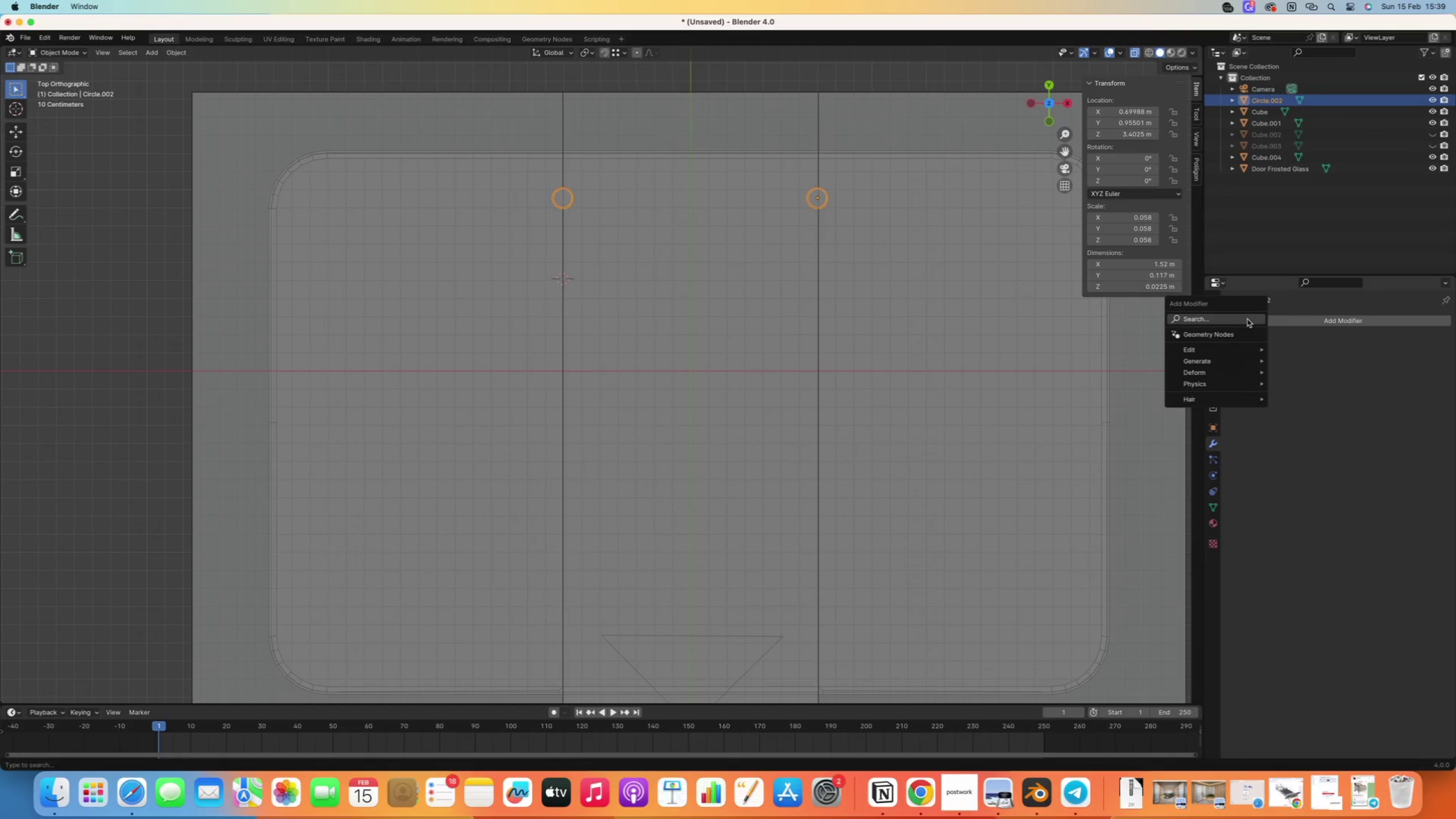 
type(ar)
 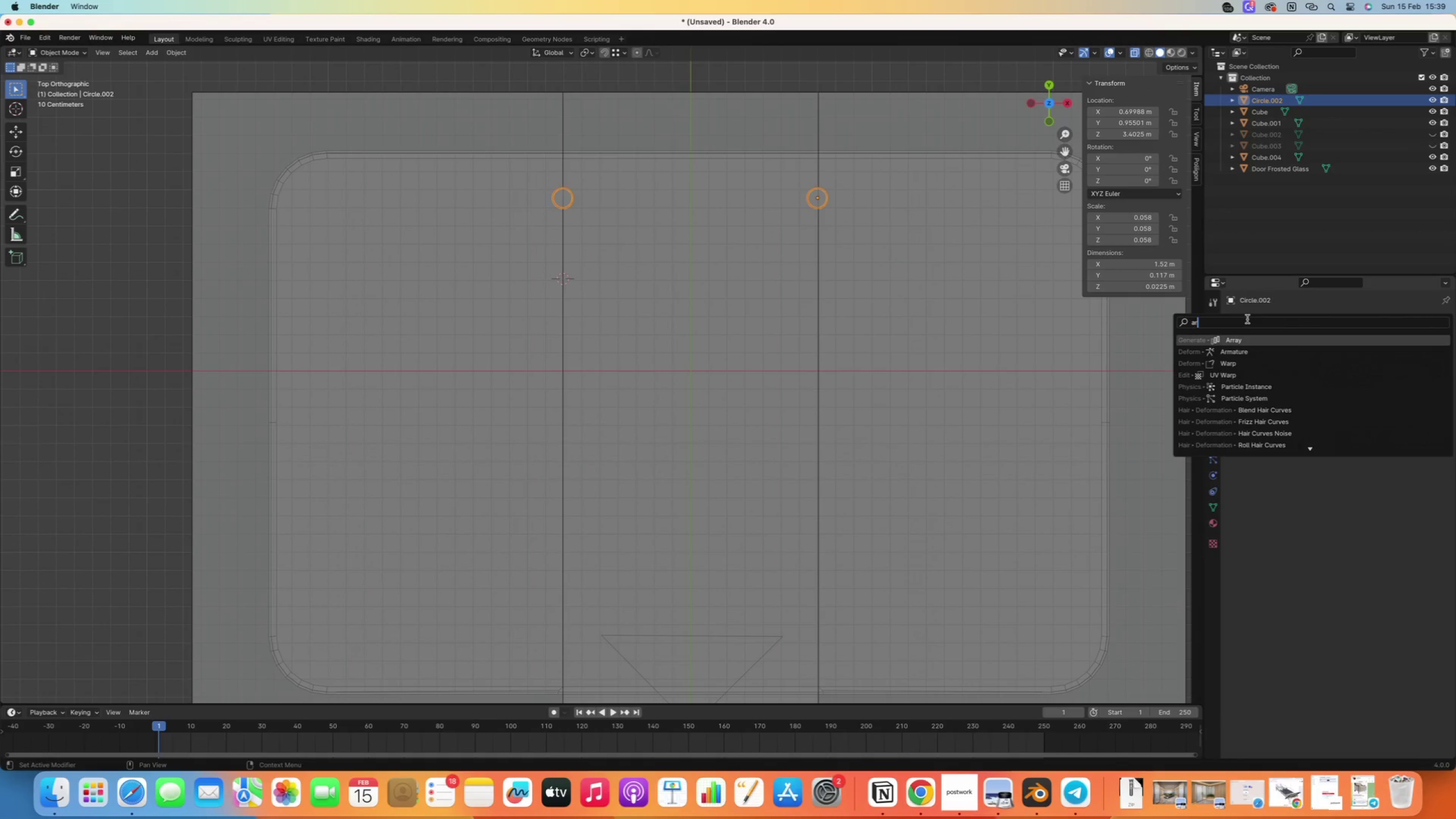 
key(Enter)
 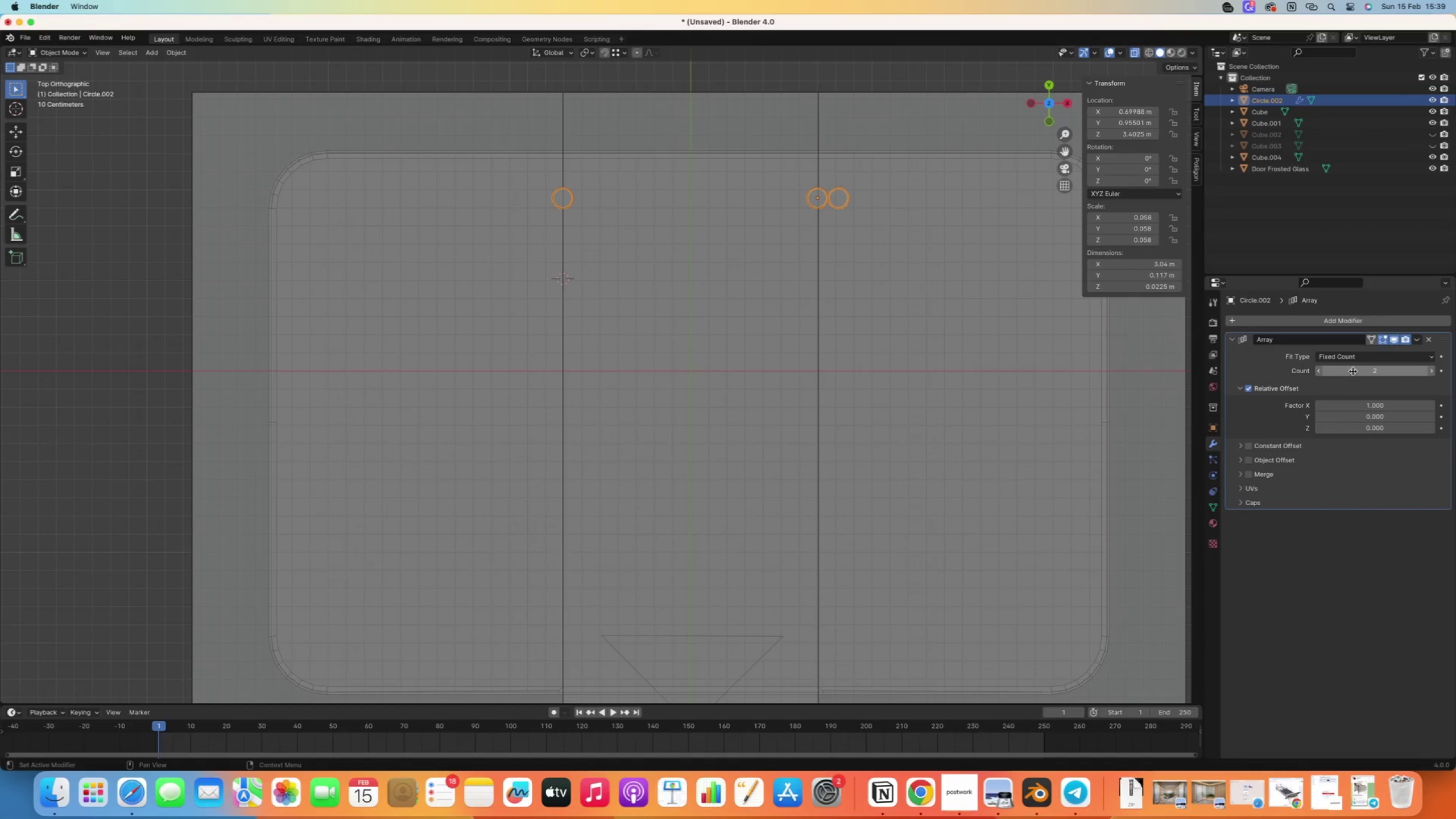 
left_click_drag(start_coordinate=[1346, 371], to_coordinate=[1371, 366])
 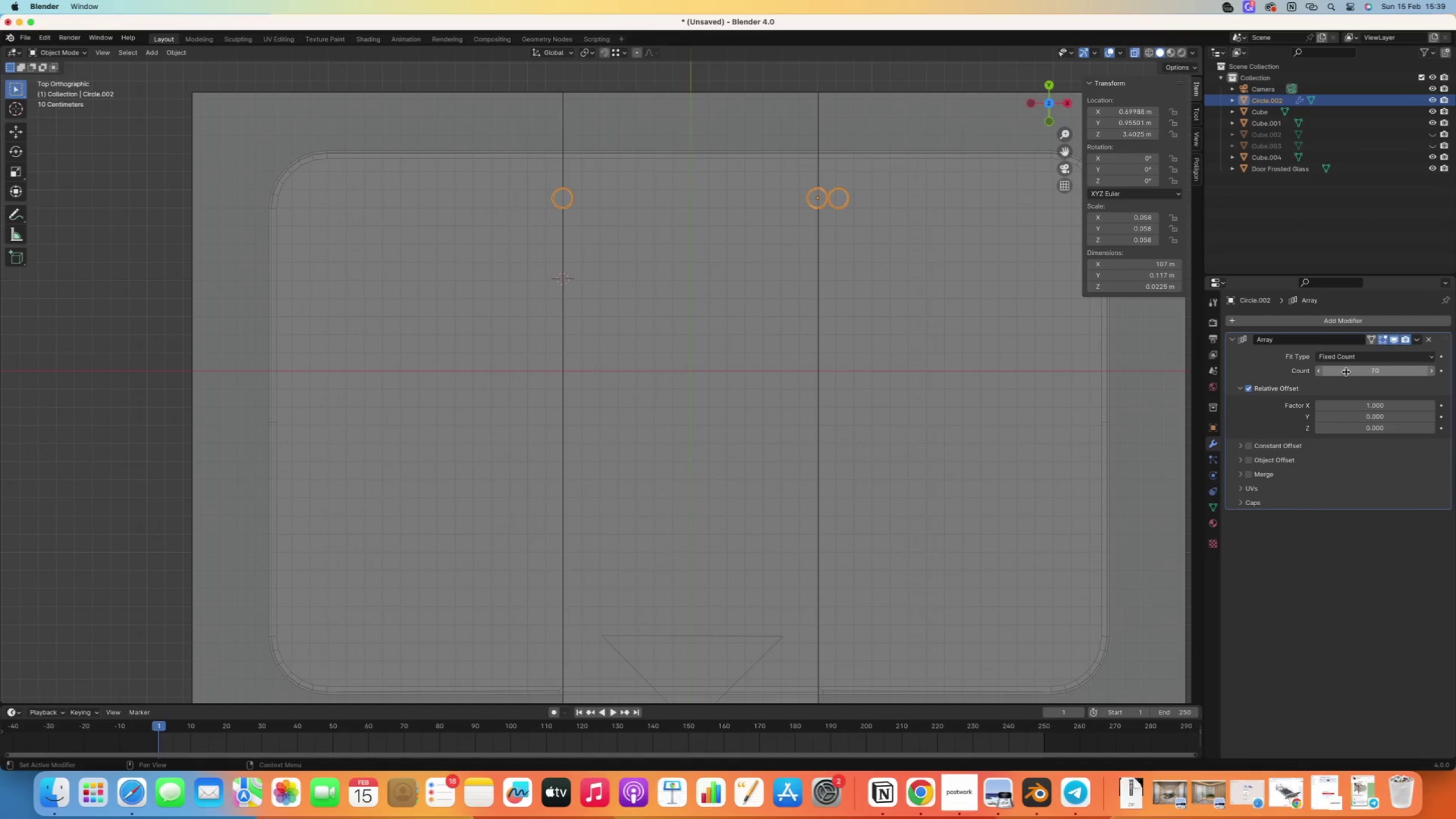 
left_click_drag(start_coordinate=[1352, 373], to_coordinate=[1316, 380])
 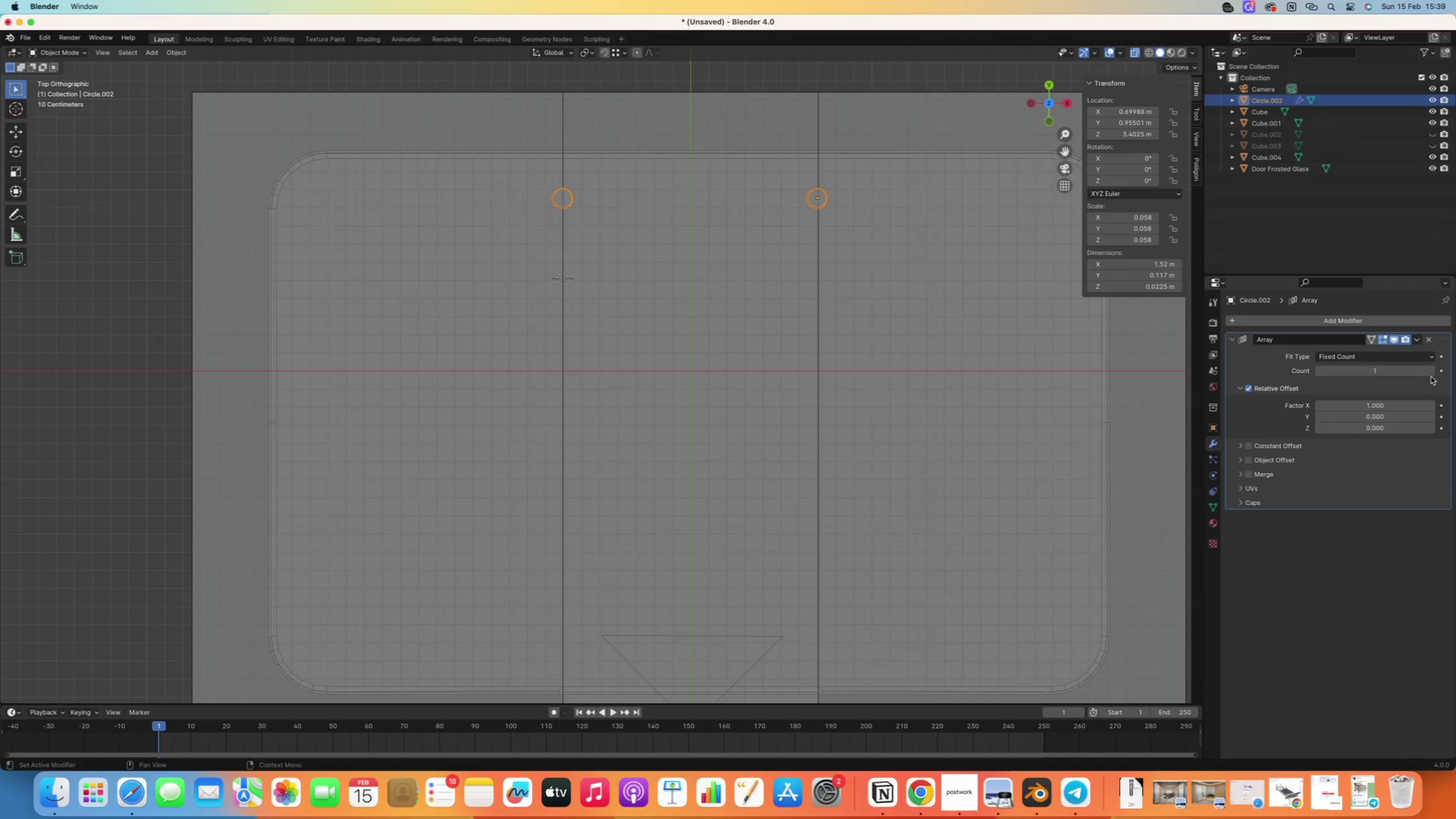 
left_click([1431, 373])
 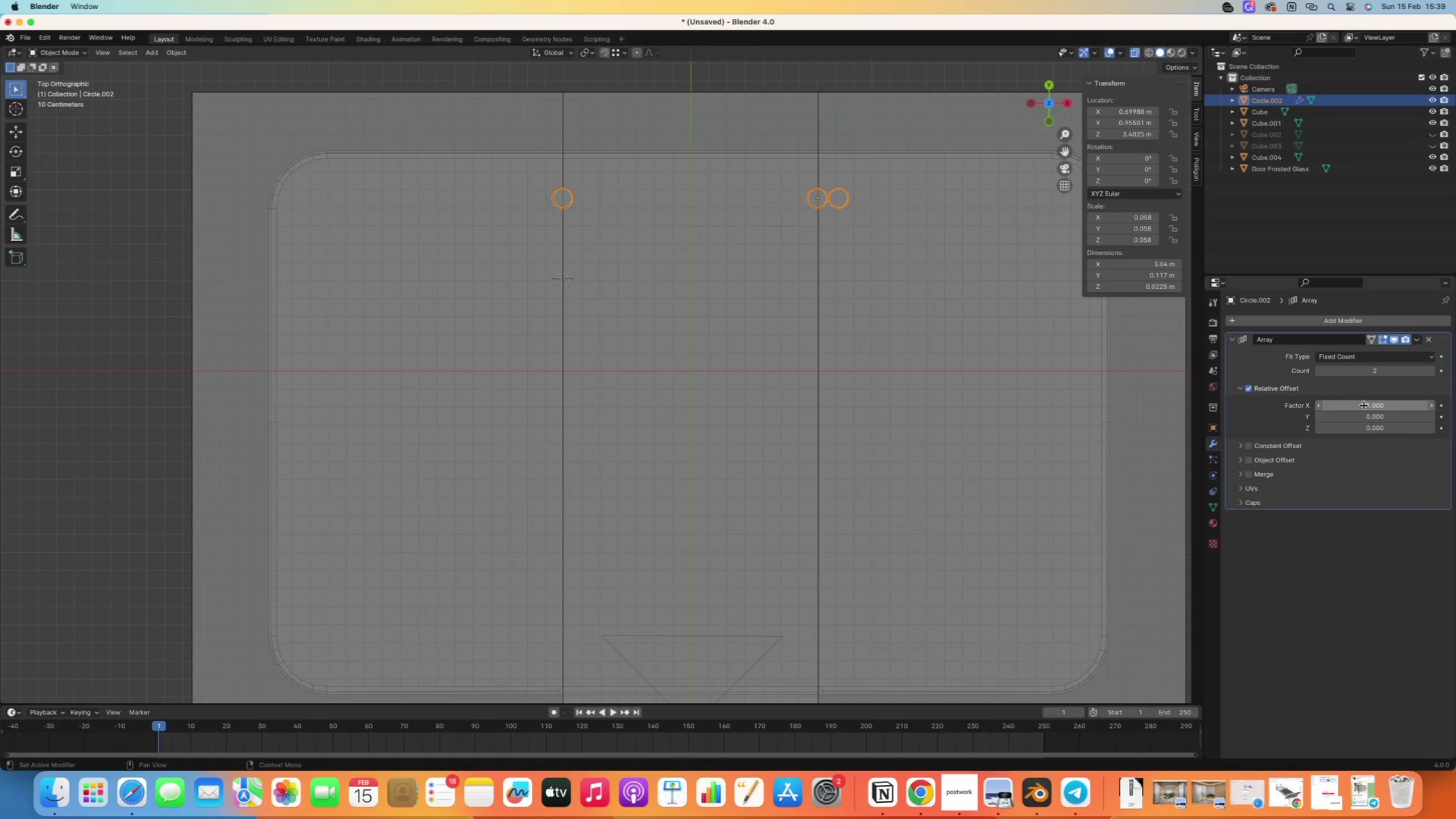 
left_click([1363, 406])
 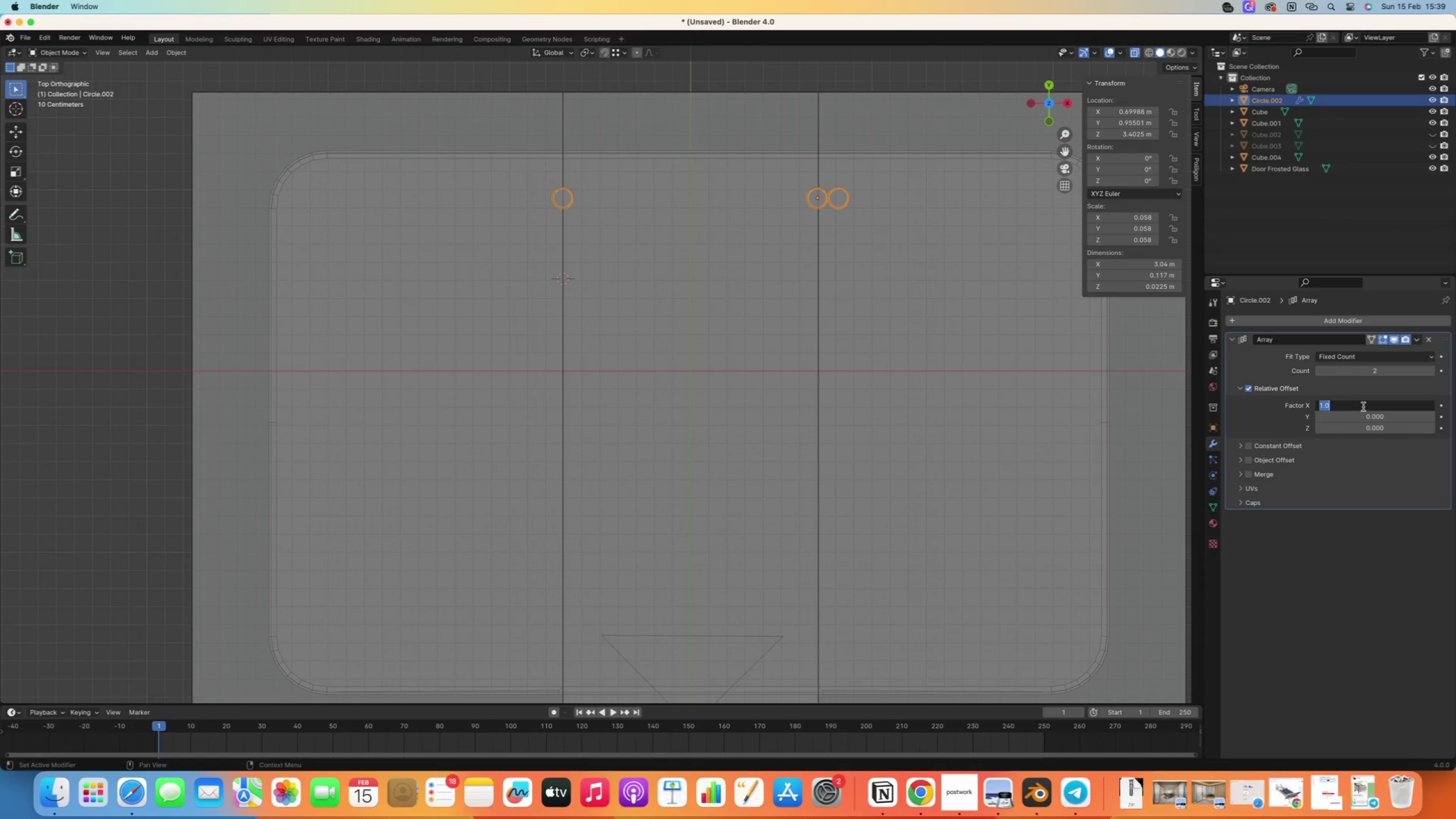 
key(0)
 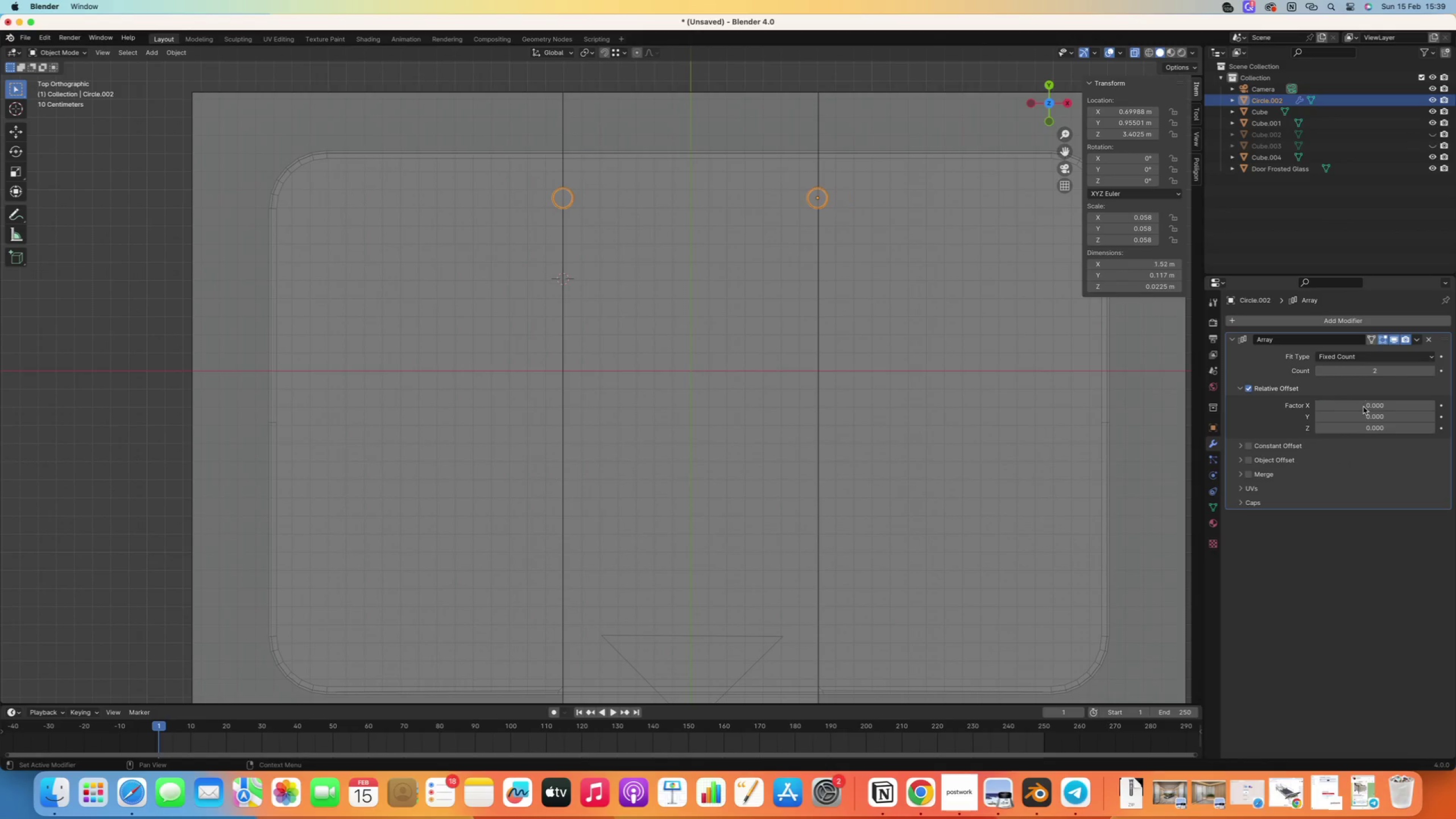 
key(Enter)
 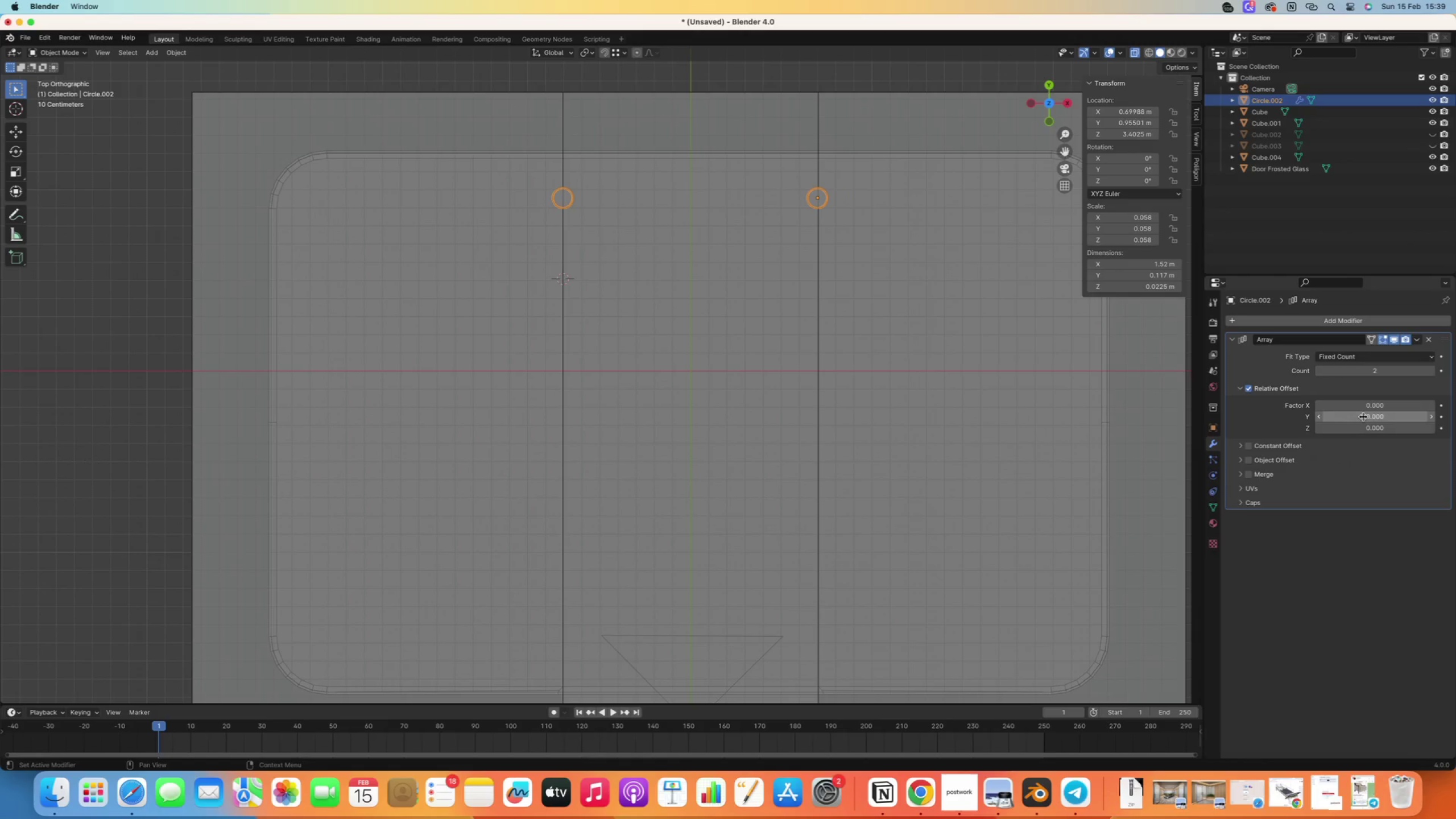 
left_click_drag(start_coordinate=[1366, 416], to_coordinate=[1345, 411])
 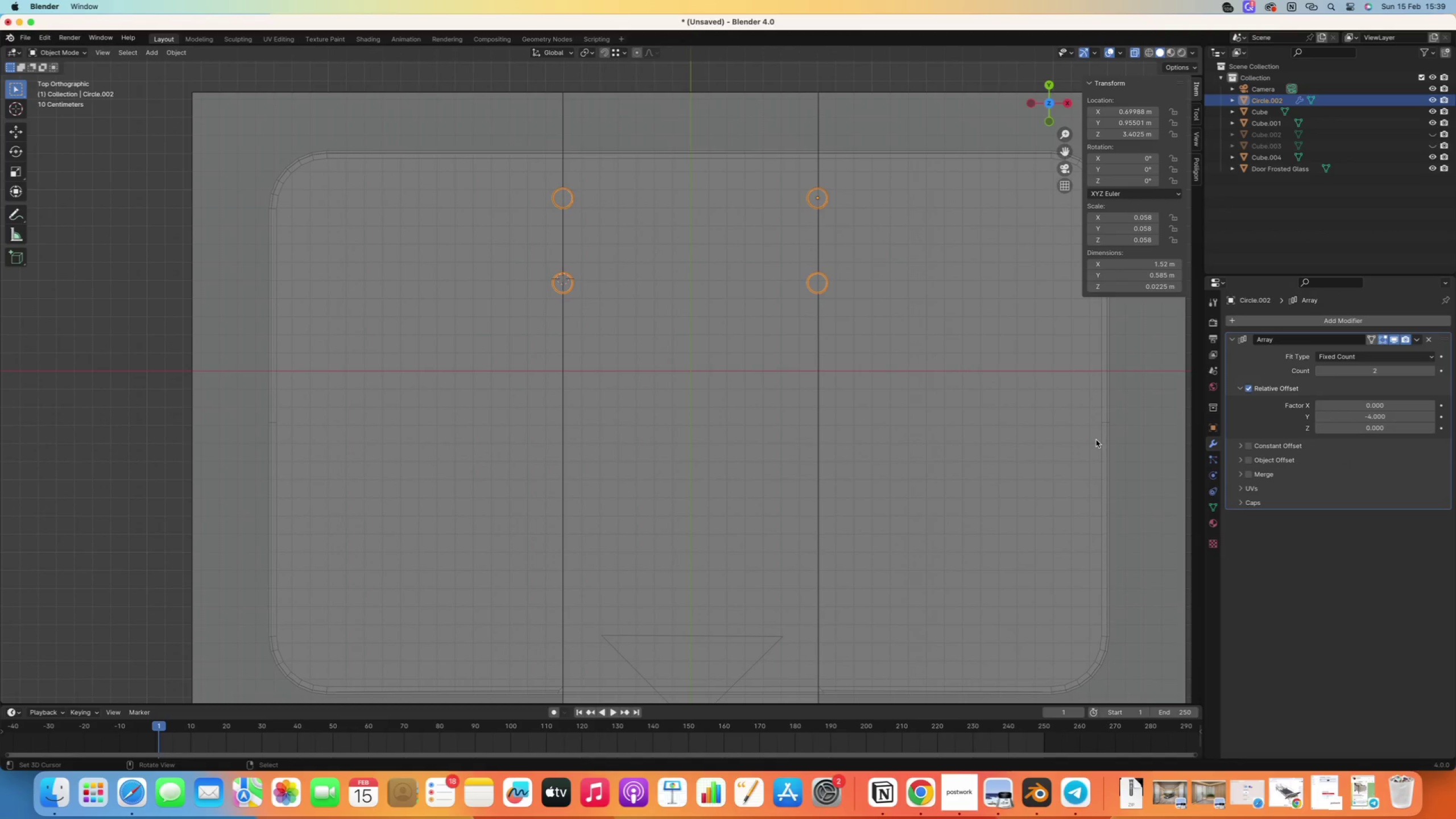 
key(Numpad0)
 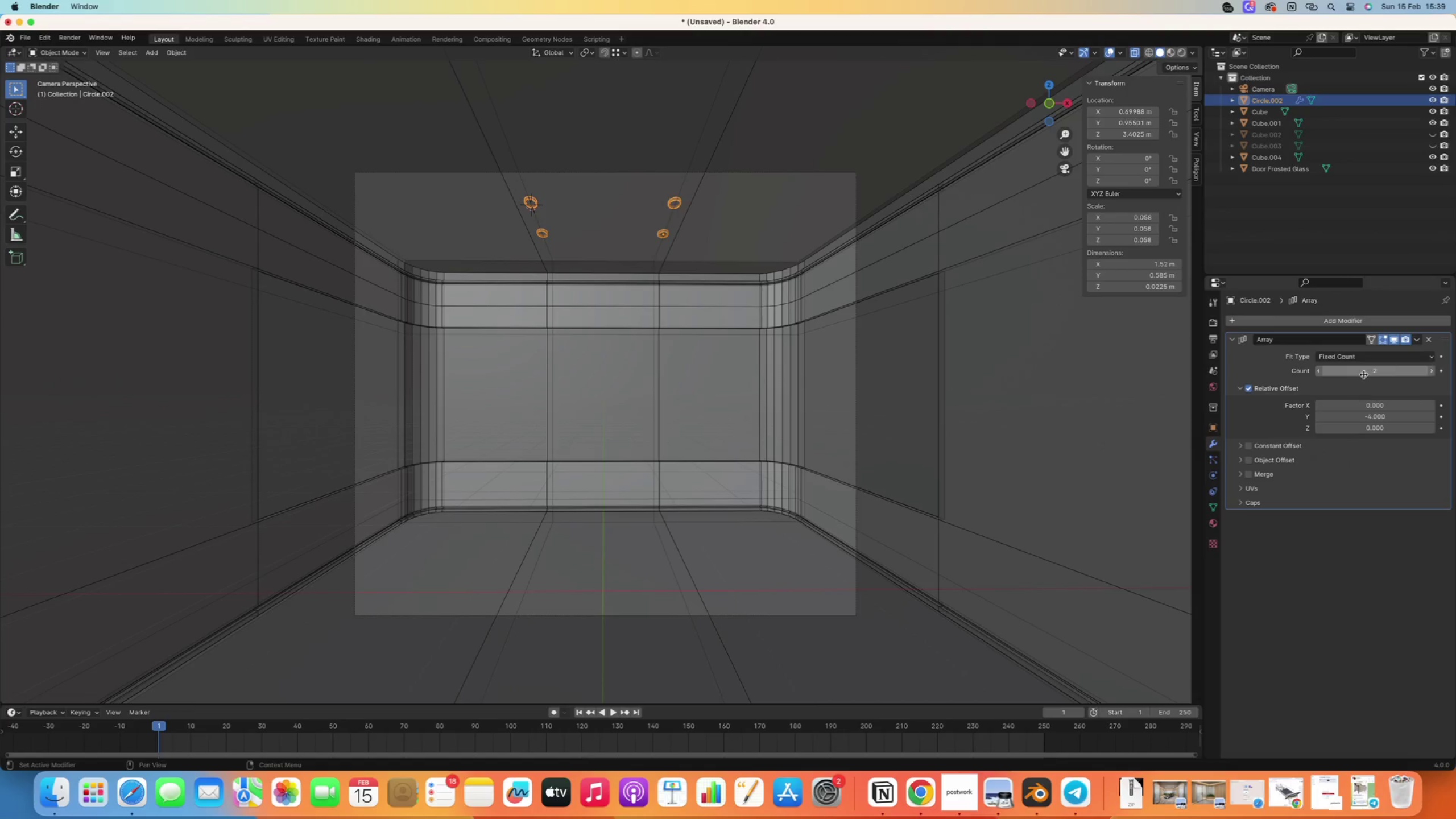 
wait(5.48)
 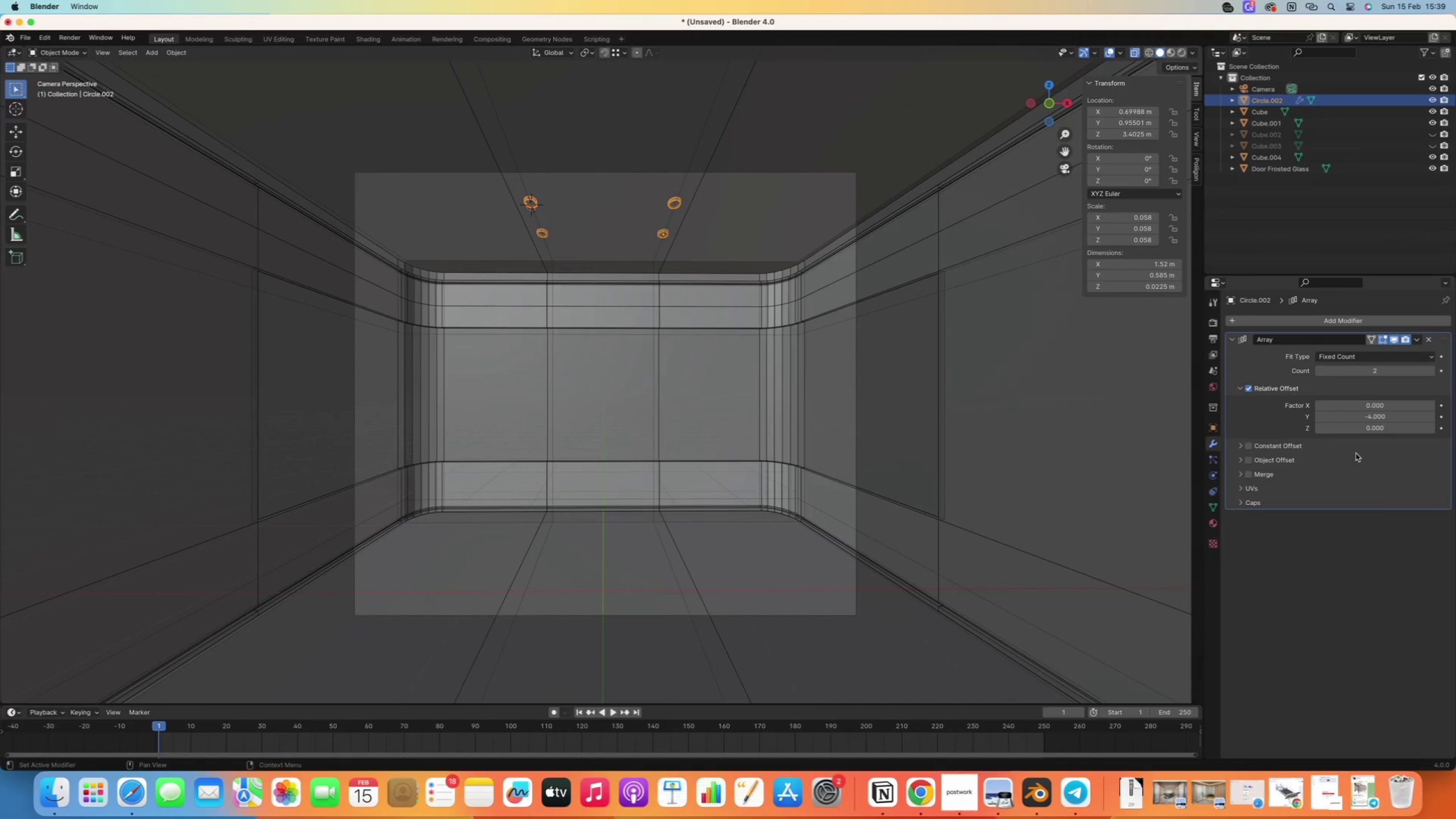 
double_click([1433, 372])
 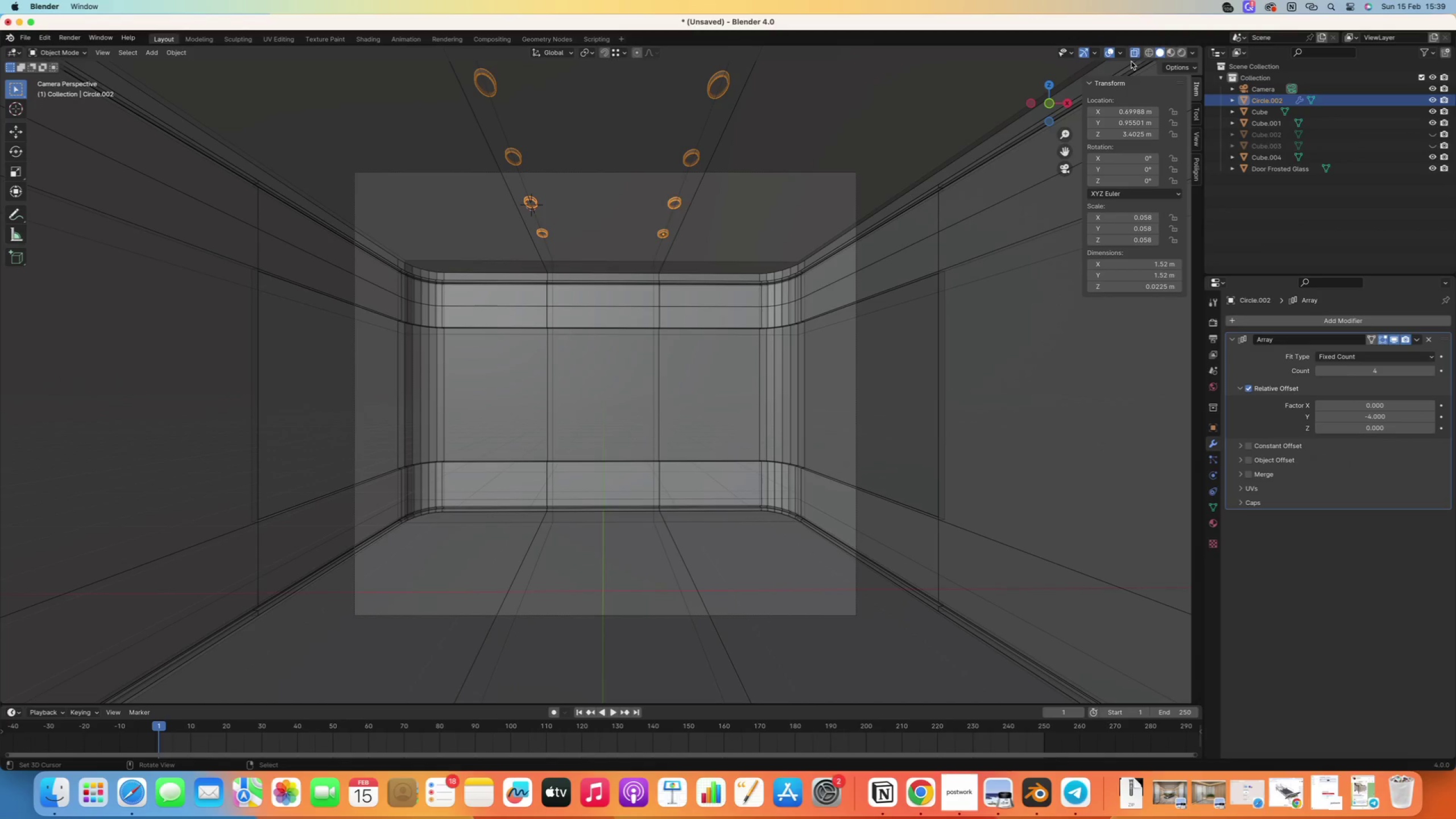 
left_click([1131, 54])
 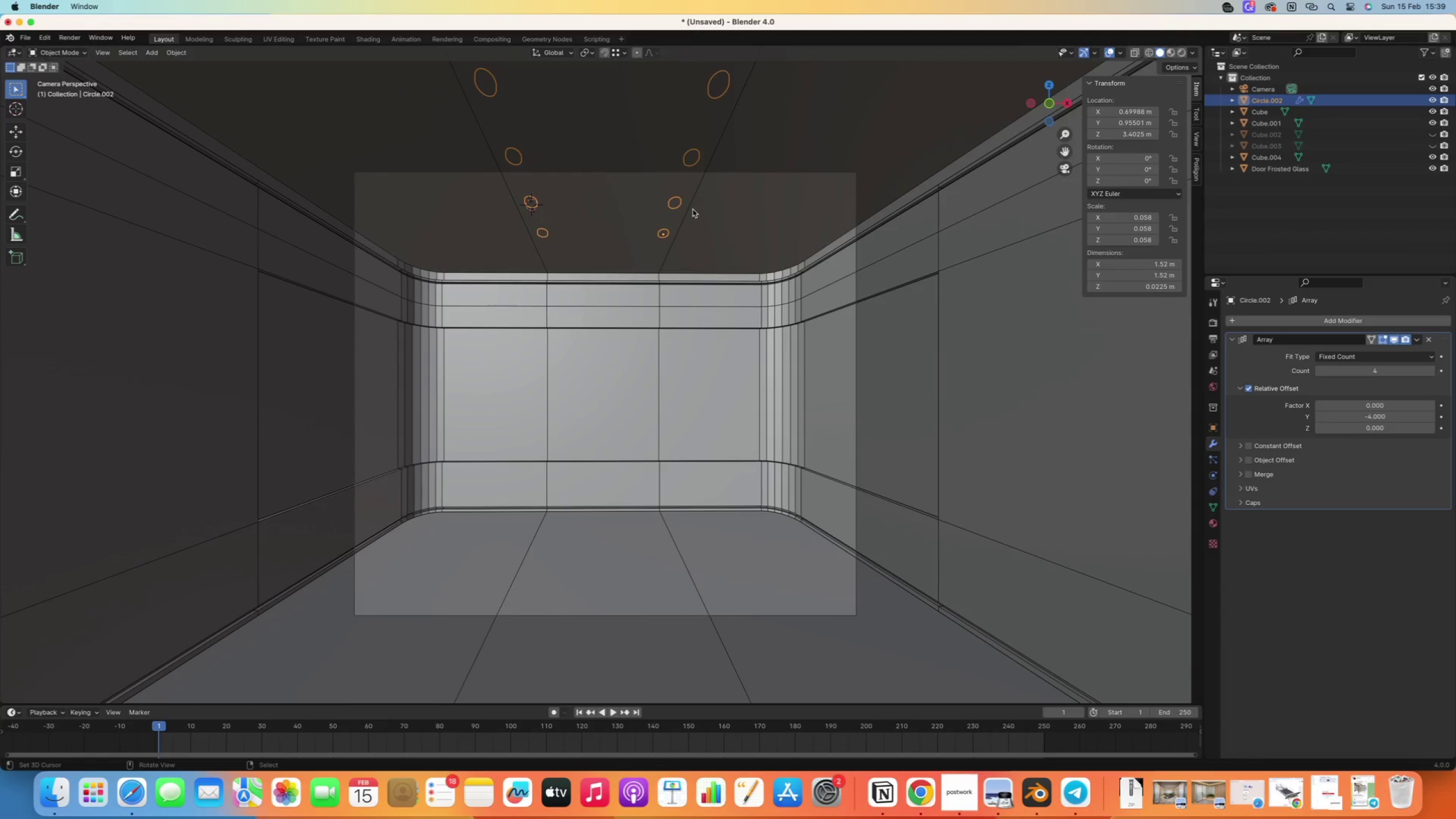 
scroll: coordinate [612, 195], scroll_direction: up, amount: 4.0
 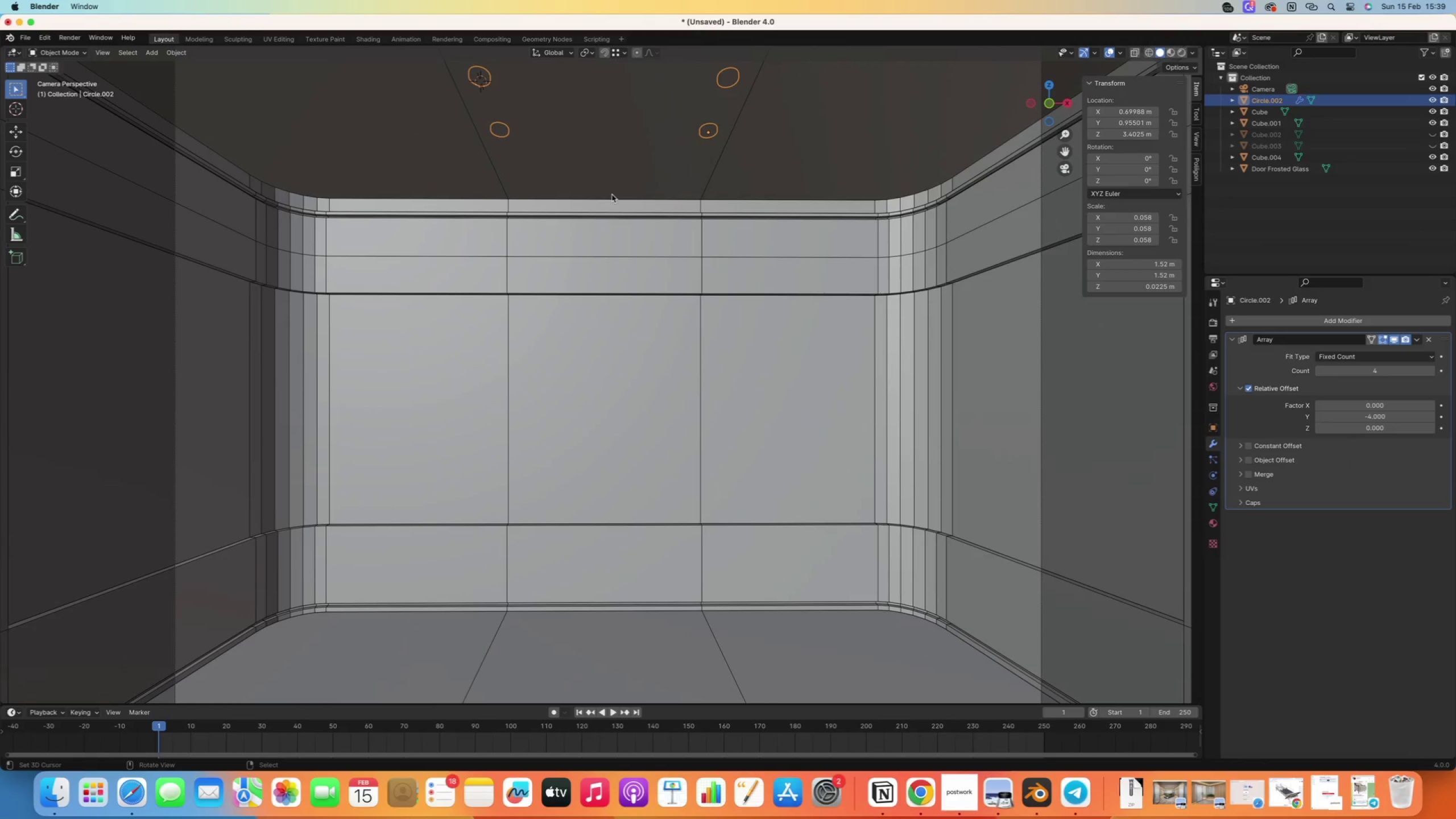 
scroll: coordinate [612, 195], scroll_direction: down, amount: 9.0
 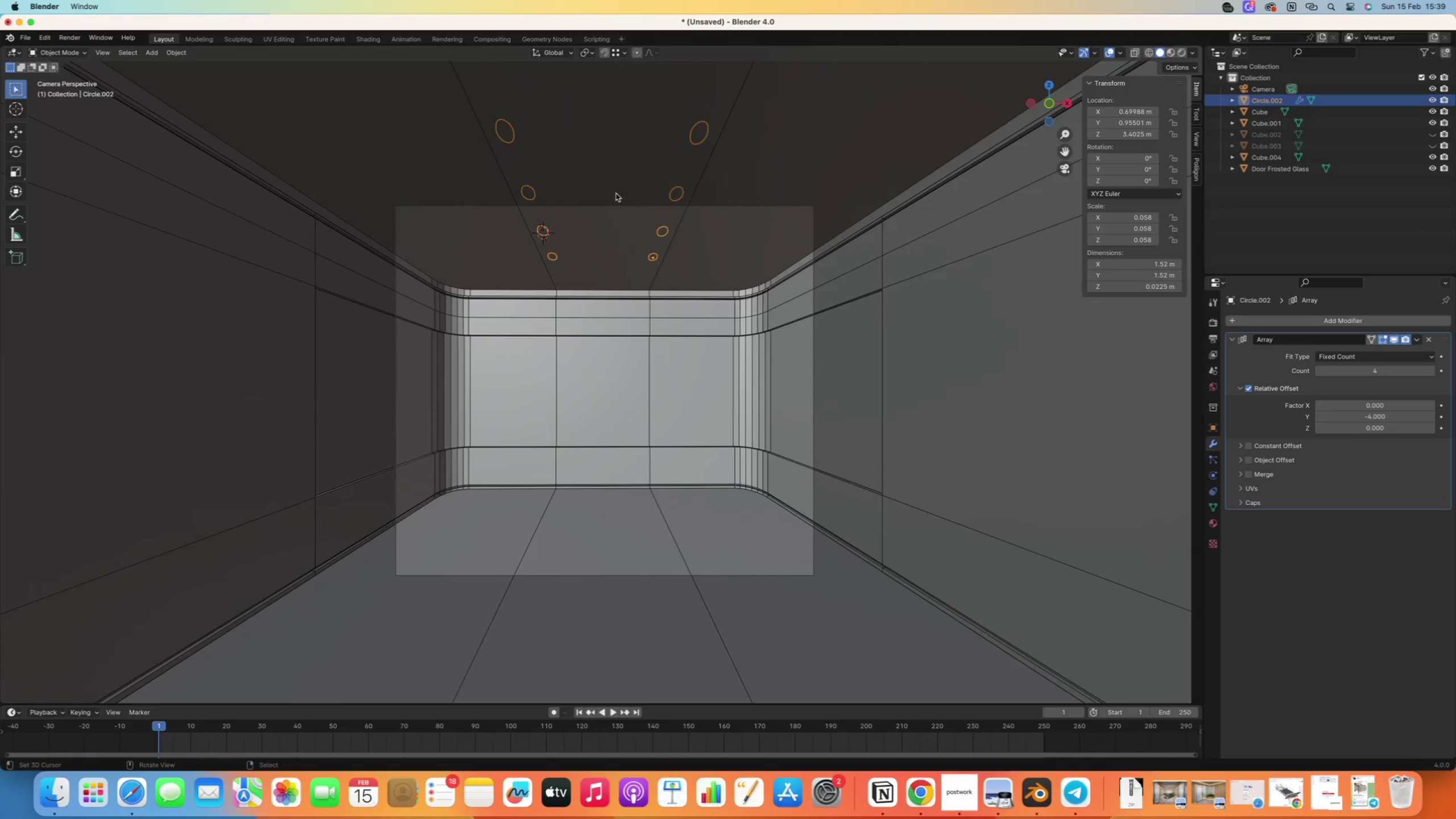 
key(Numpad7)
 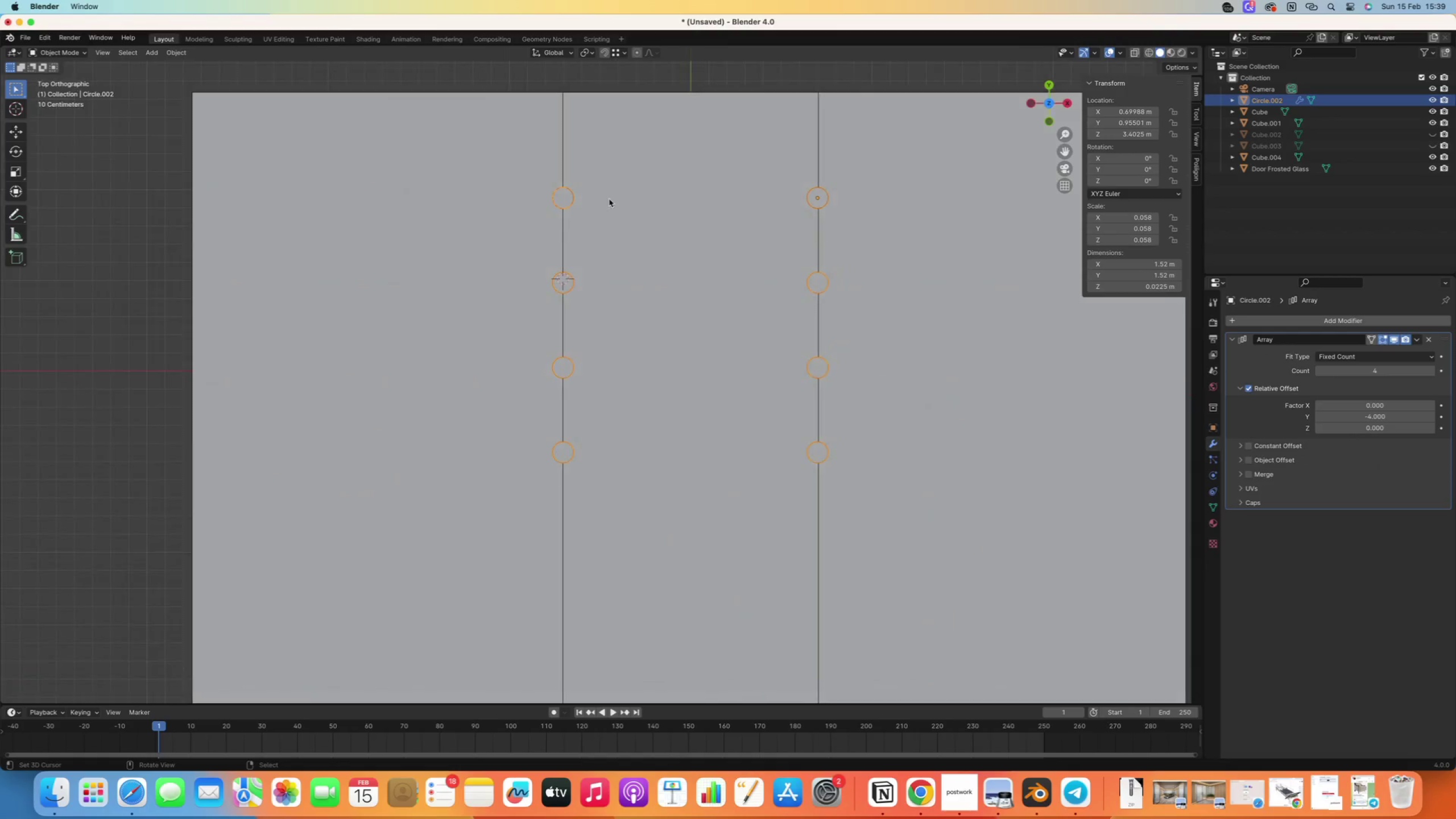 
scroll: coordinate [622, 209], scroll_direction: down, amount: 15.0
 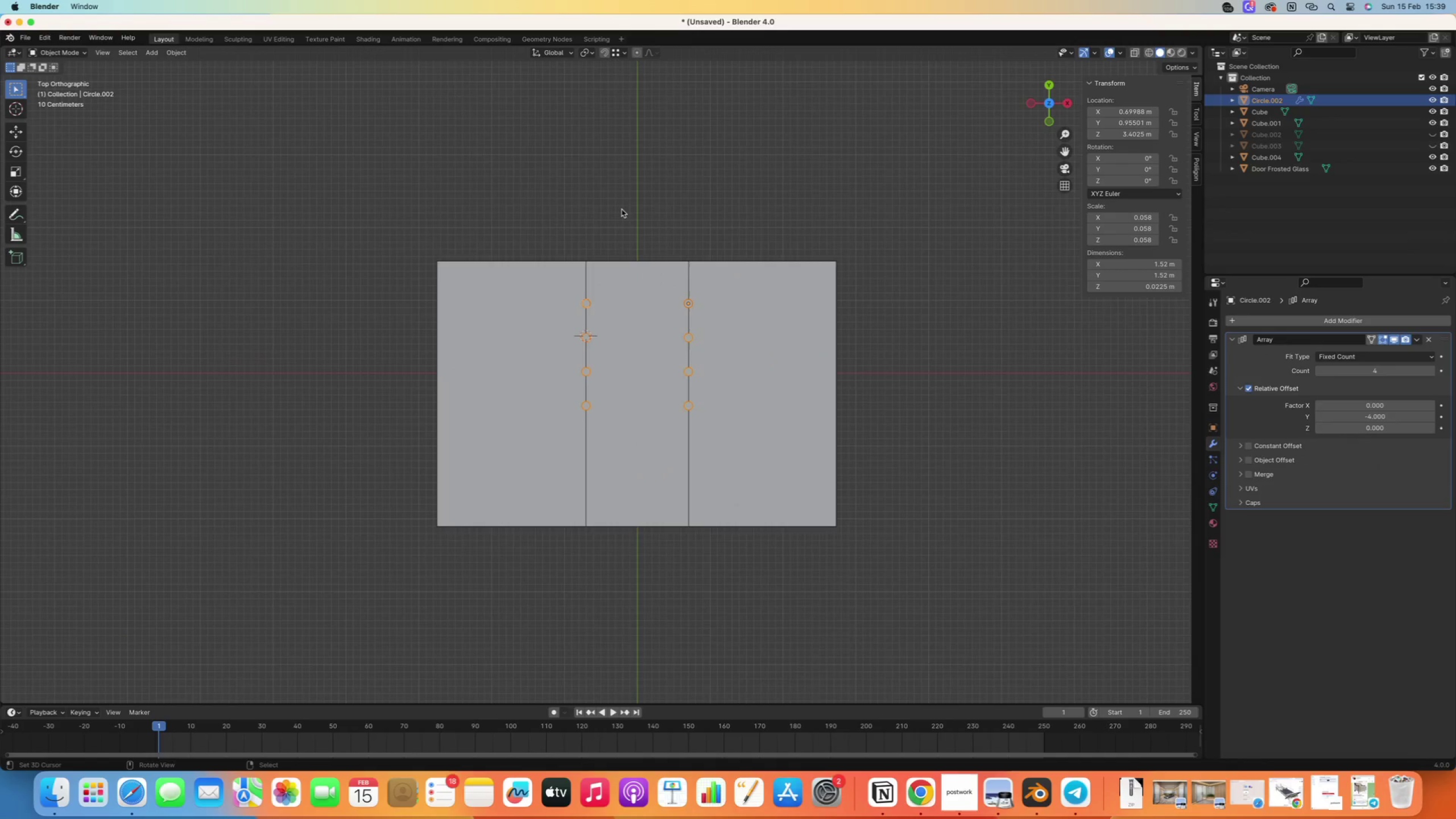 
type(fz)
 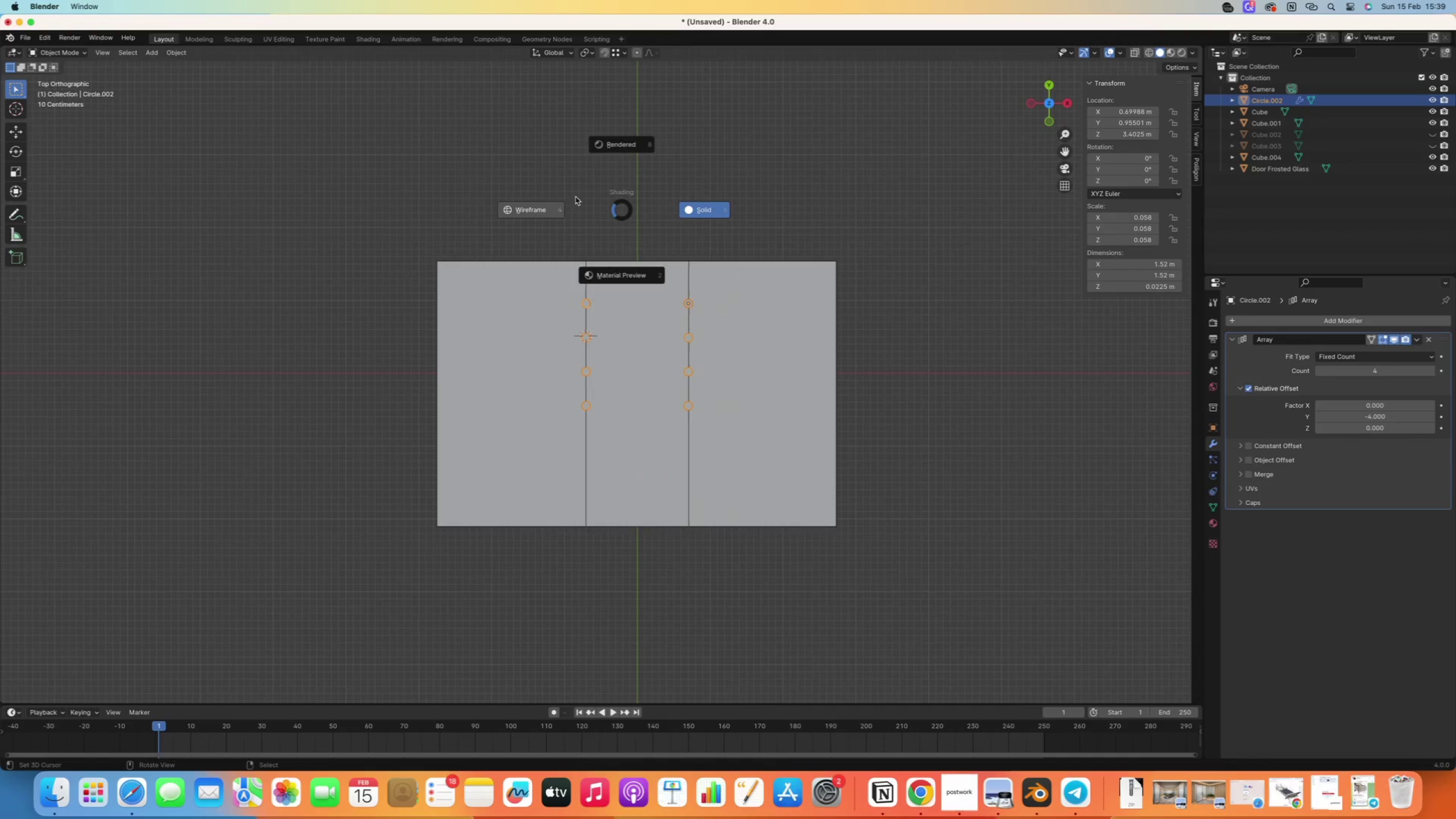 
right_click([407, 180])
 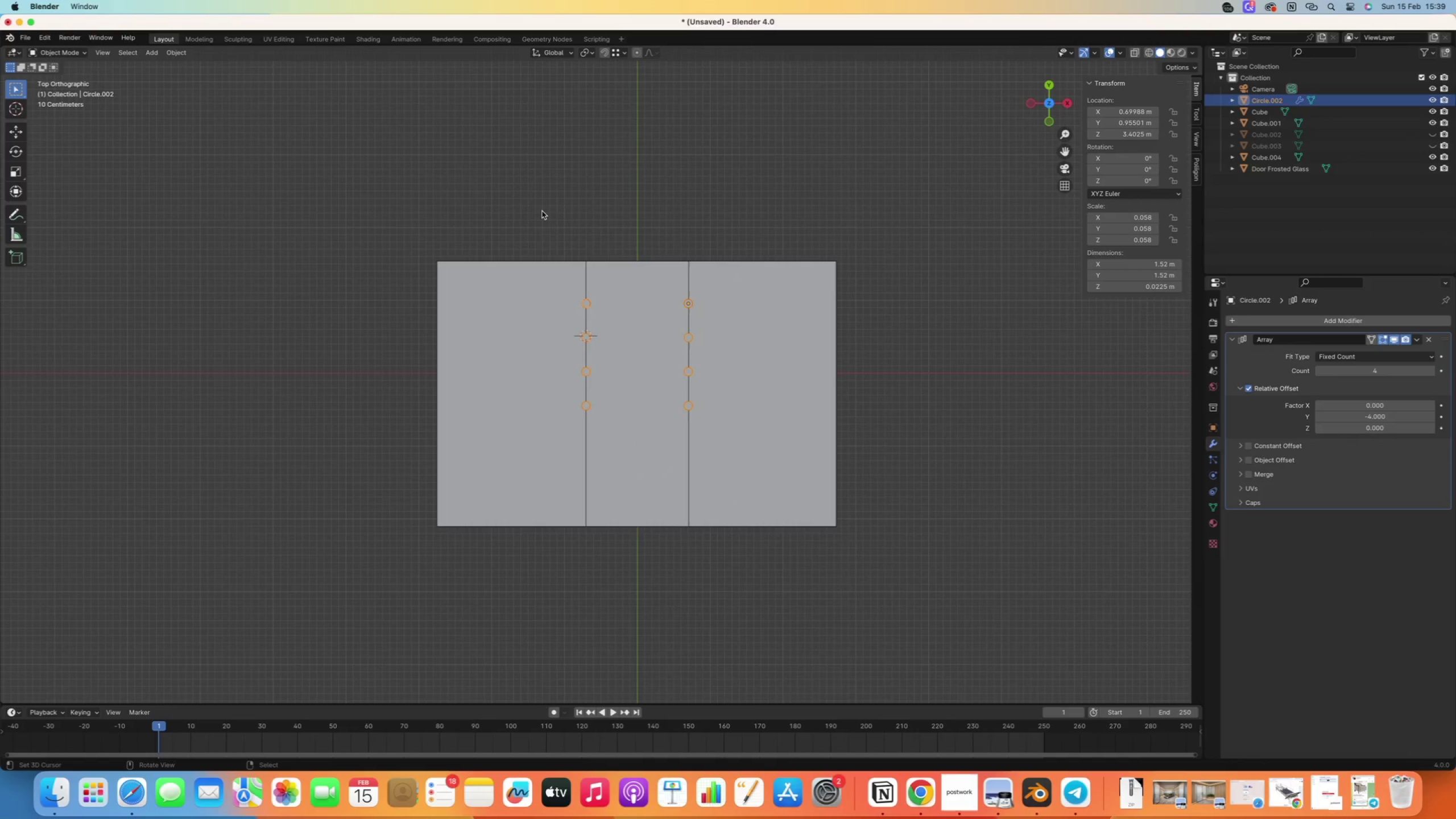 
key(F)
 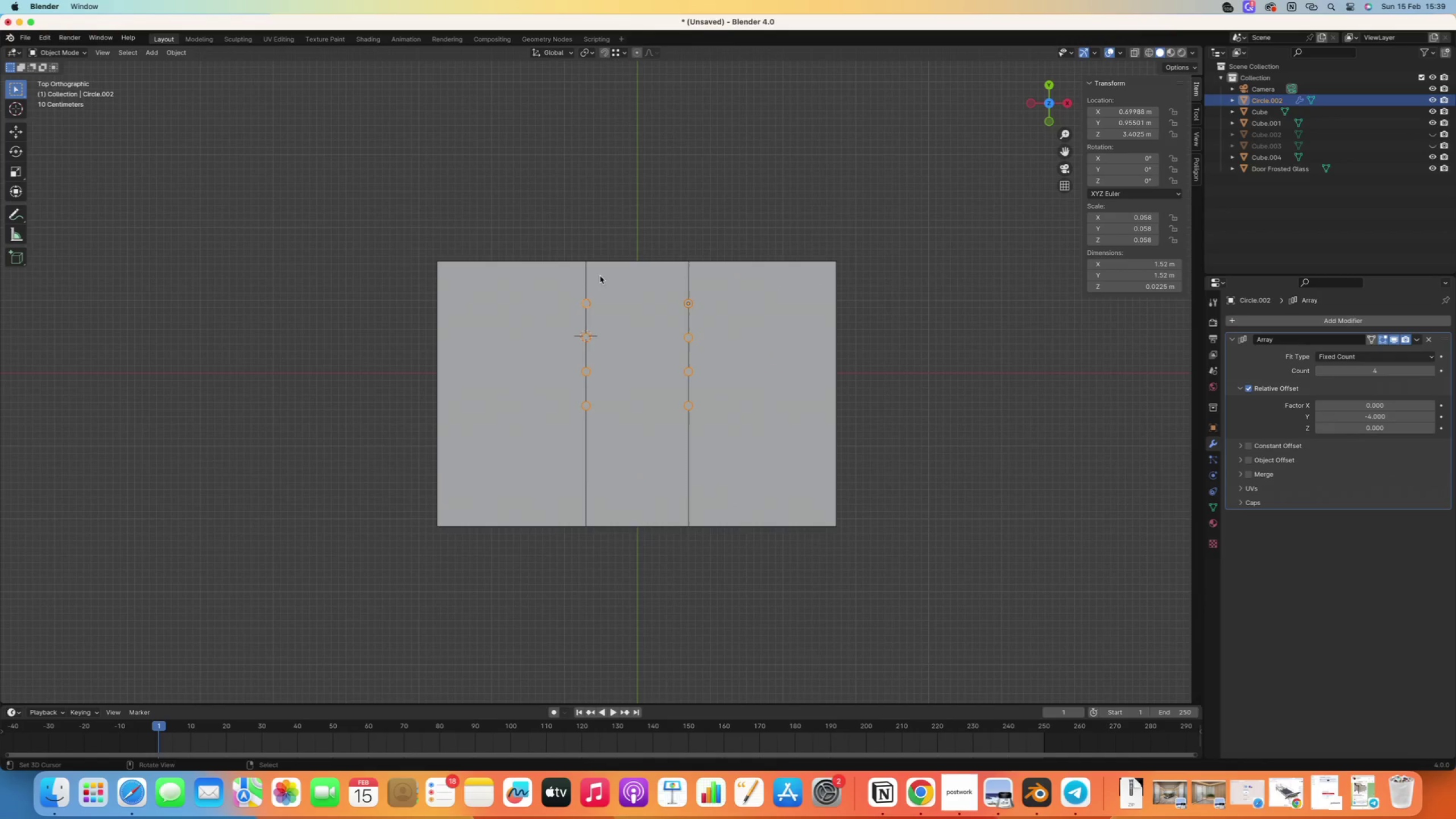 
key(Numpad1)
 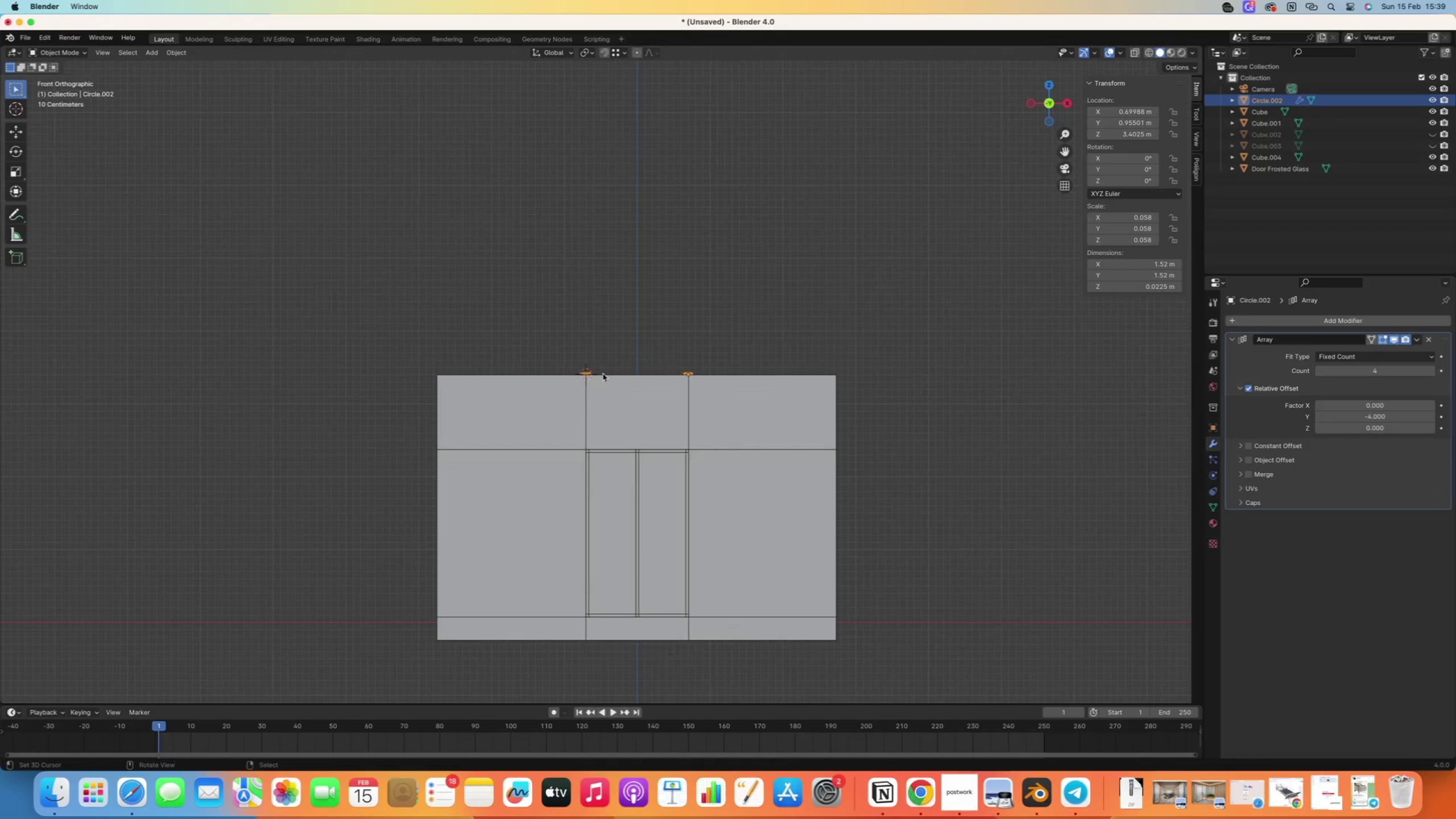 
scroll: coordinate [621, 374], scroll_direction: up, amount: 5.0
 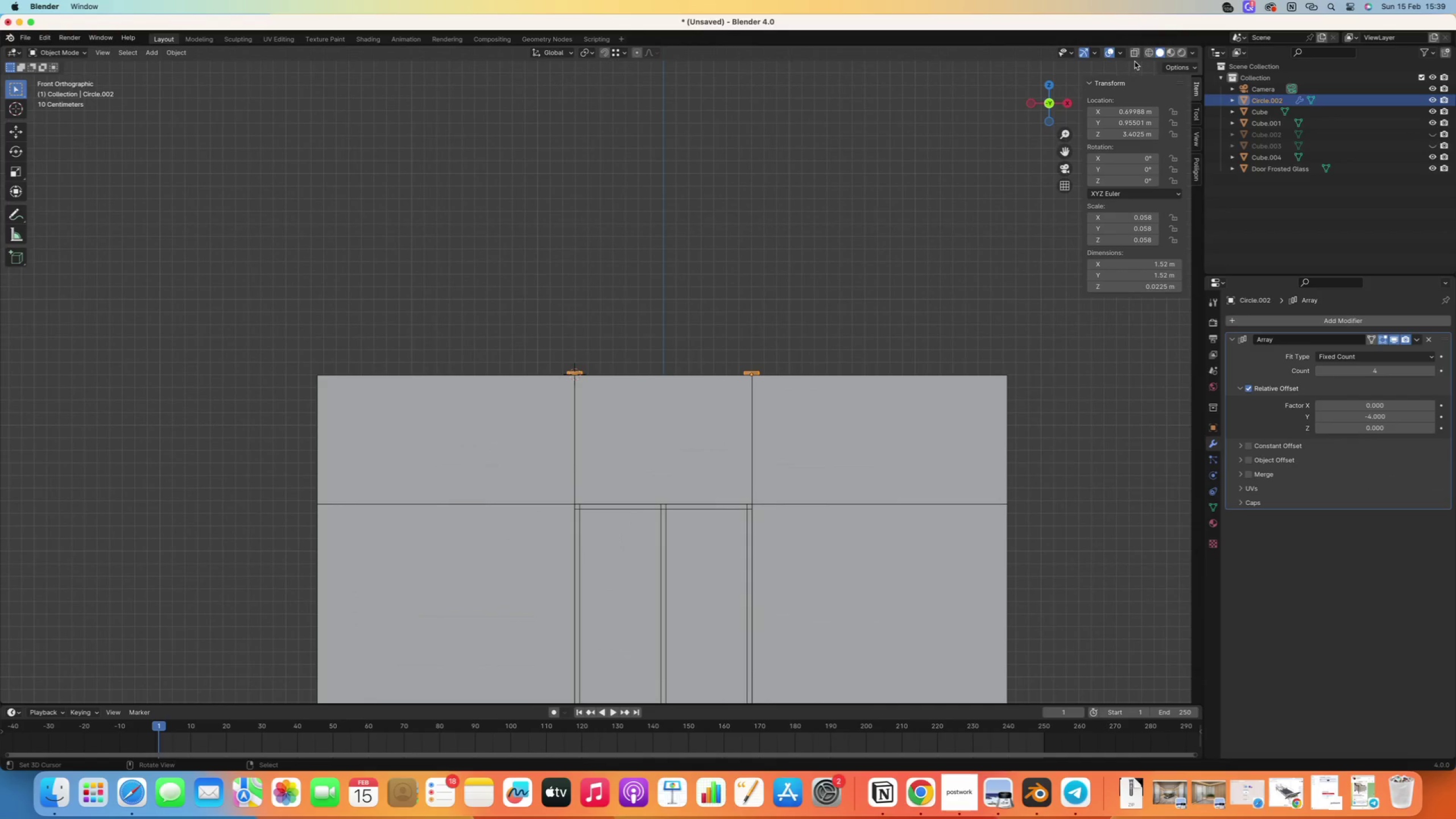 
left_click([1135, 53])
 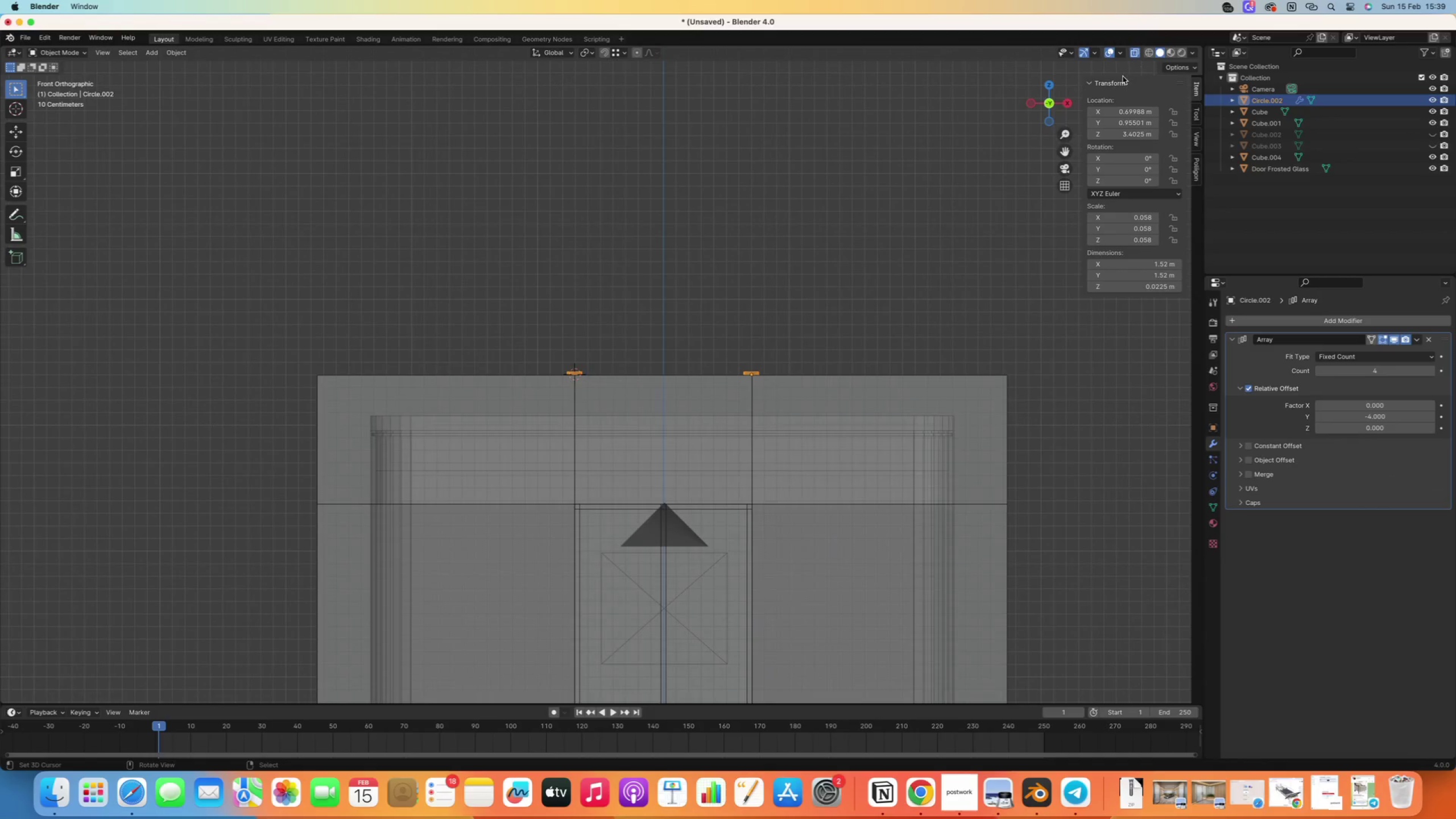 
scroll: coordinate [734, 328], scroll_direction: up, amount: 8.0
 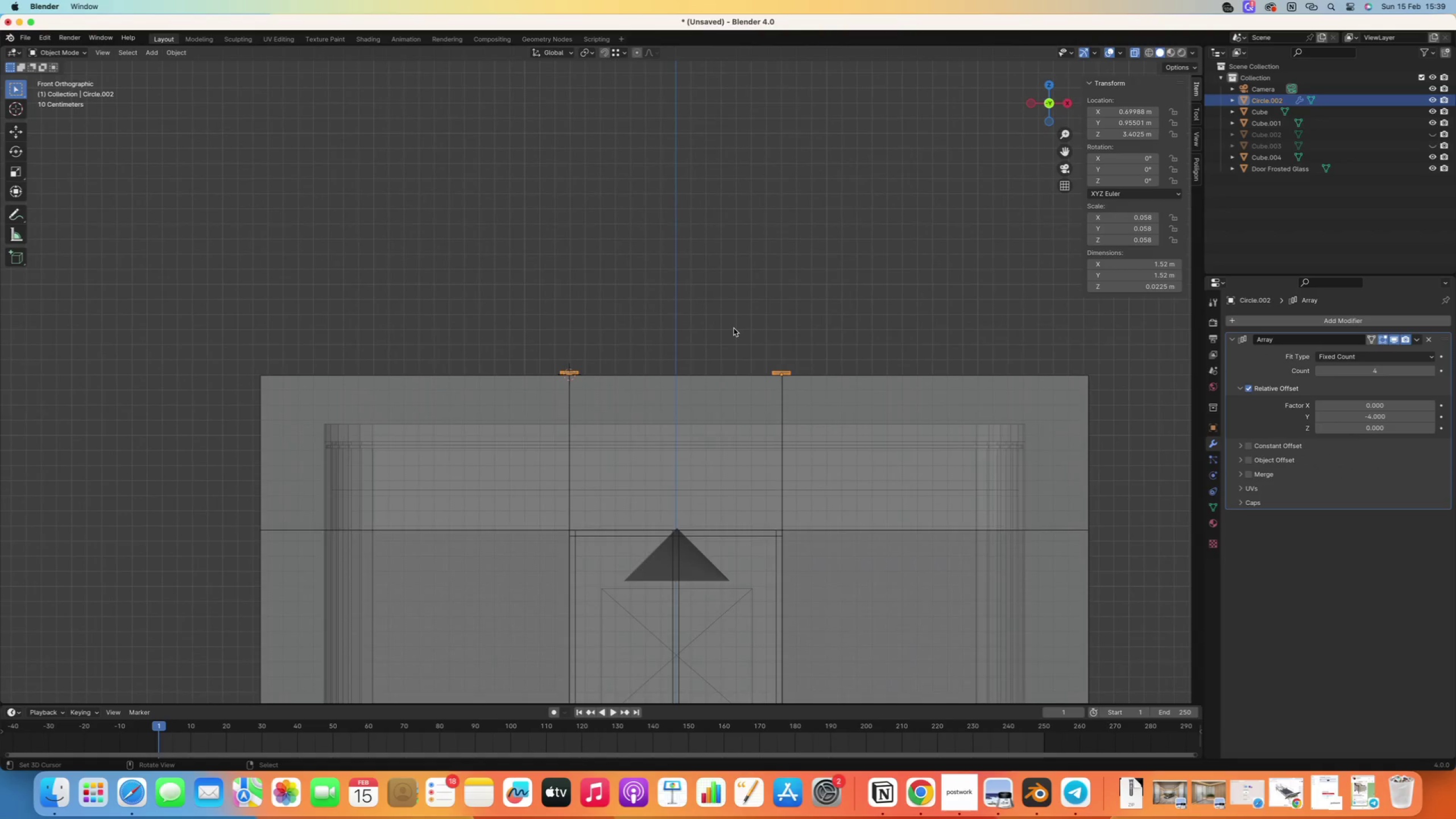 
hold_key(key=ShiftRight, duration=0.66)
 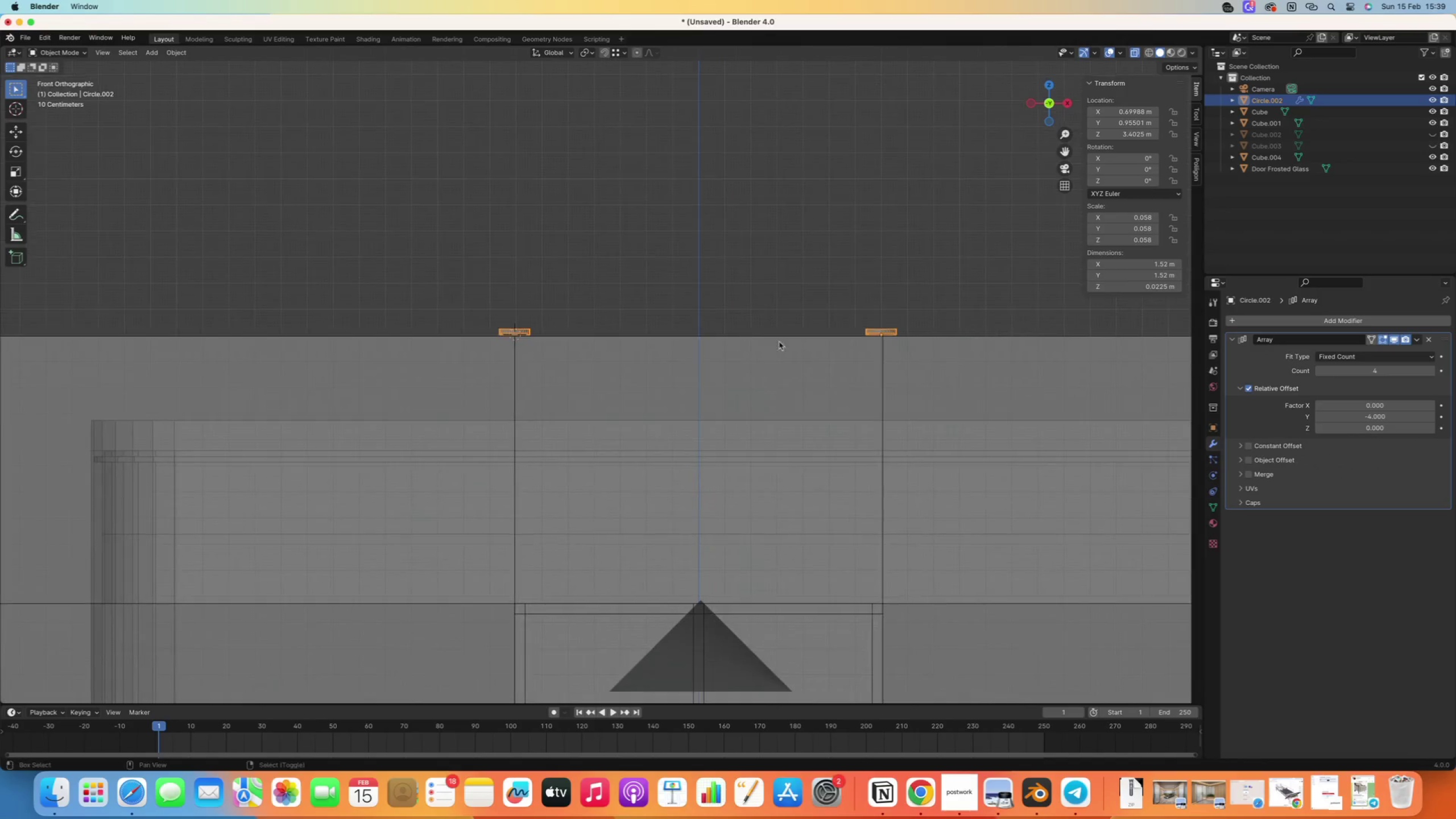 
scroll: coordinate [792, 349], scroll_direction: up, amount: 4.0
 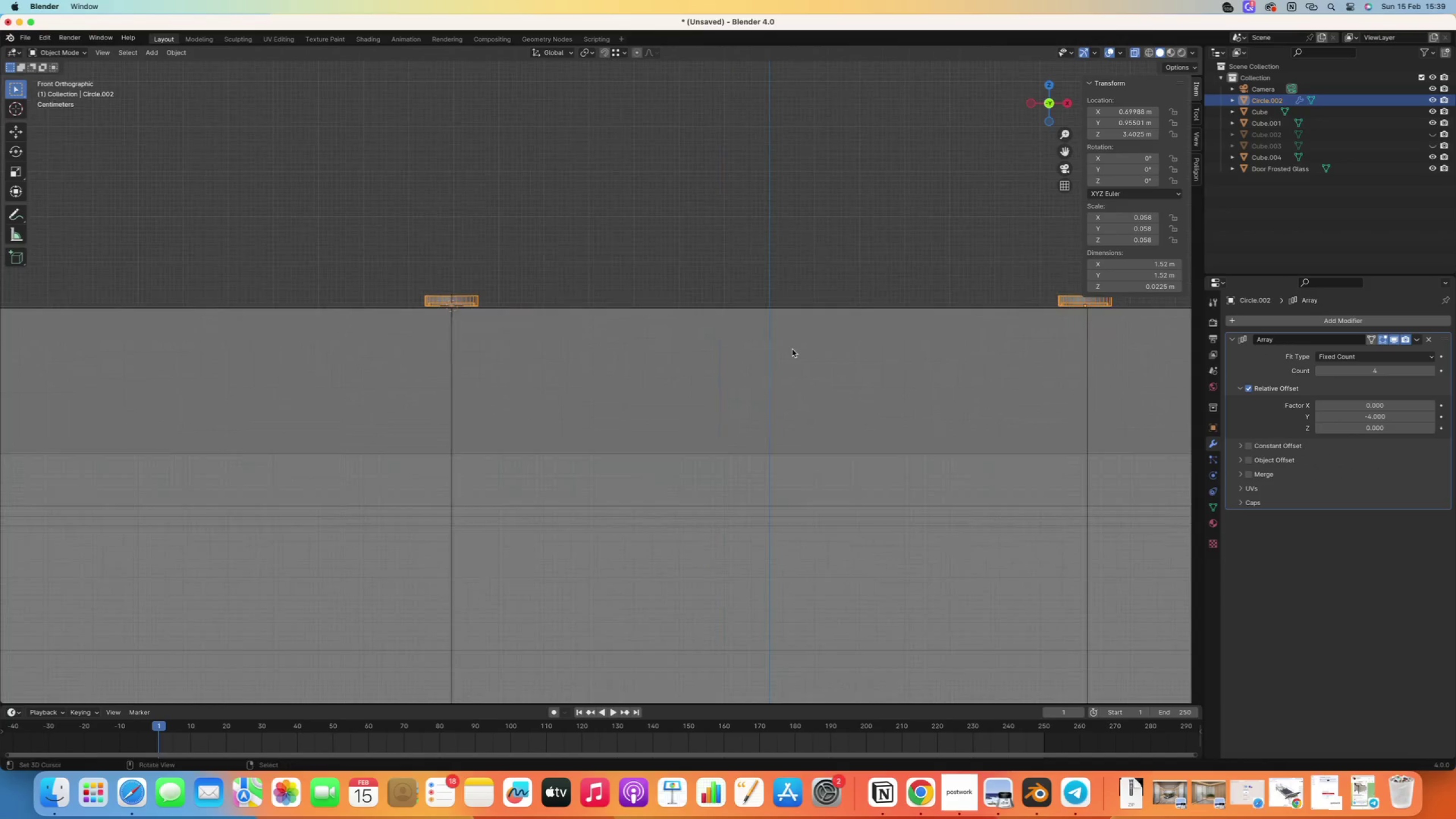 
key(G)
 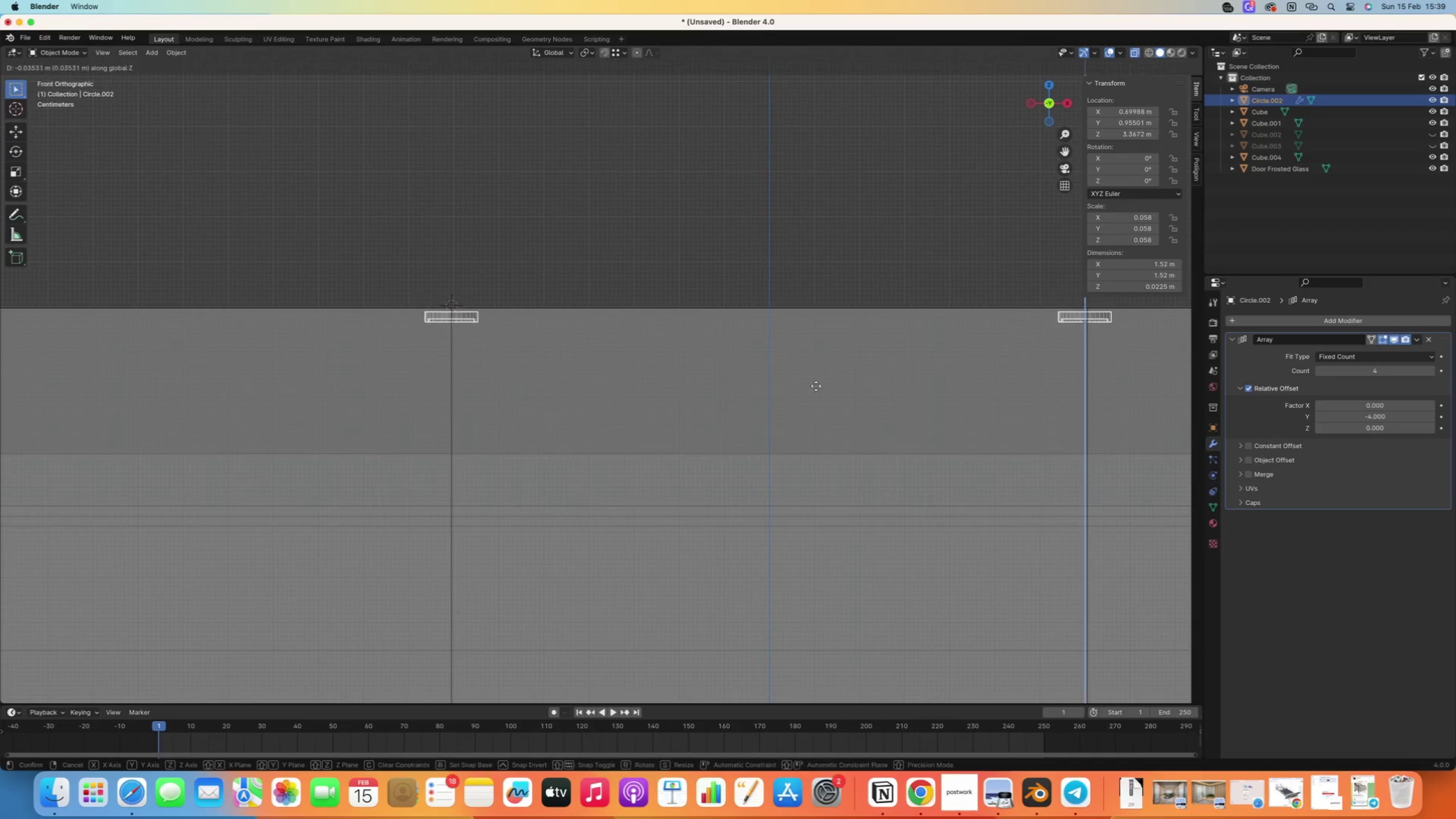 
key(Z)
 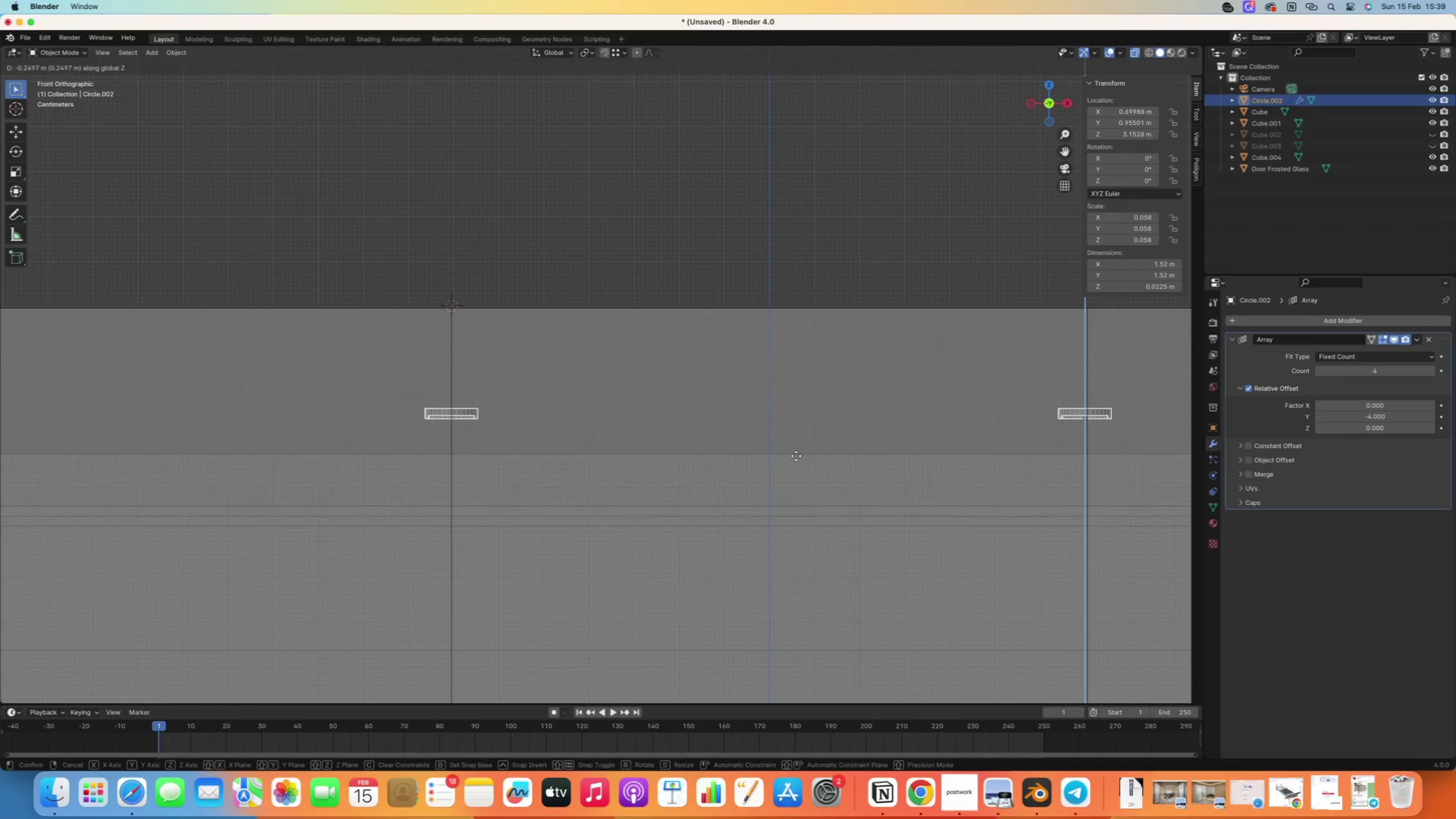 
hold_key(key=ControlRight, duration=1.58)
left_click([452, 454])
 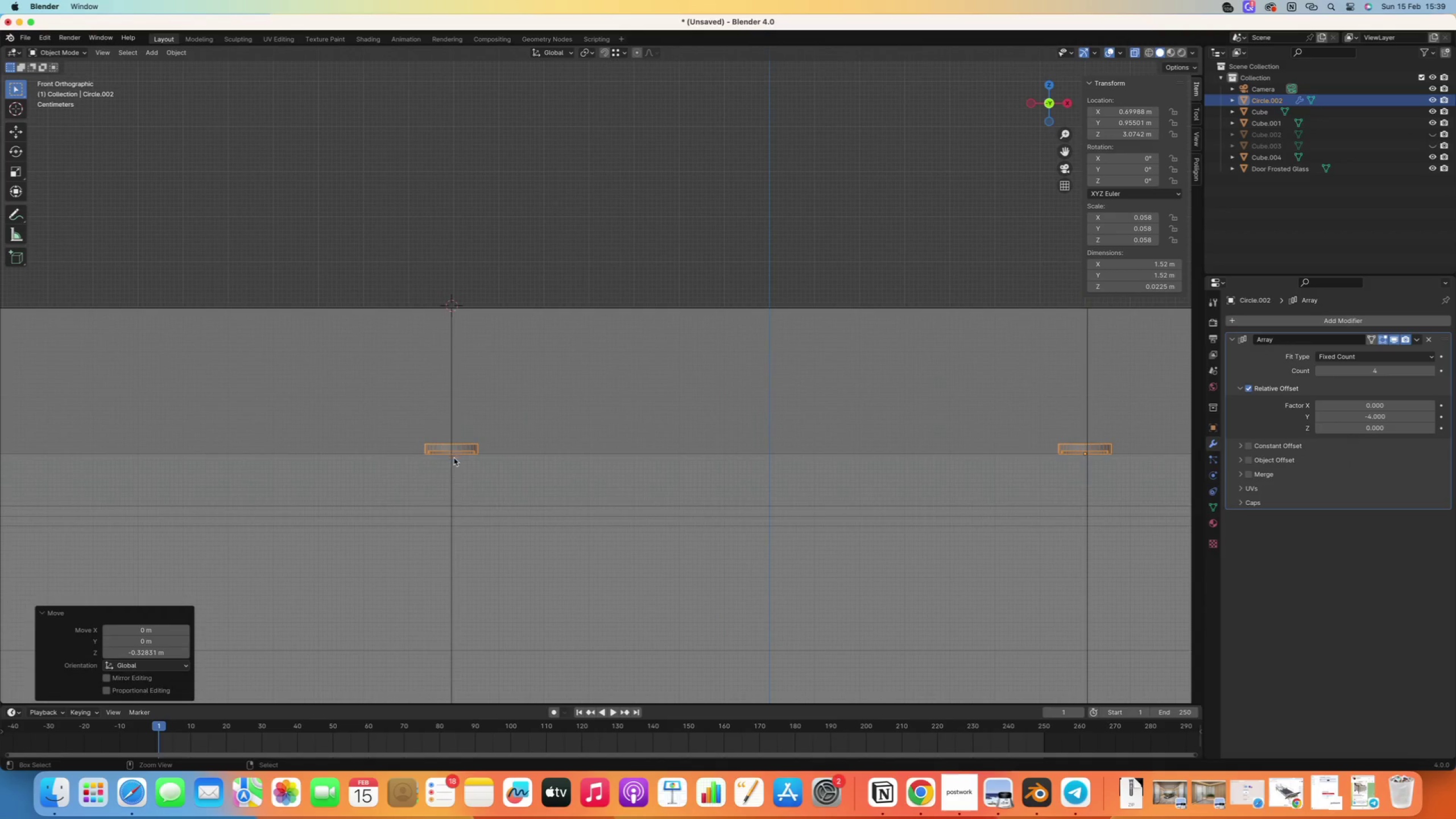 
hold_key(key=ShiftRight, duration=0.46)
 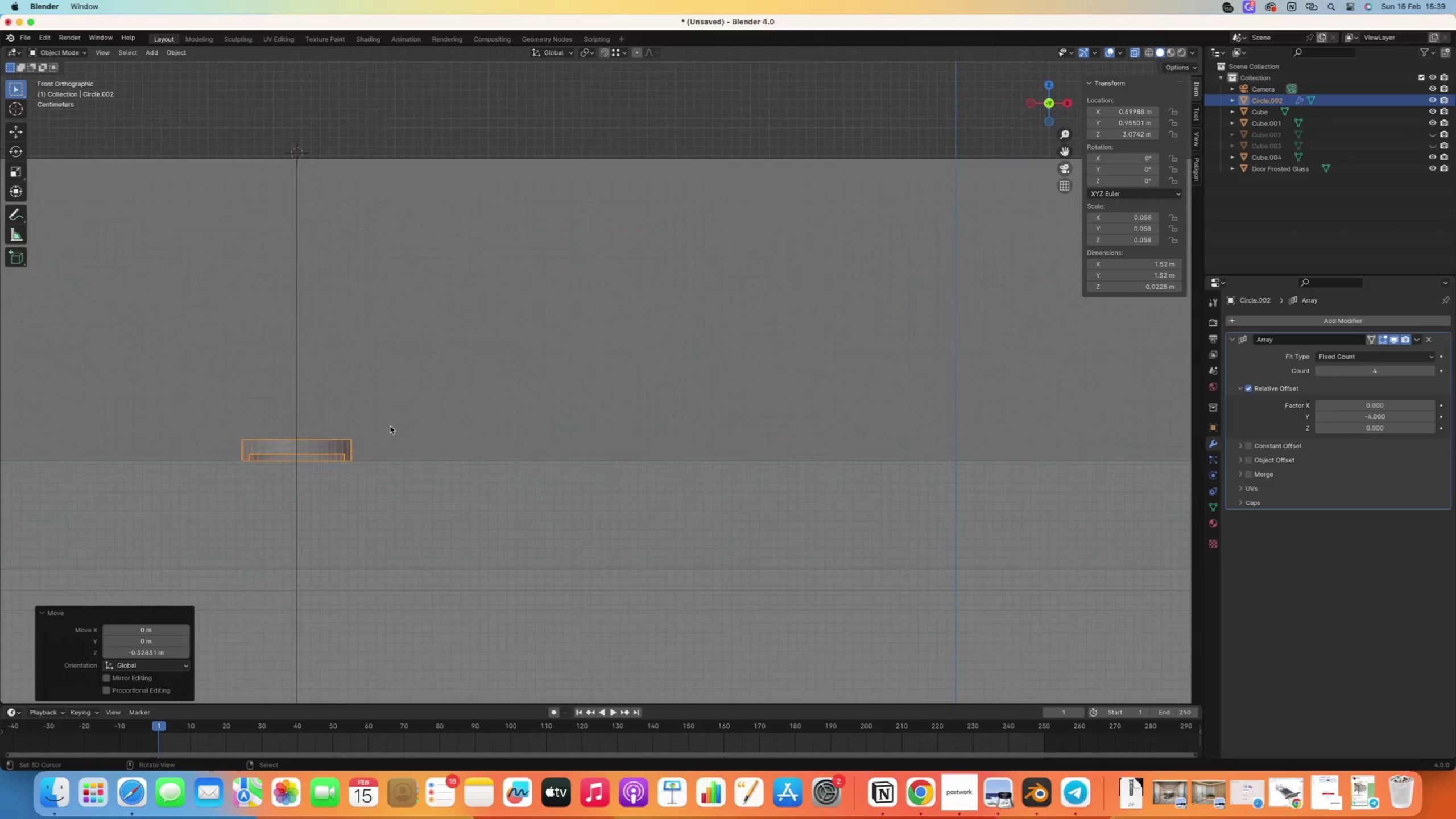 
scroll: coordinate [421, 458], scroll_direction: up, amount: 10.0
 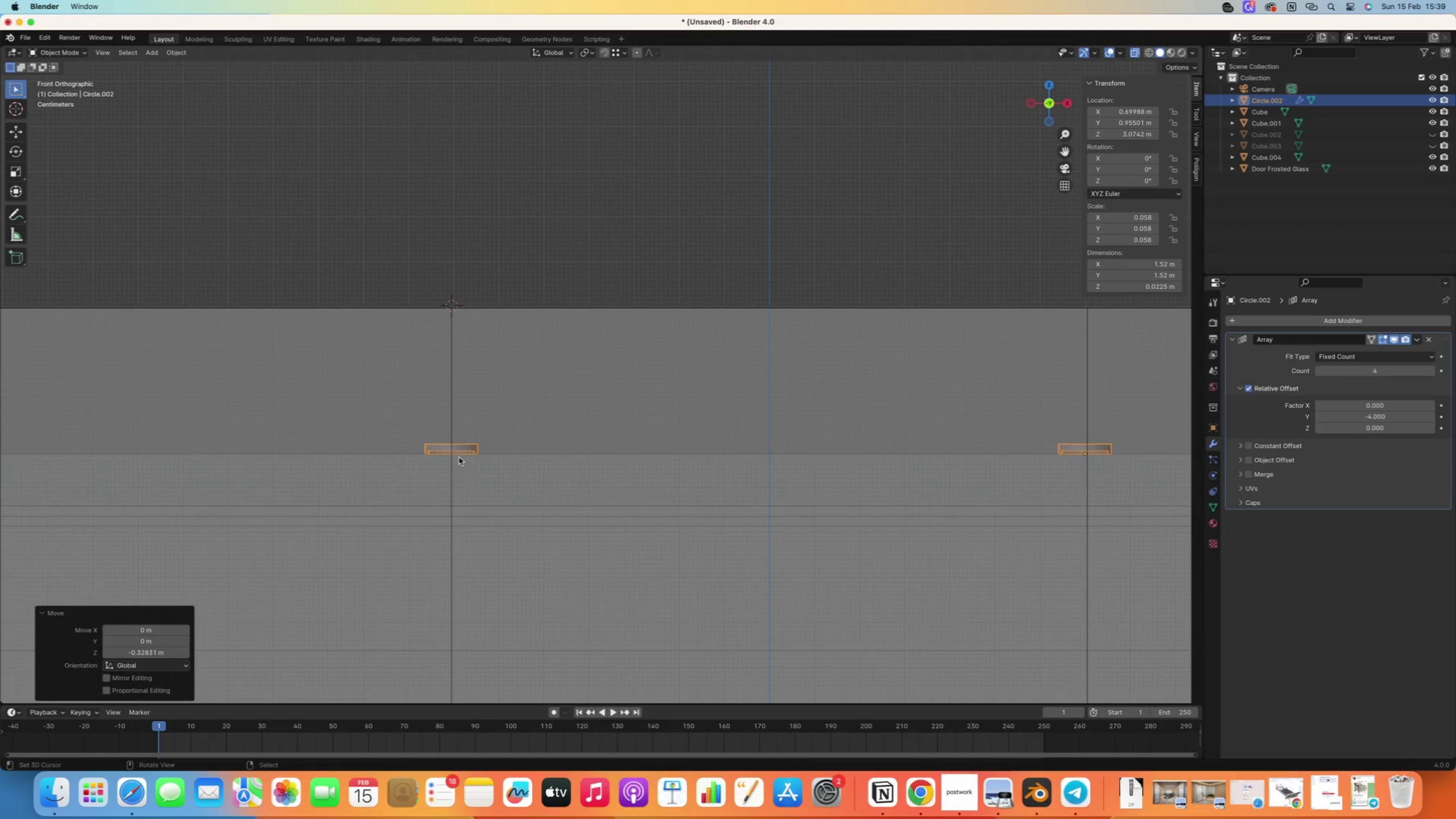 
type(gz)
 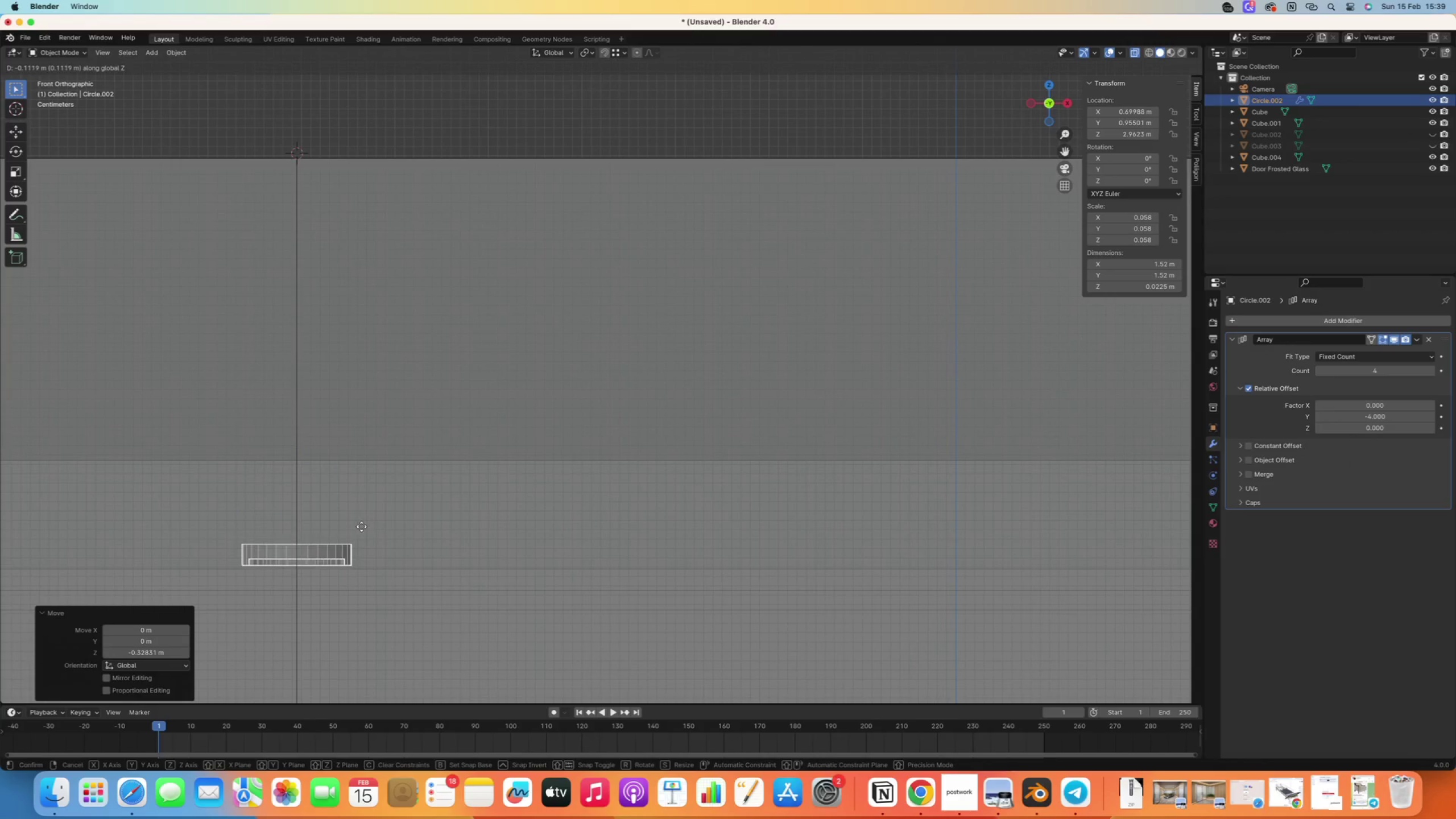 
left_click([362, 527])
 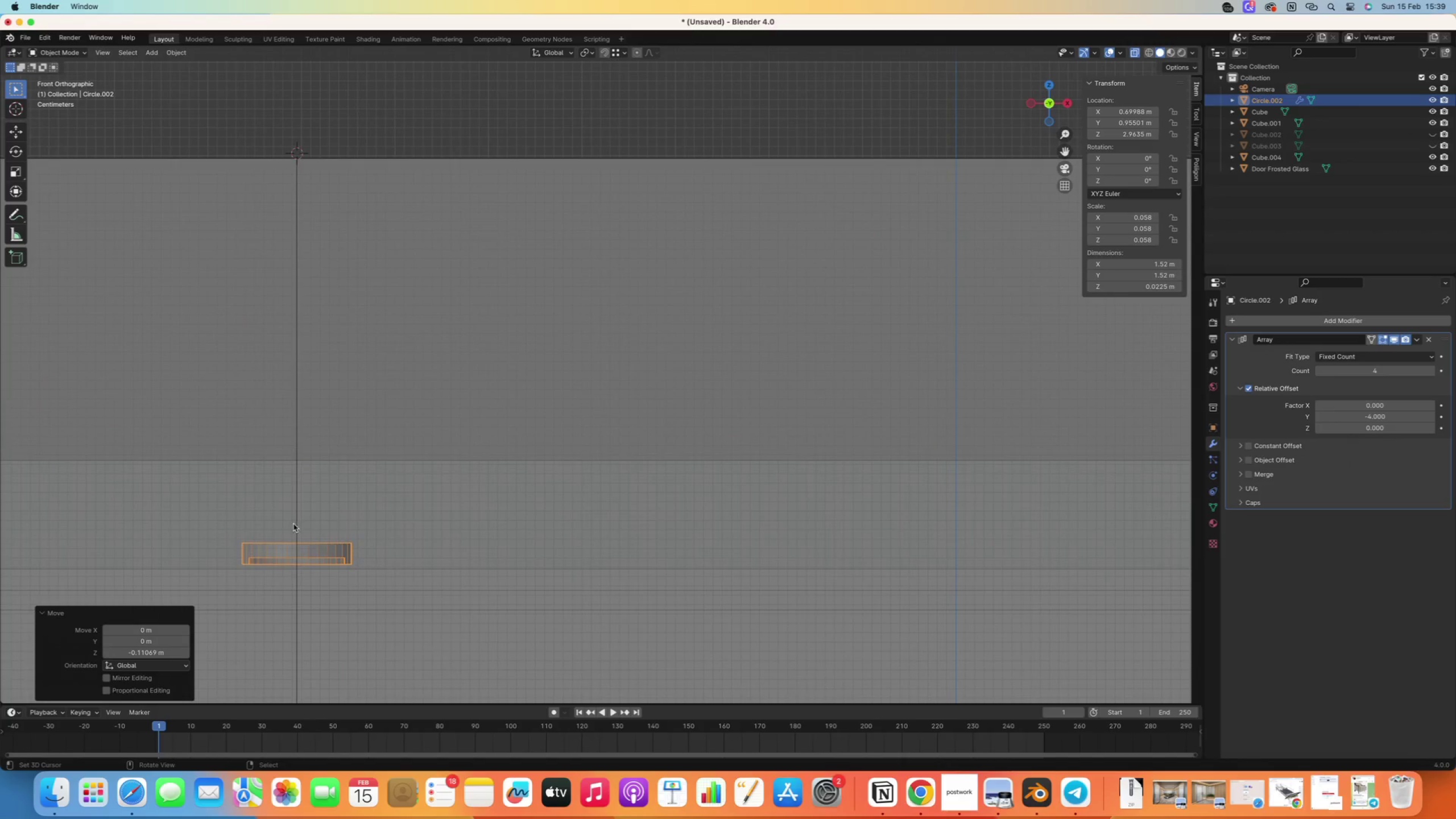 
type(gz)
 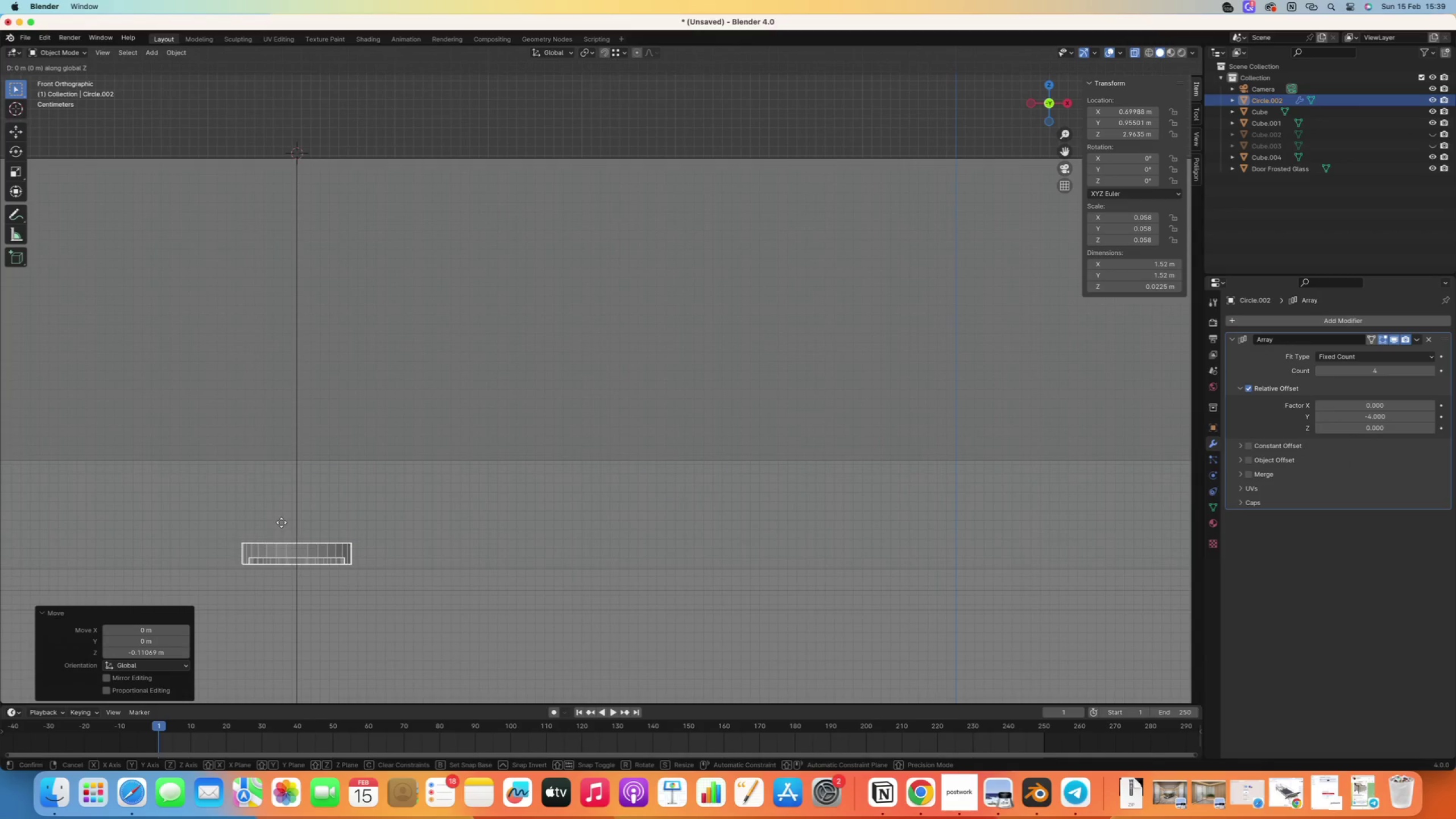 
hold_key(key=ControlRight, duration=1.01)
left_click([296, 464])
 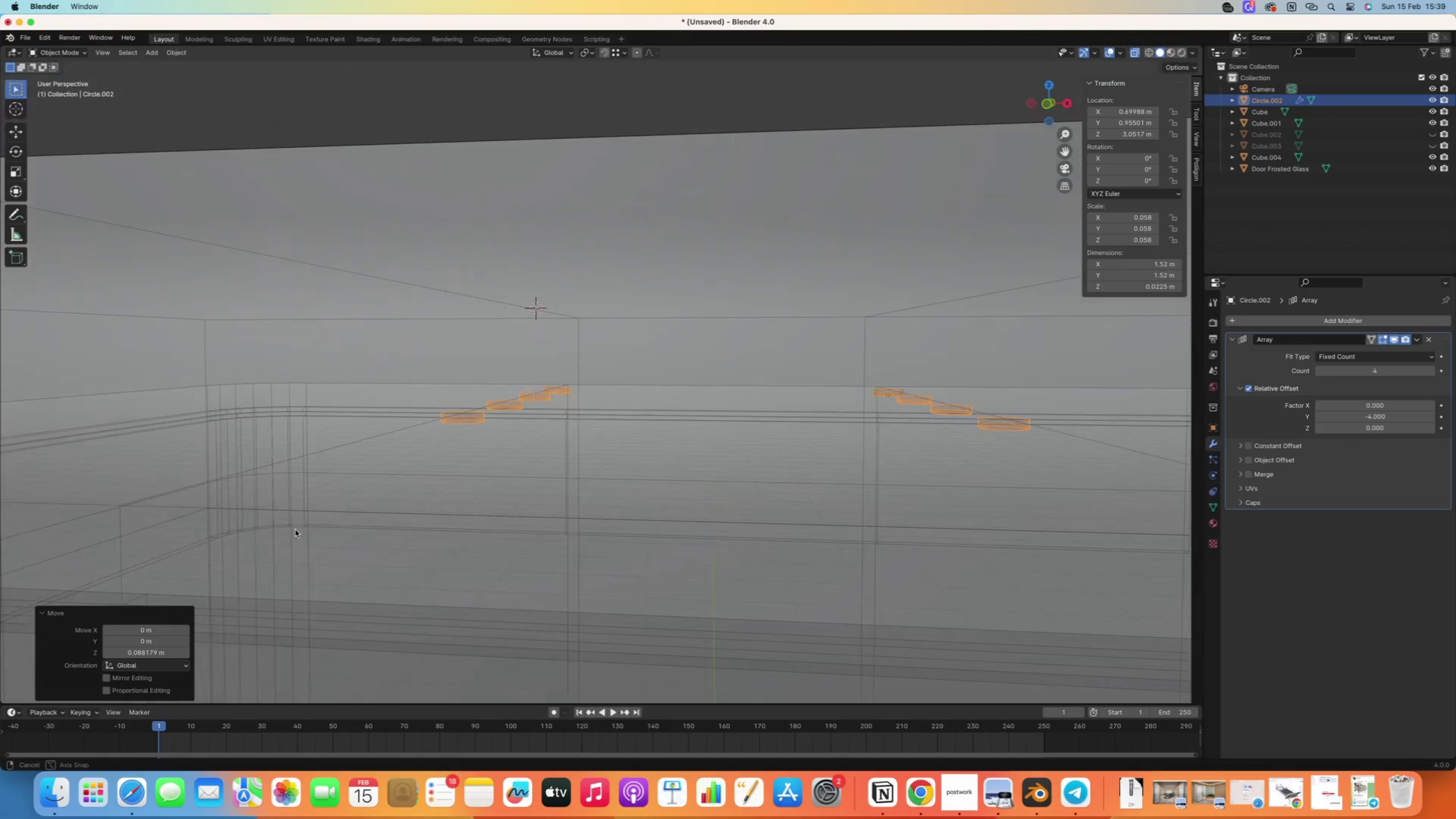 
scroll: coordinate [306, 527], scroll_direction: down, amount: 23.0
 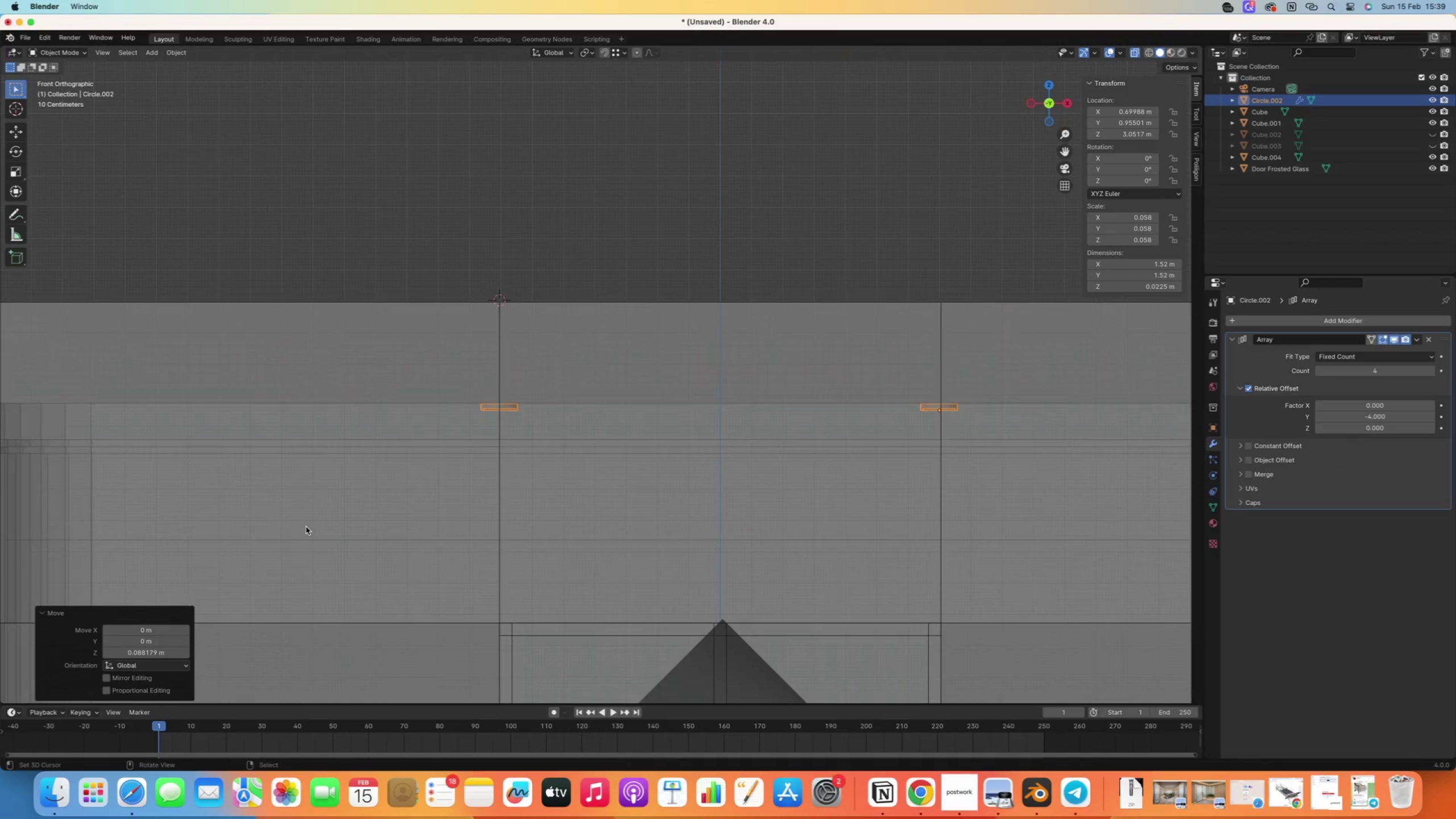 
key(Numpad1)
 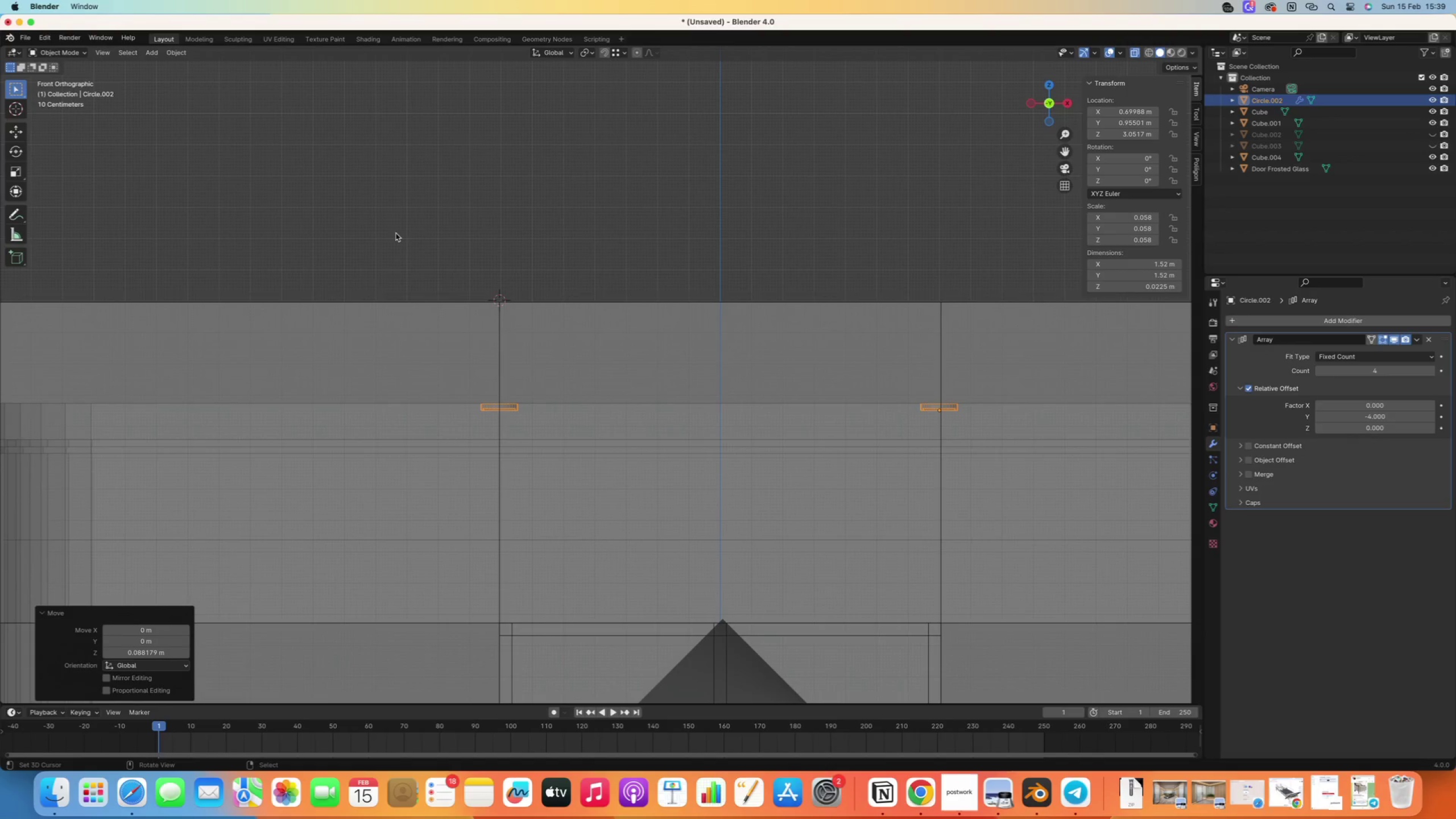 
key(Numpad0)
 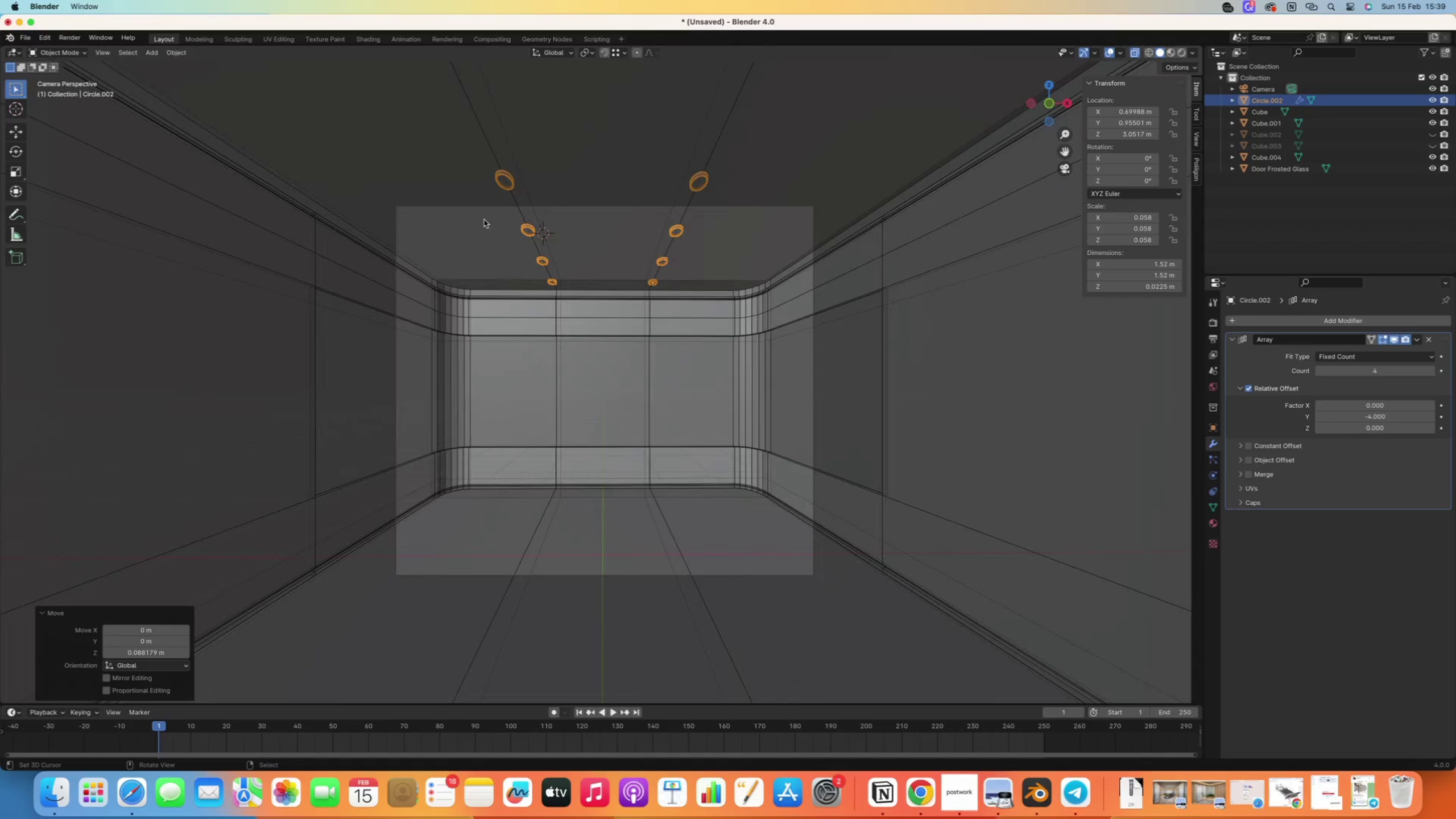 
scroll: coordinate [497, 329], scroll_direction: down, amount: 5.0
 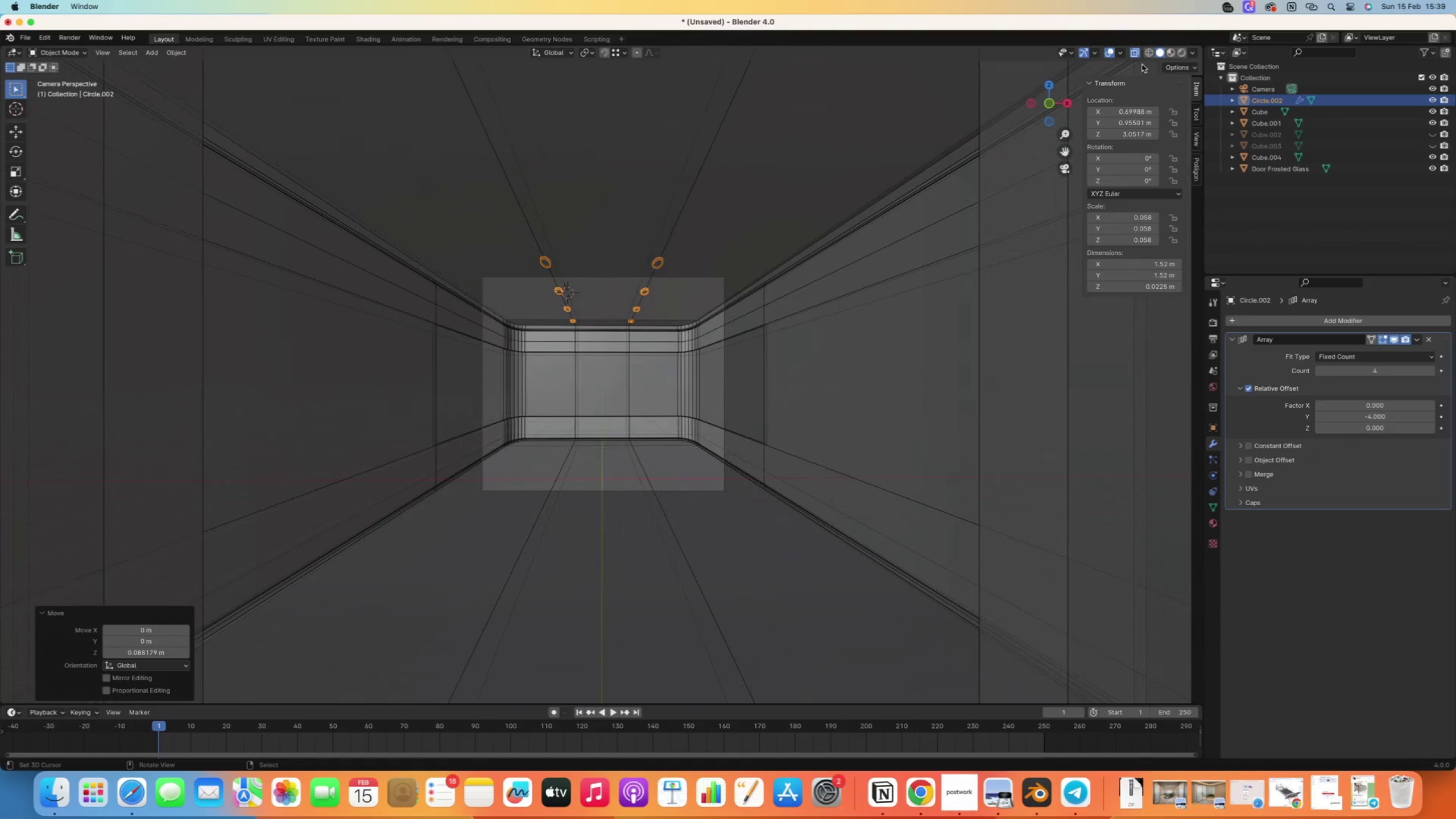 
left_click([1136, 55])
 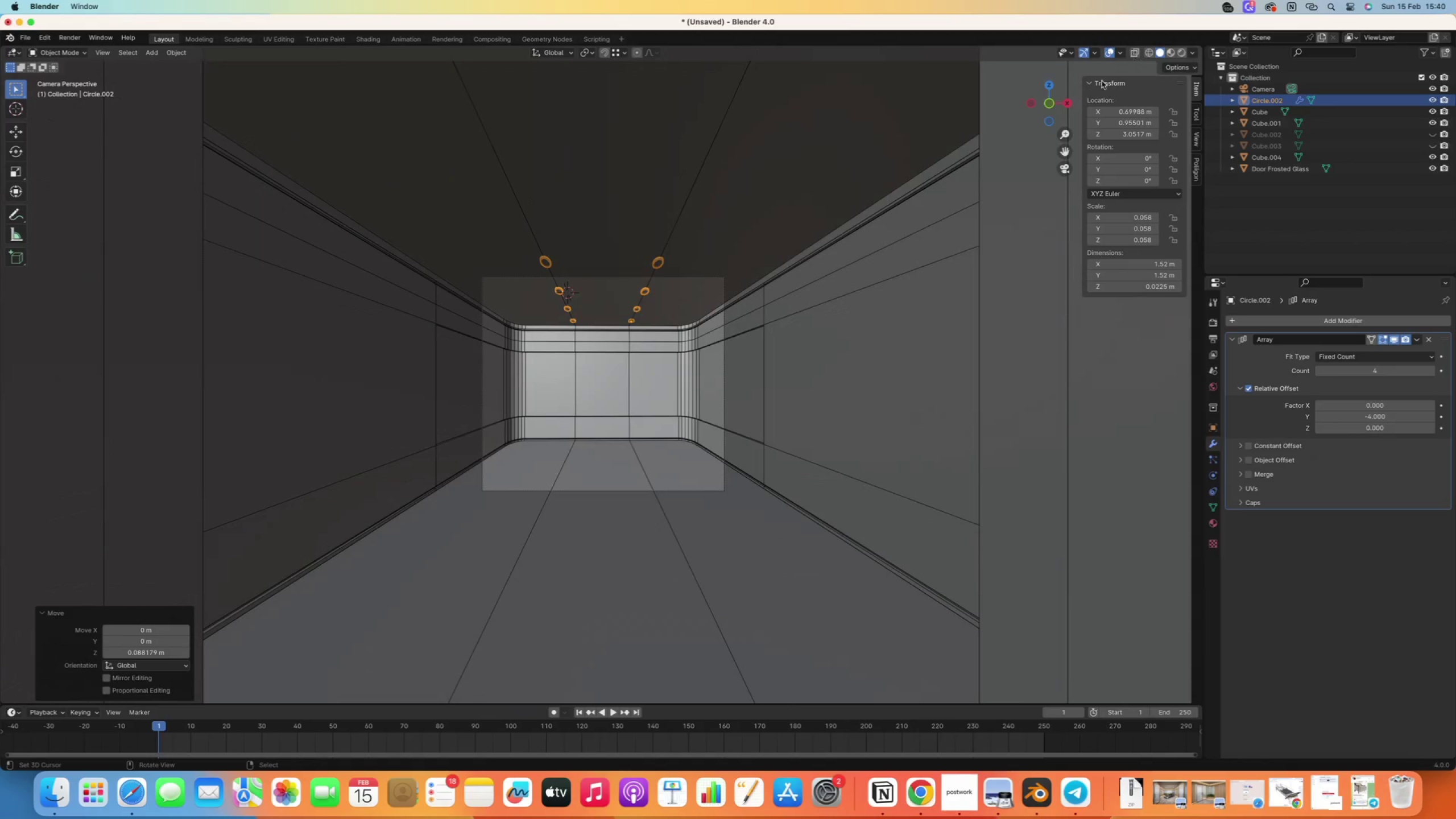 
scroll: coordinate [596, 292], scroll_direction: up, amount: 14.0
 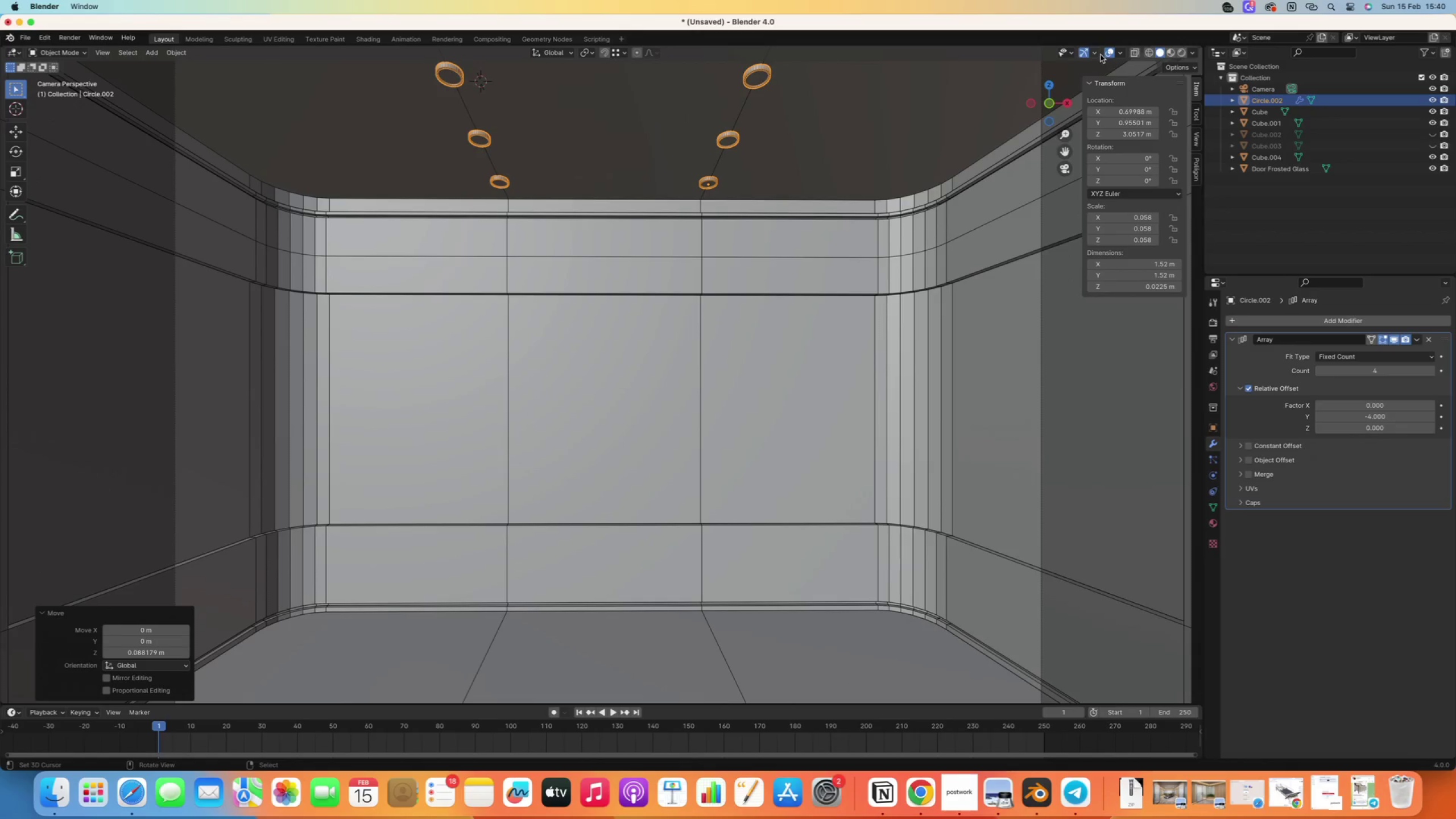 
left_click([1120, 56])
 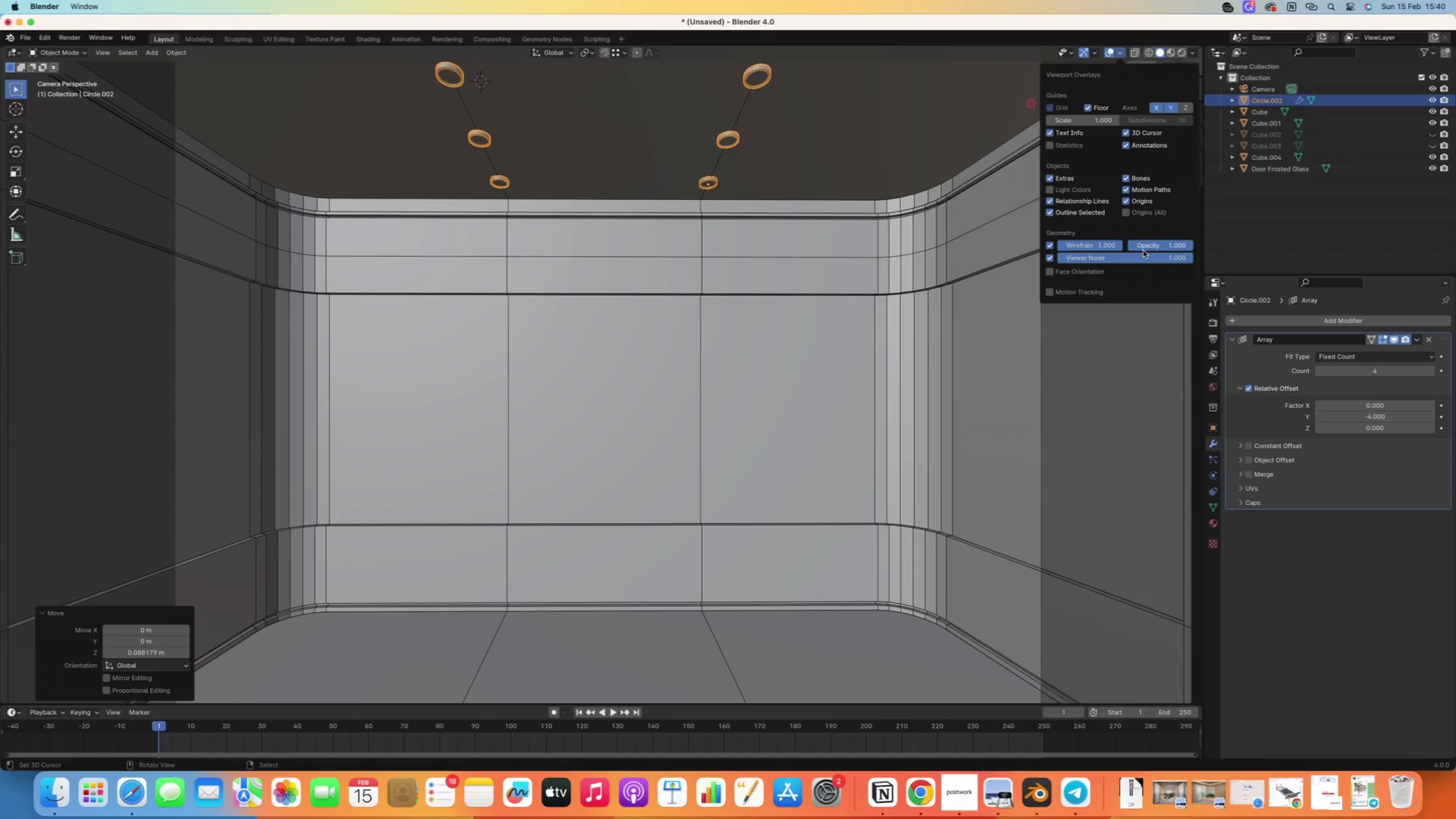 
left_click_drag(start_coordinate=[1175, 246], to_coordinate=[1130, 255])
 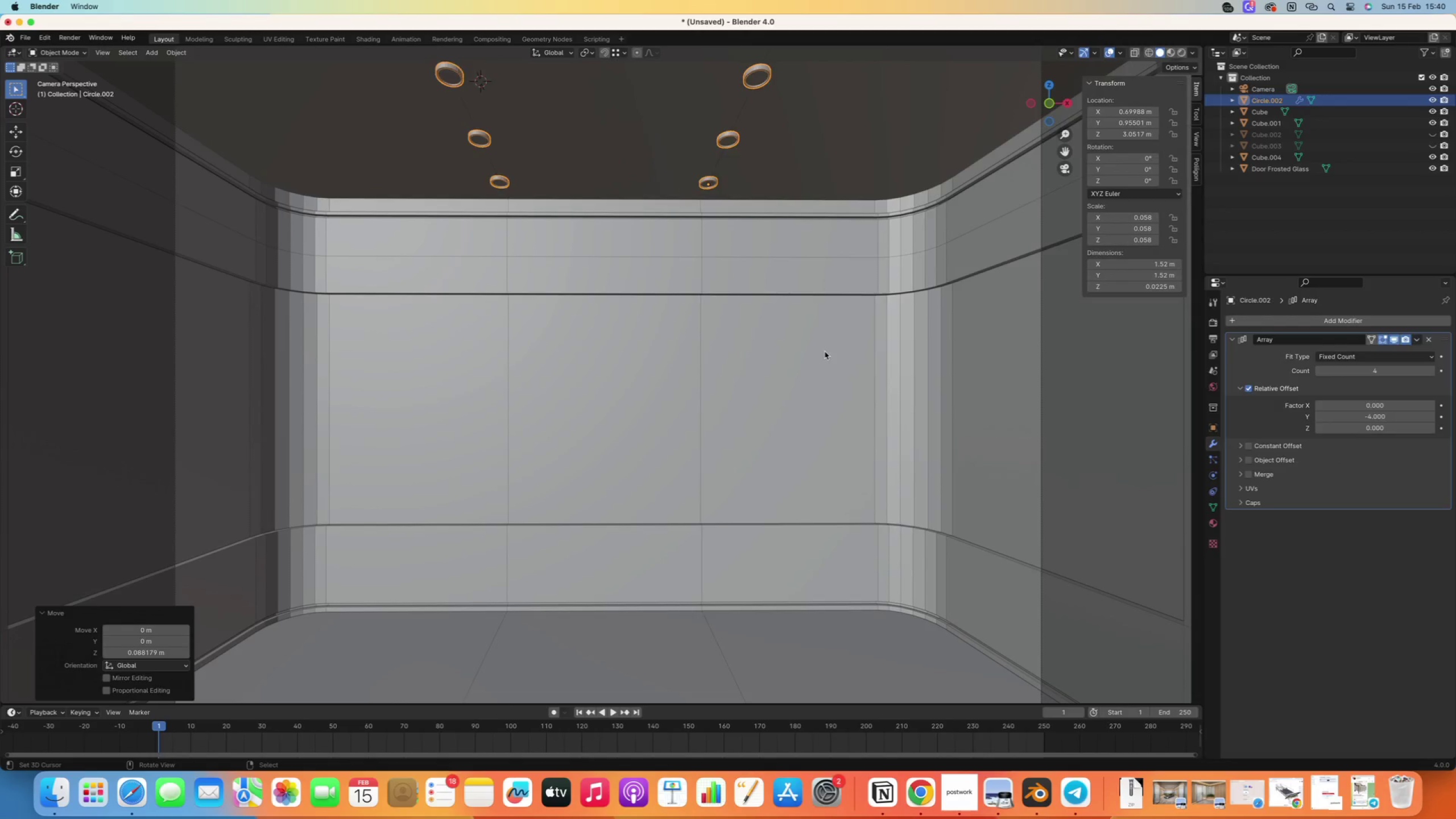 
right_click([815, 355])
 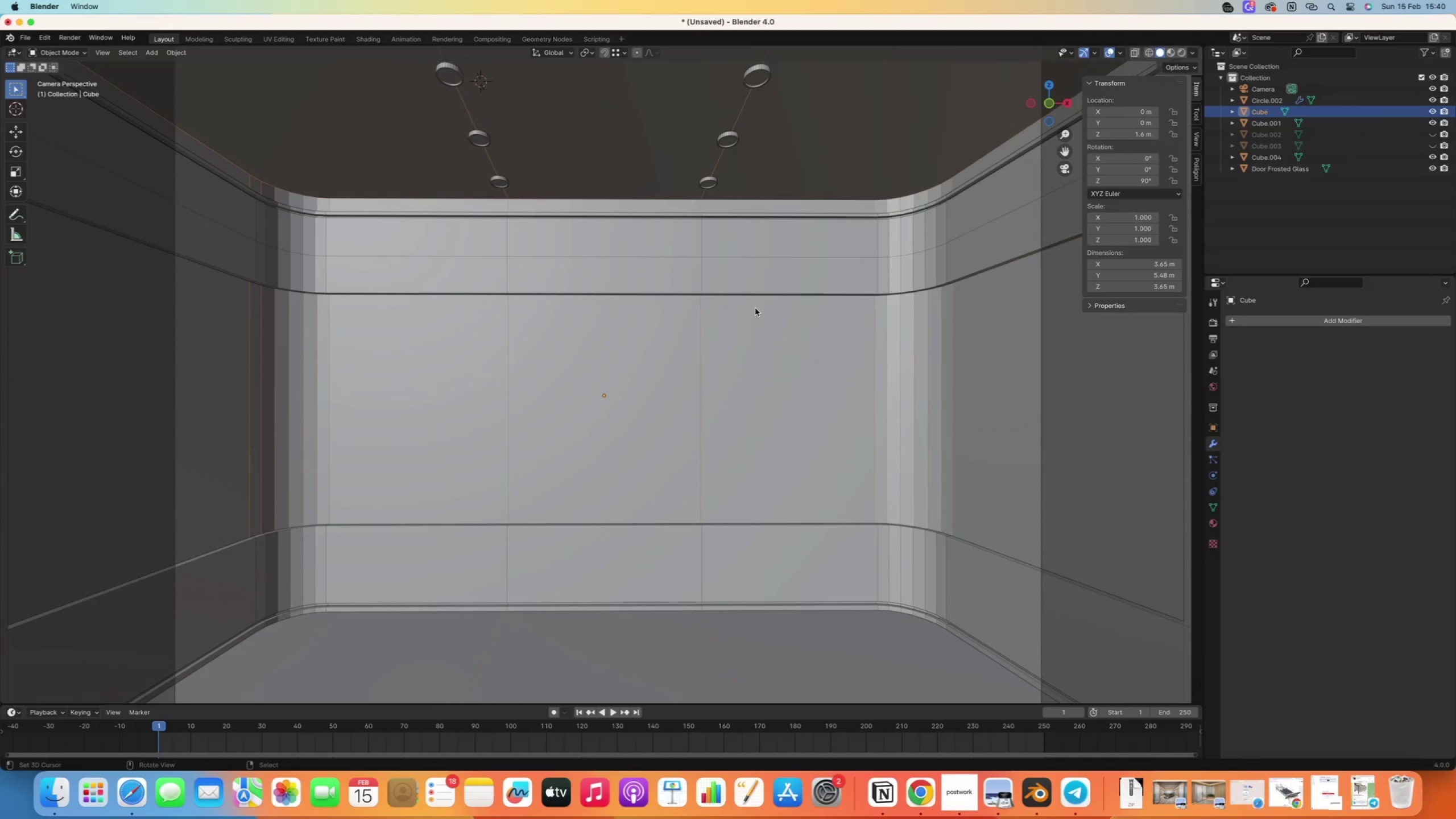 
right_click([738, 283])
 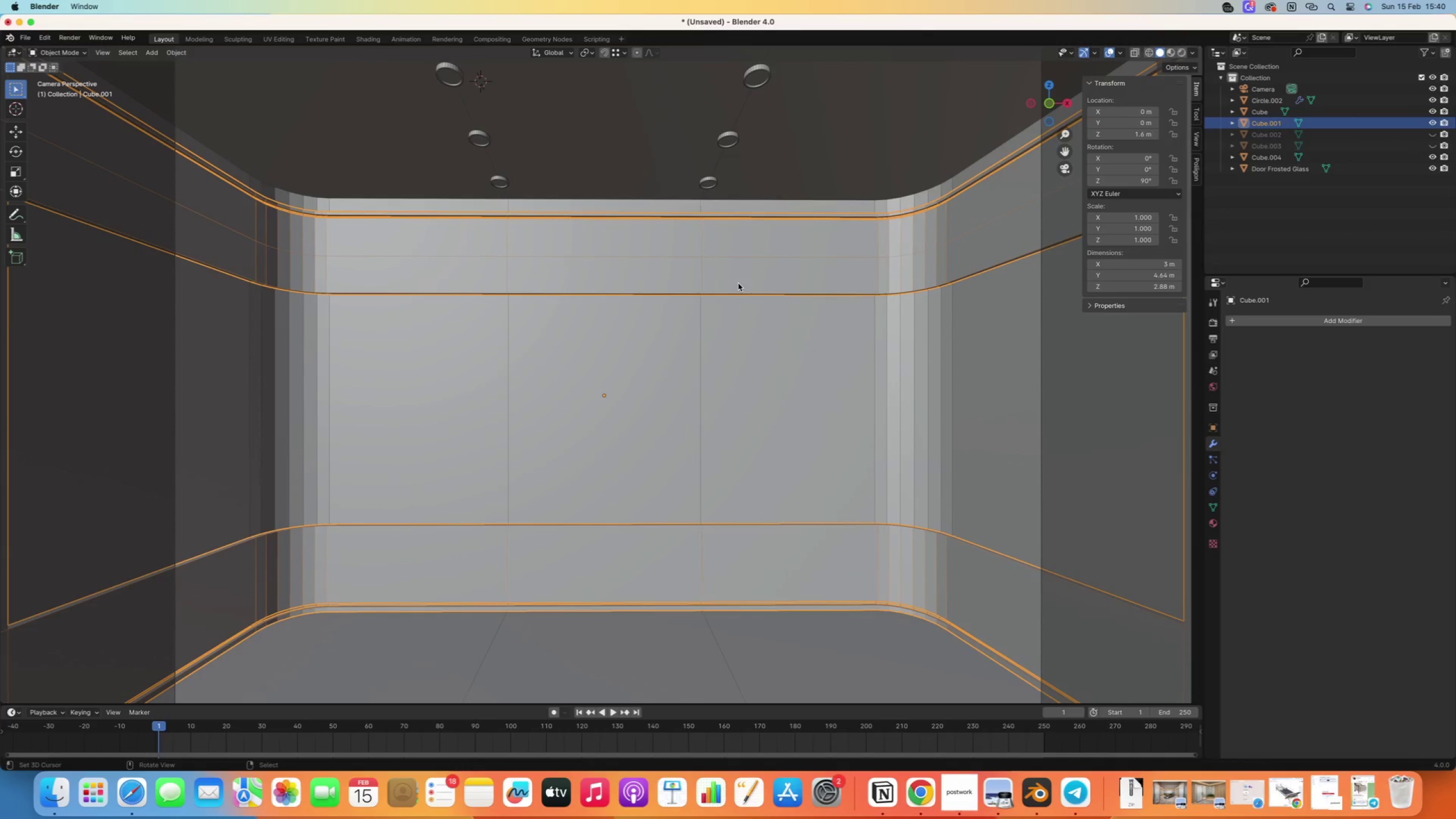 
key(Space)
 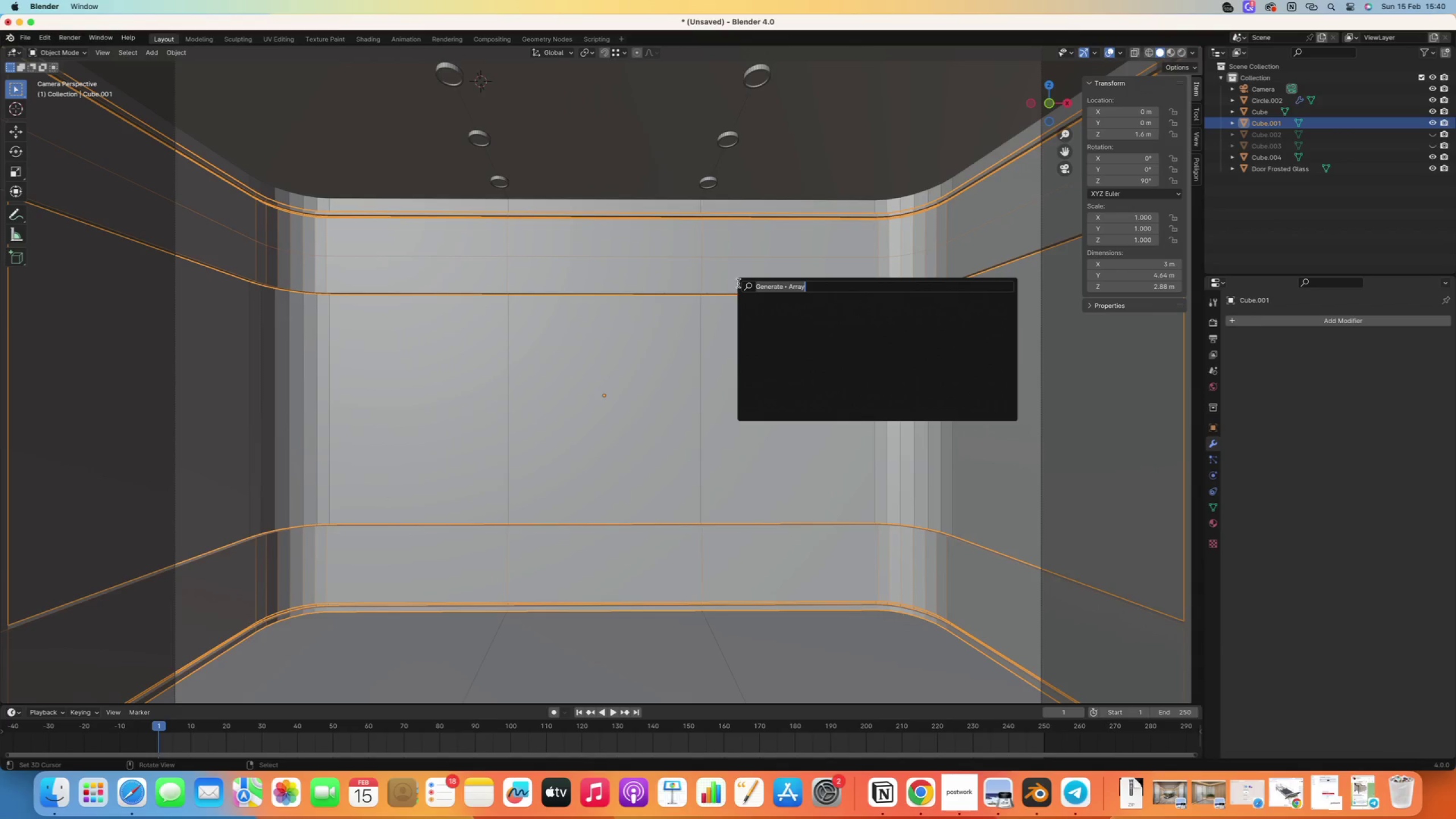 
type(sm)
 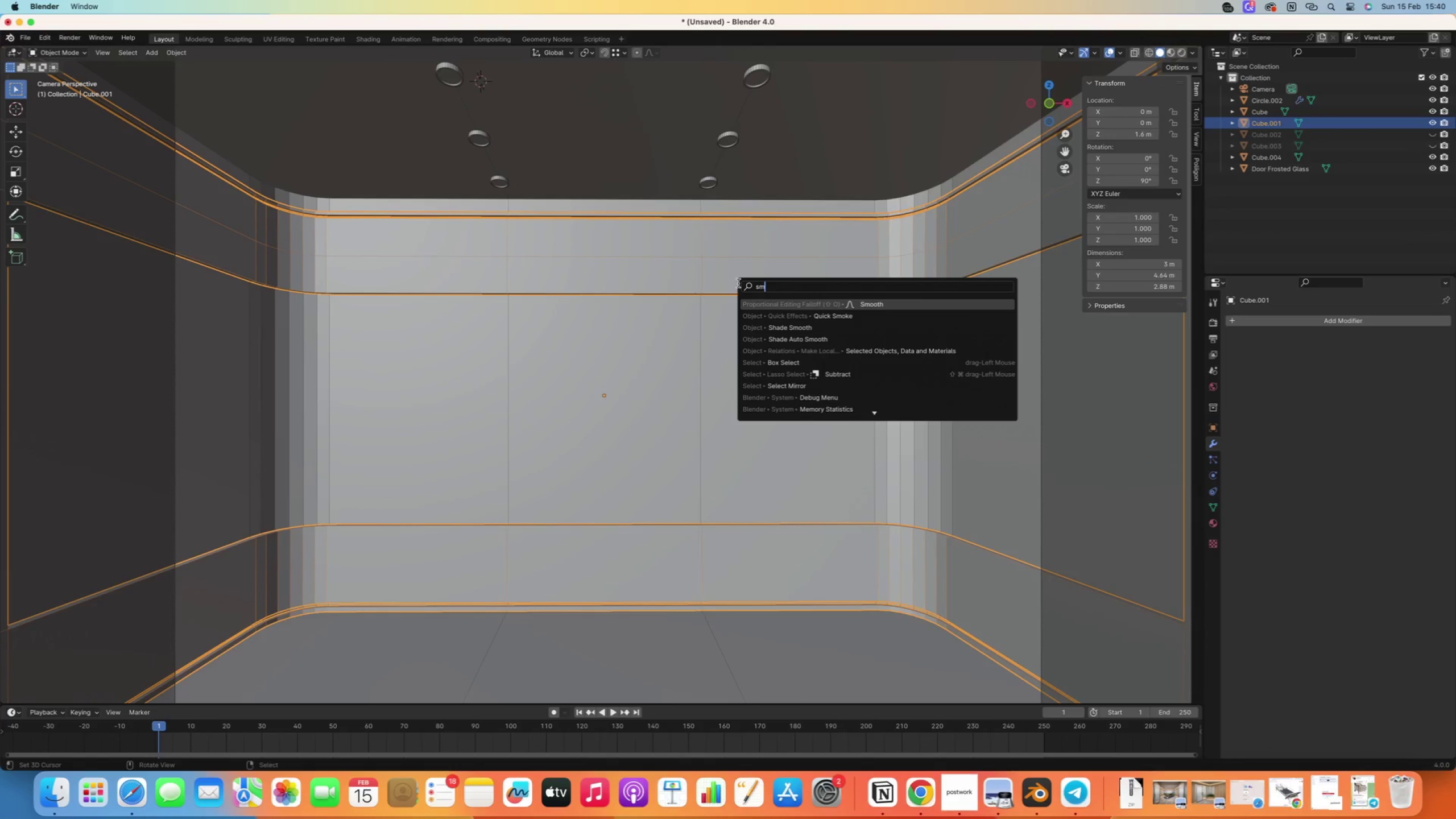 
key(ArrowDown)
 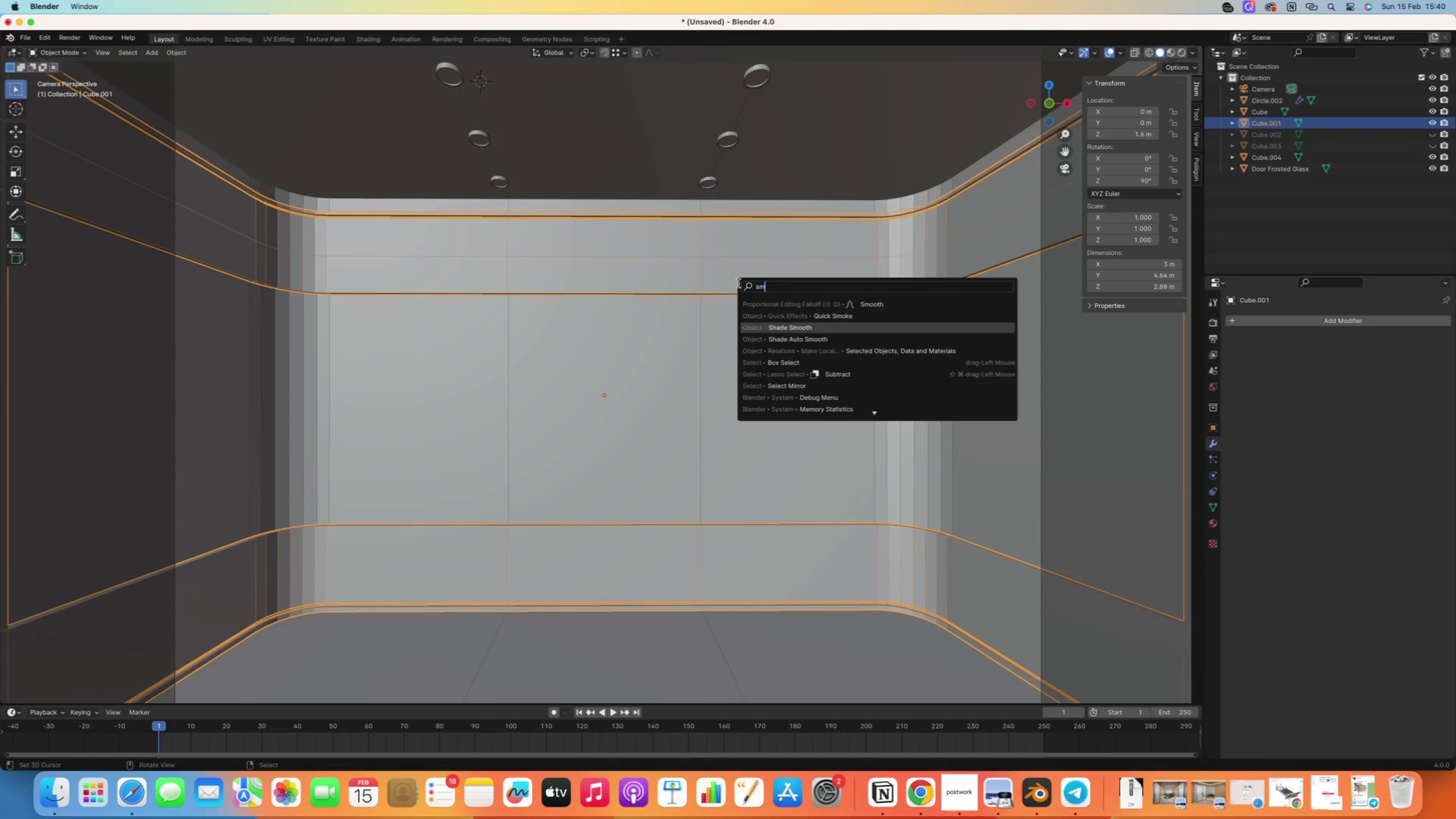 
key(ArrowDown)
 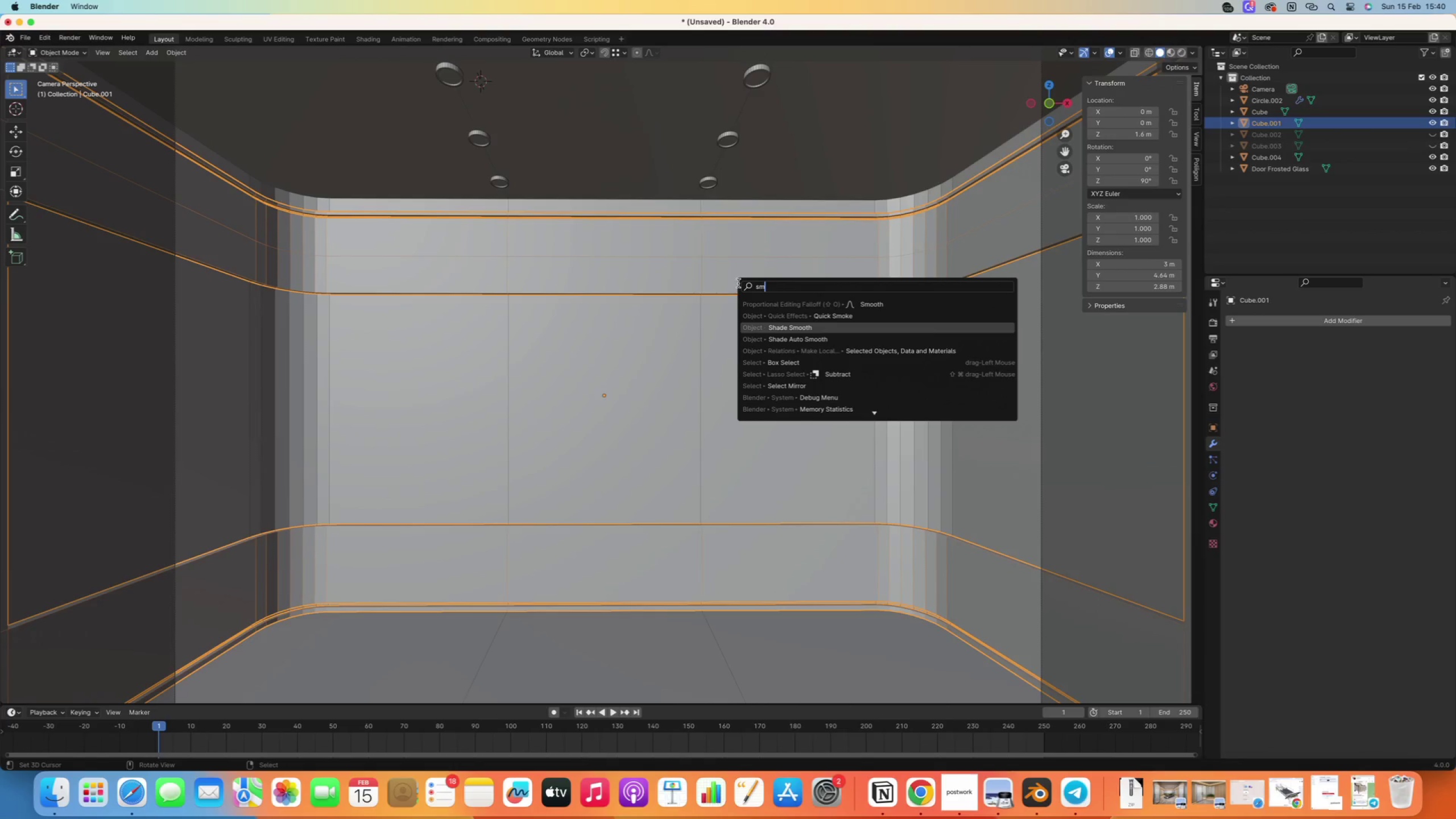 
key(ArrowDown)
 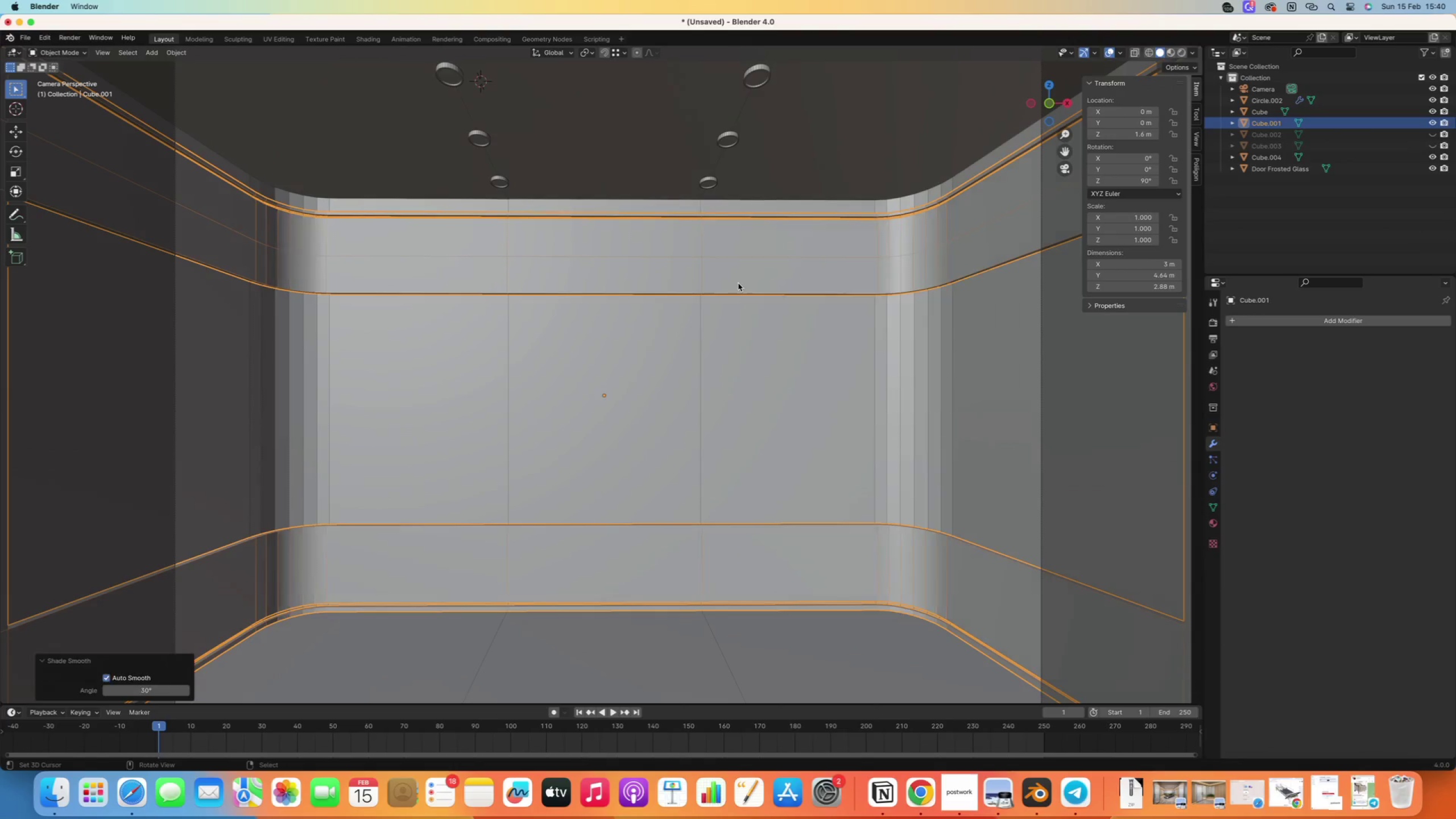 
key(Enter)
 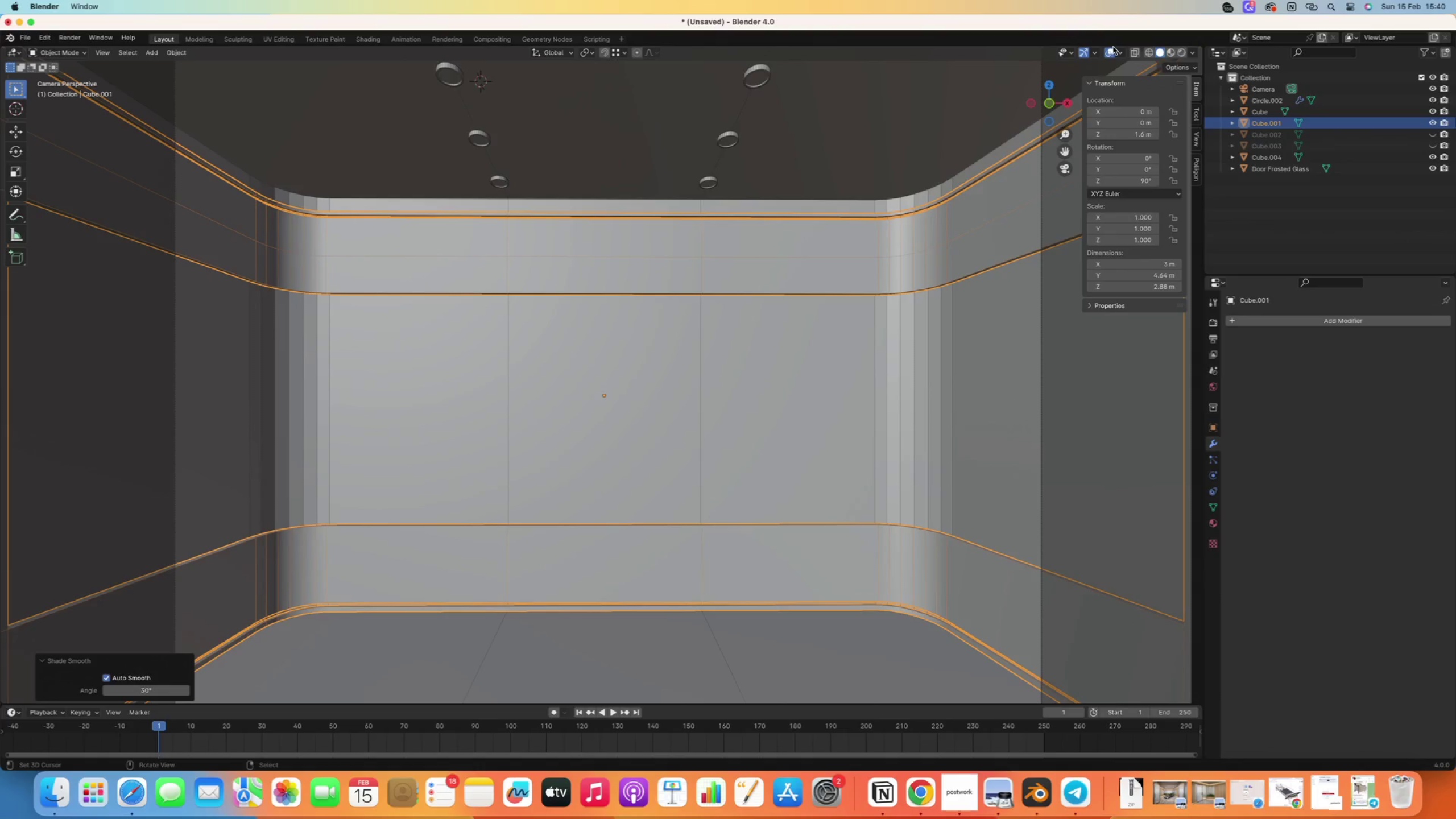 
left_click([1111, 54])
 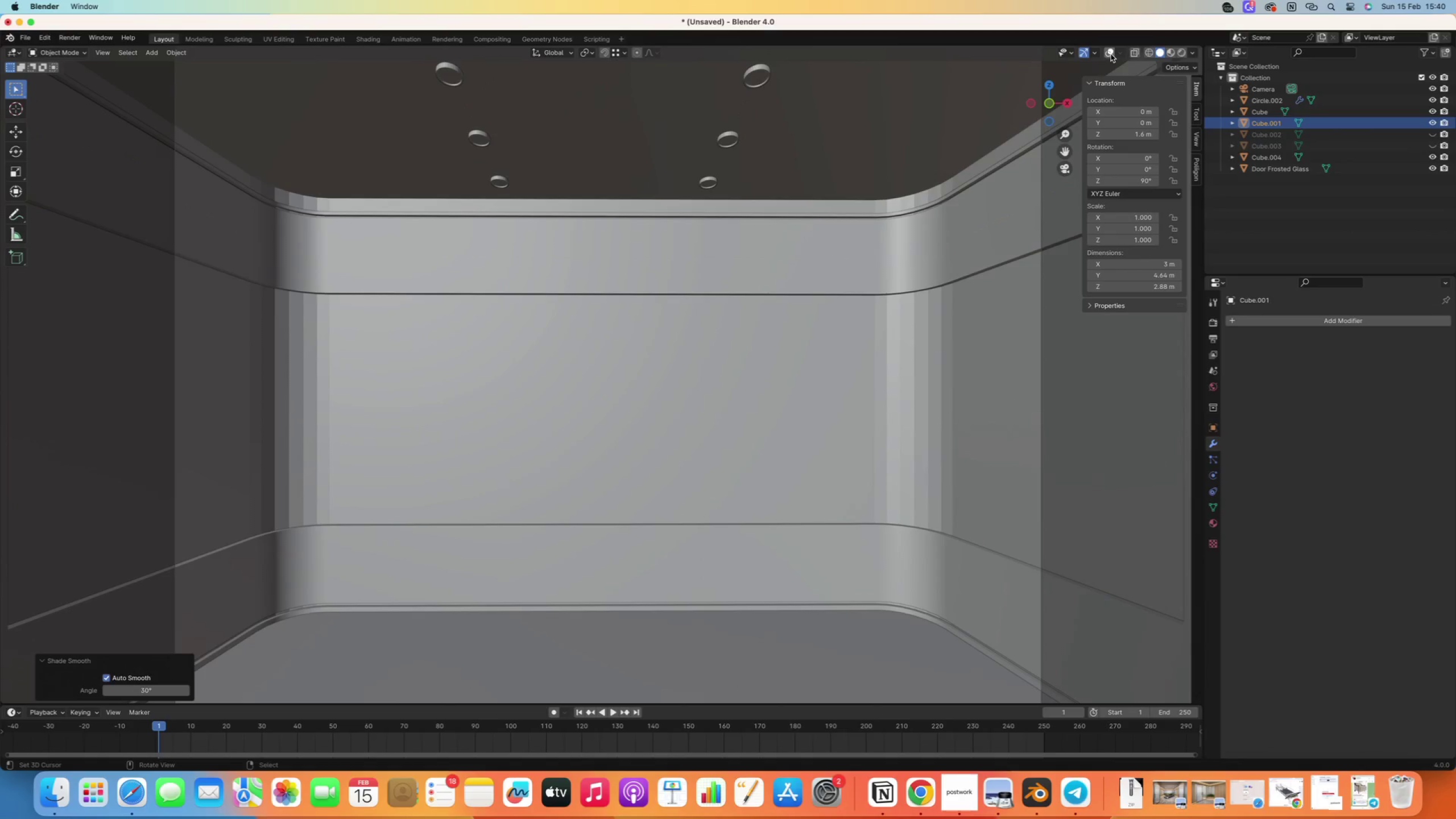 
left_click([1111, 54])
 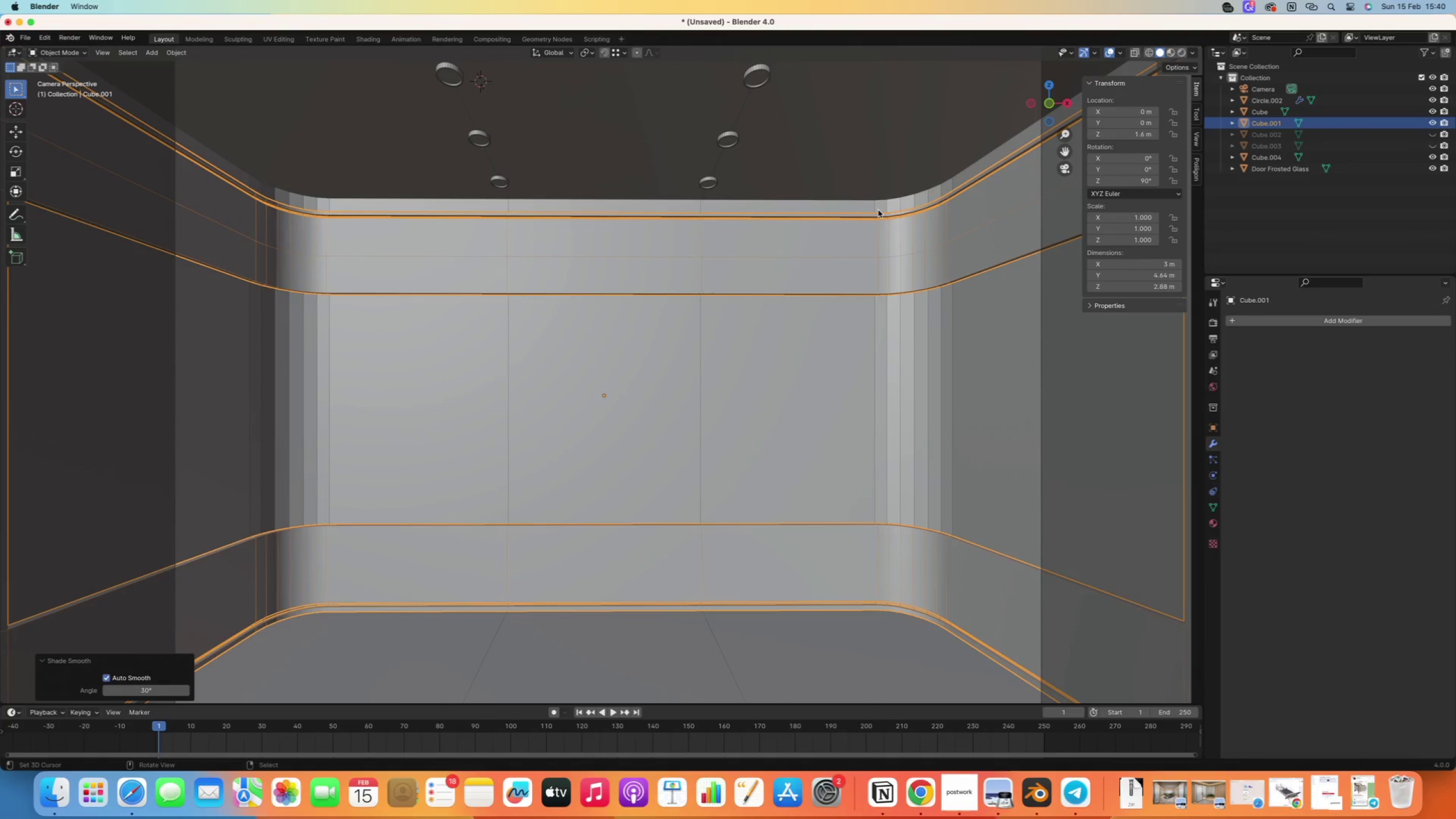 
right_click([878, 210])
 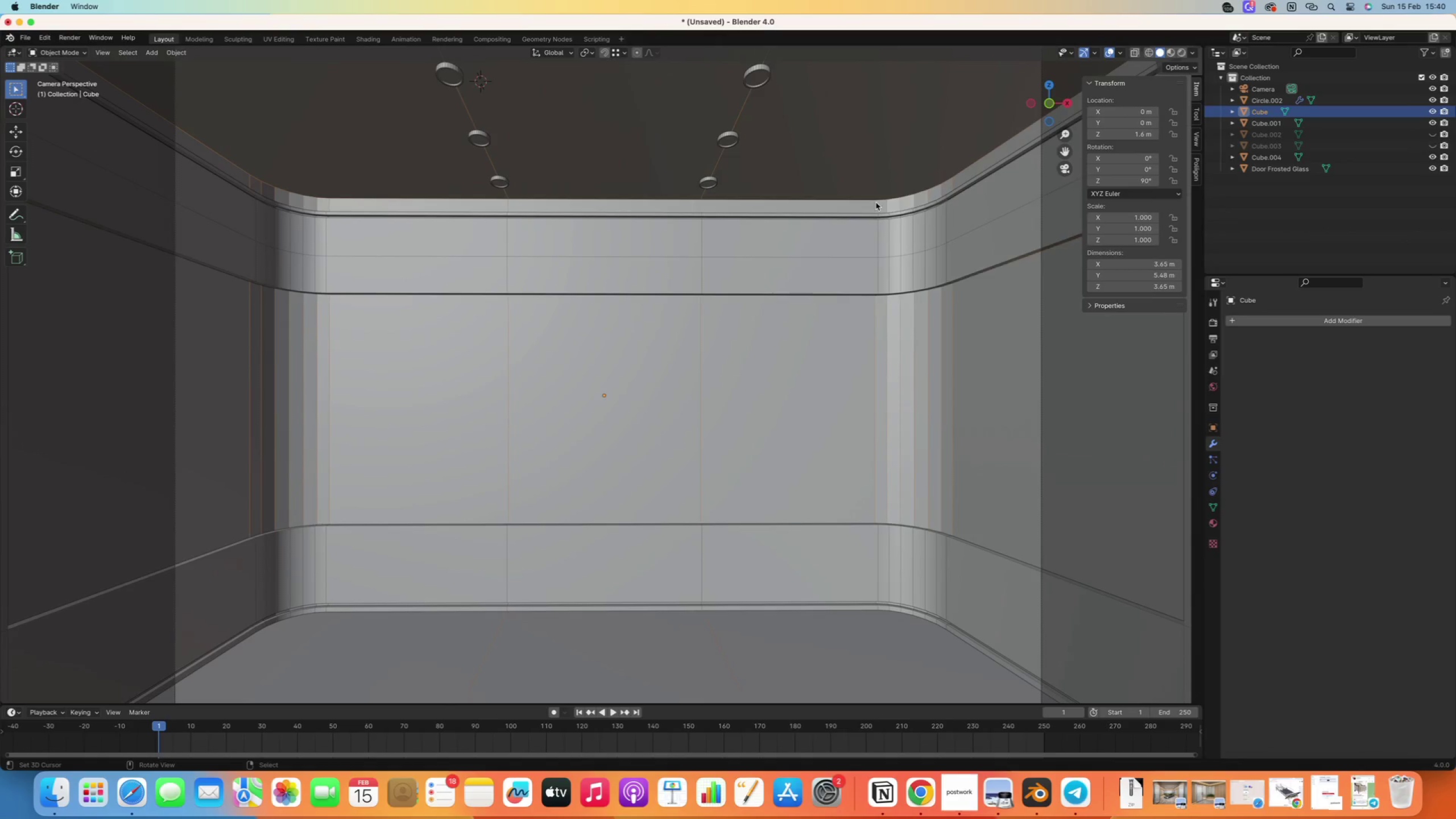 
key(Space)
 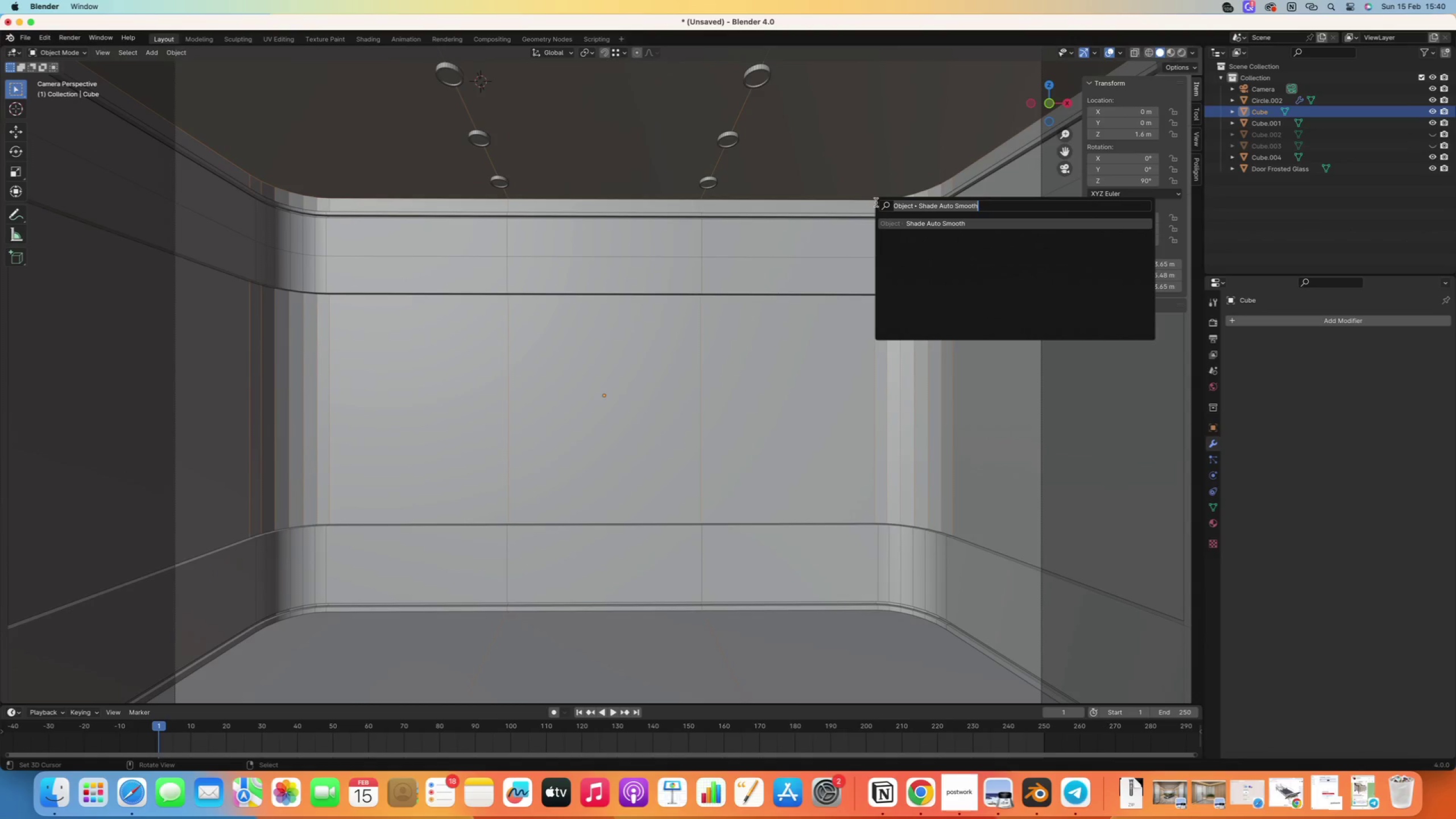 
key(Enter)
 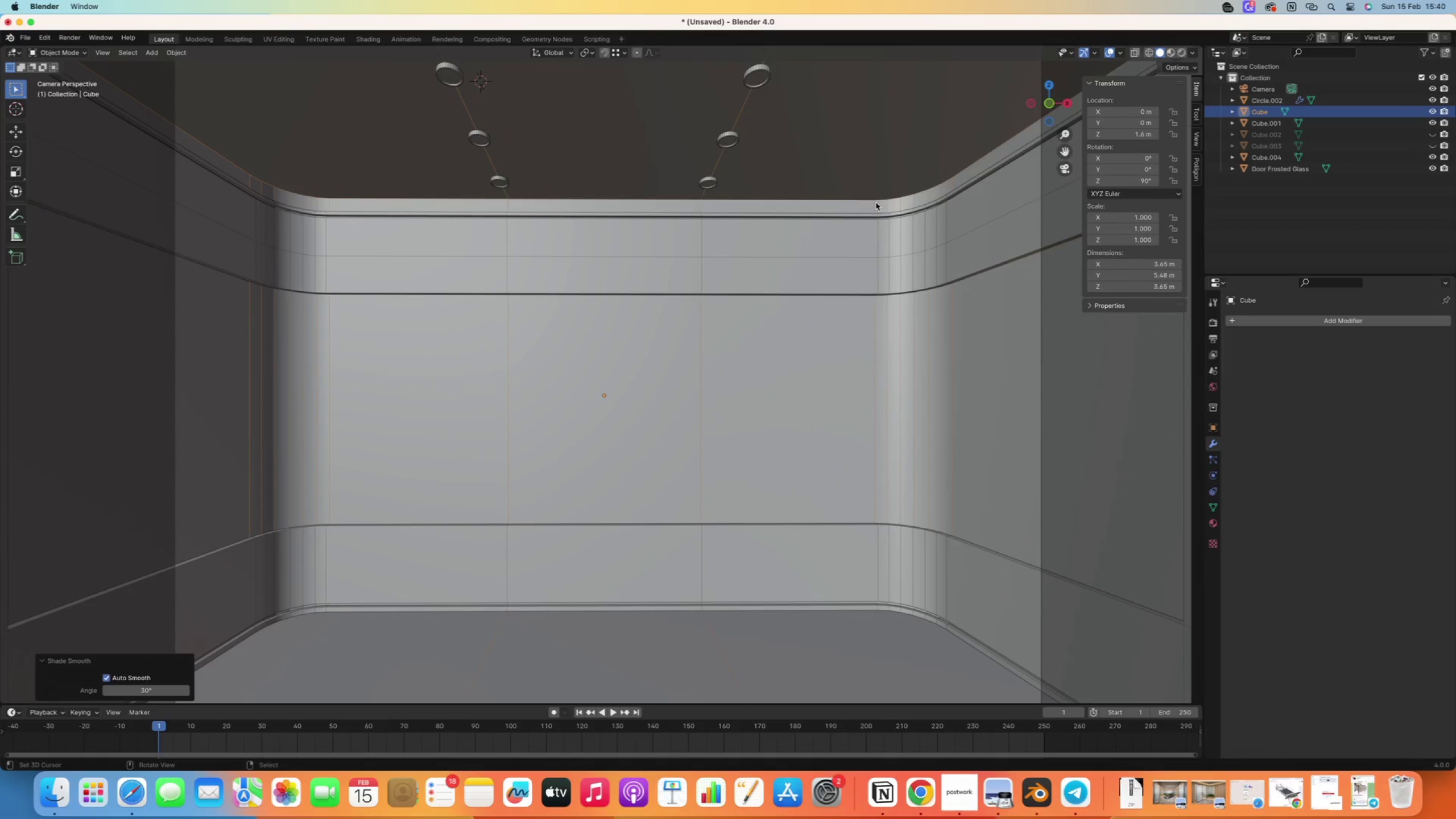 
key(Enter)
 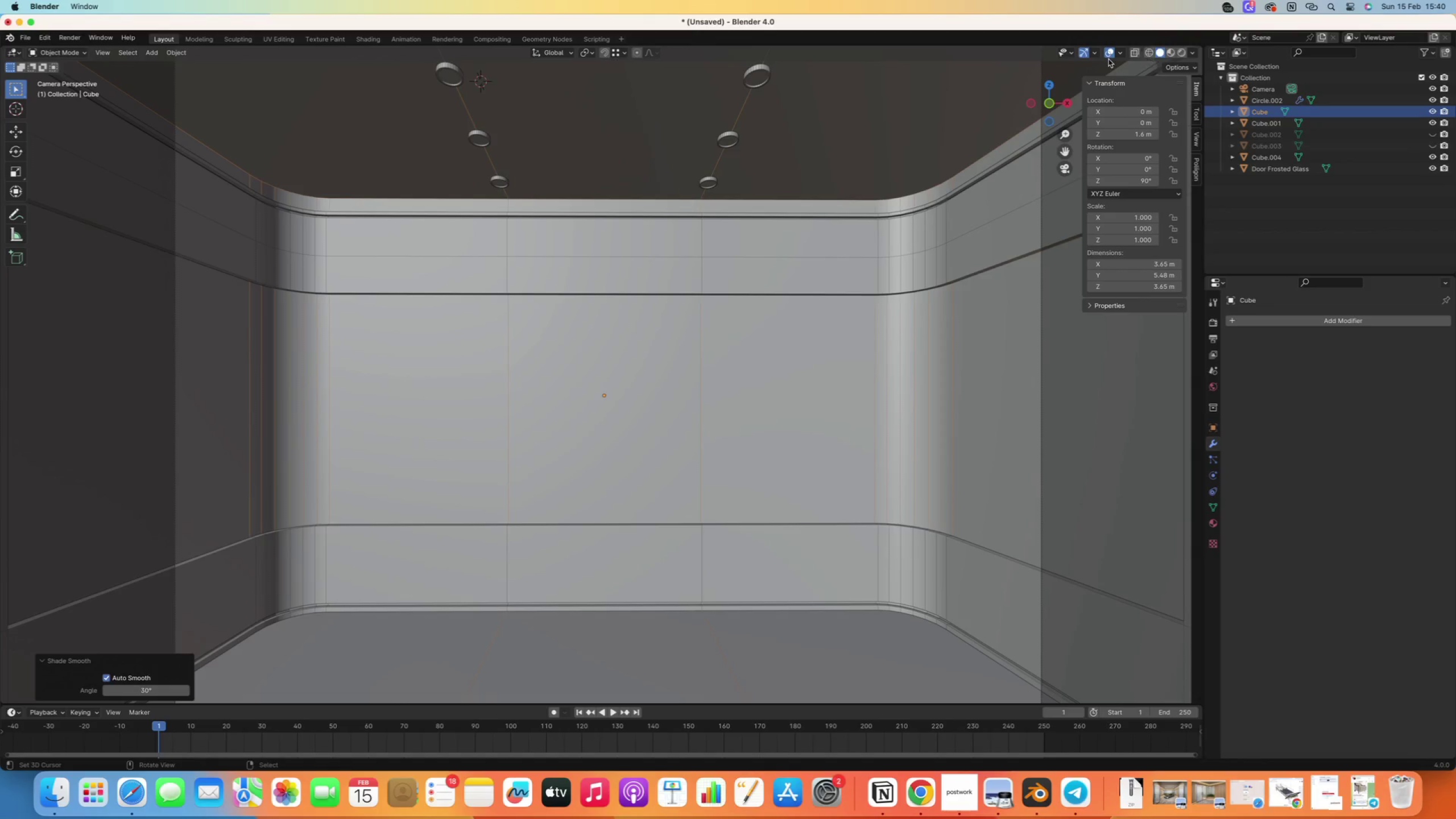 
left_click([1108, 55])
 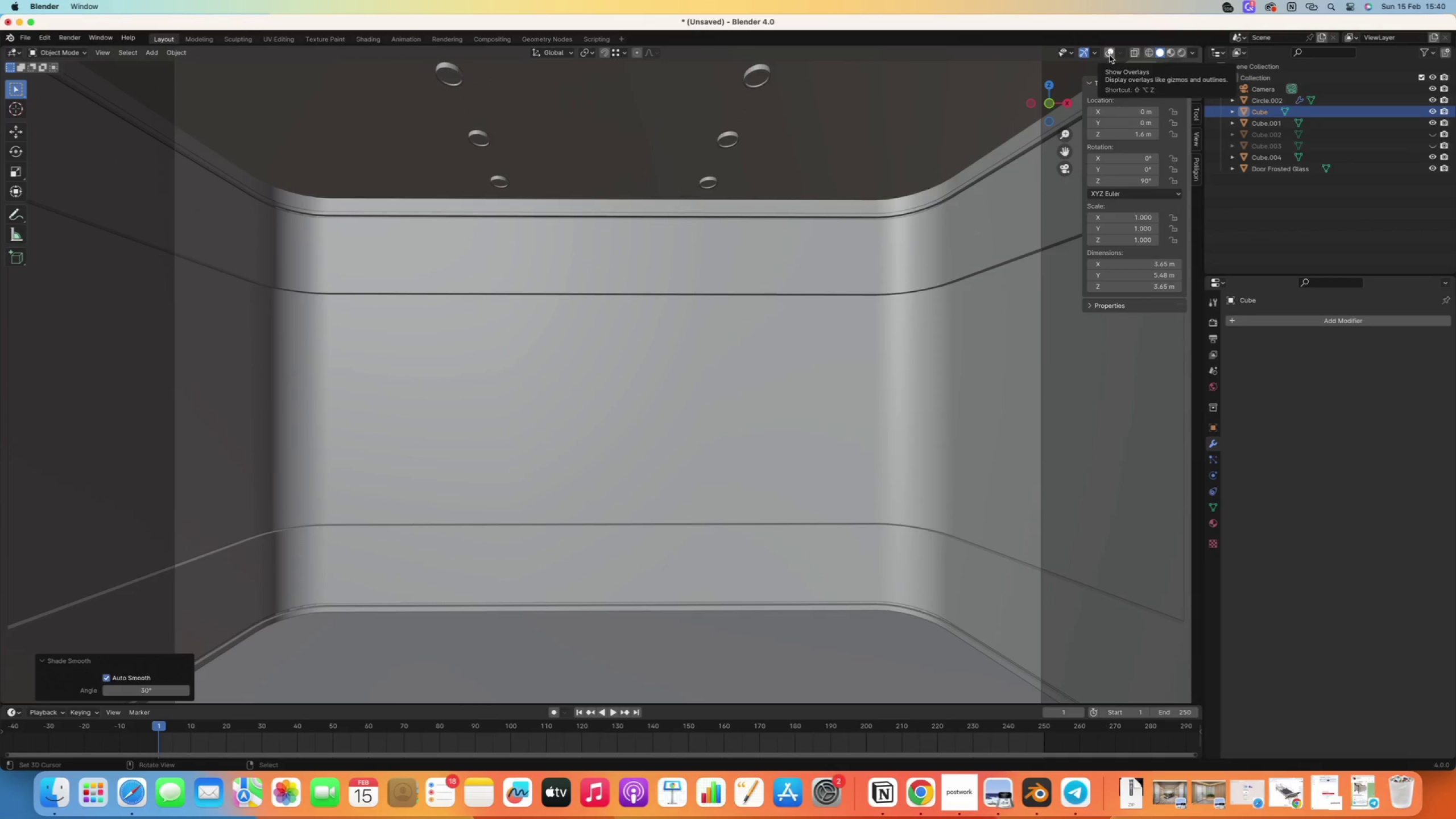 
left_click([1110, 55])
 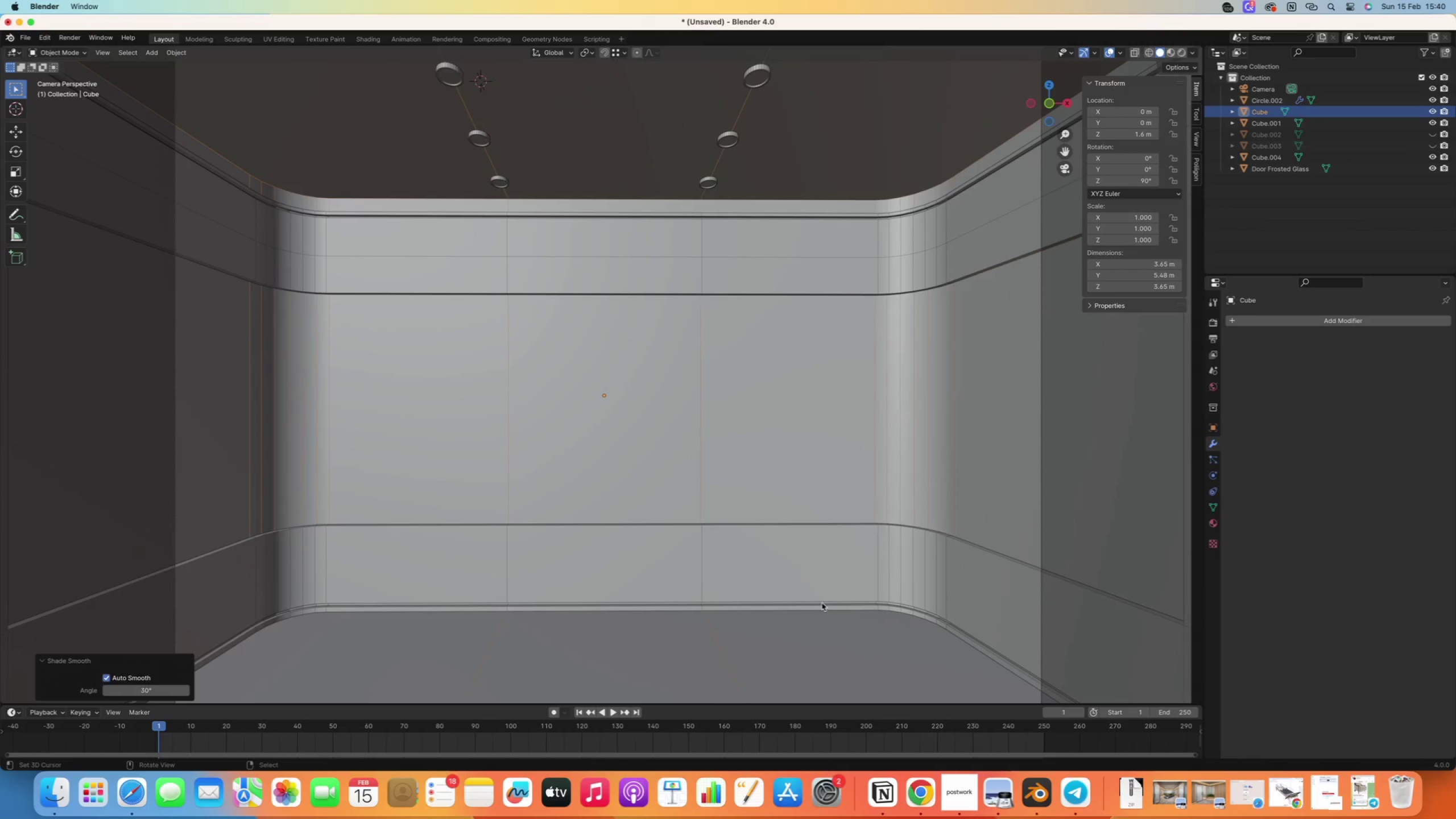 
right_click([821, 604])
 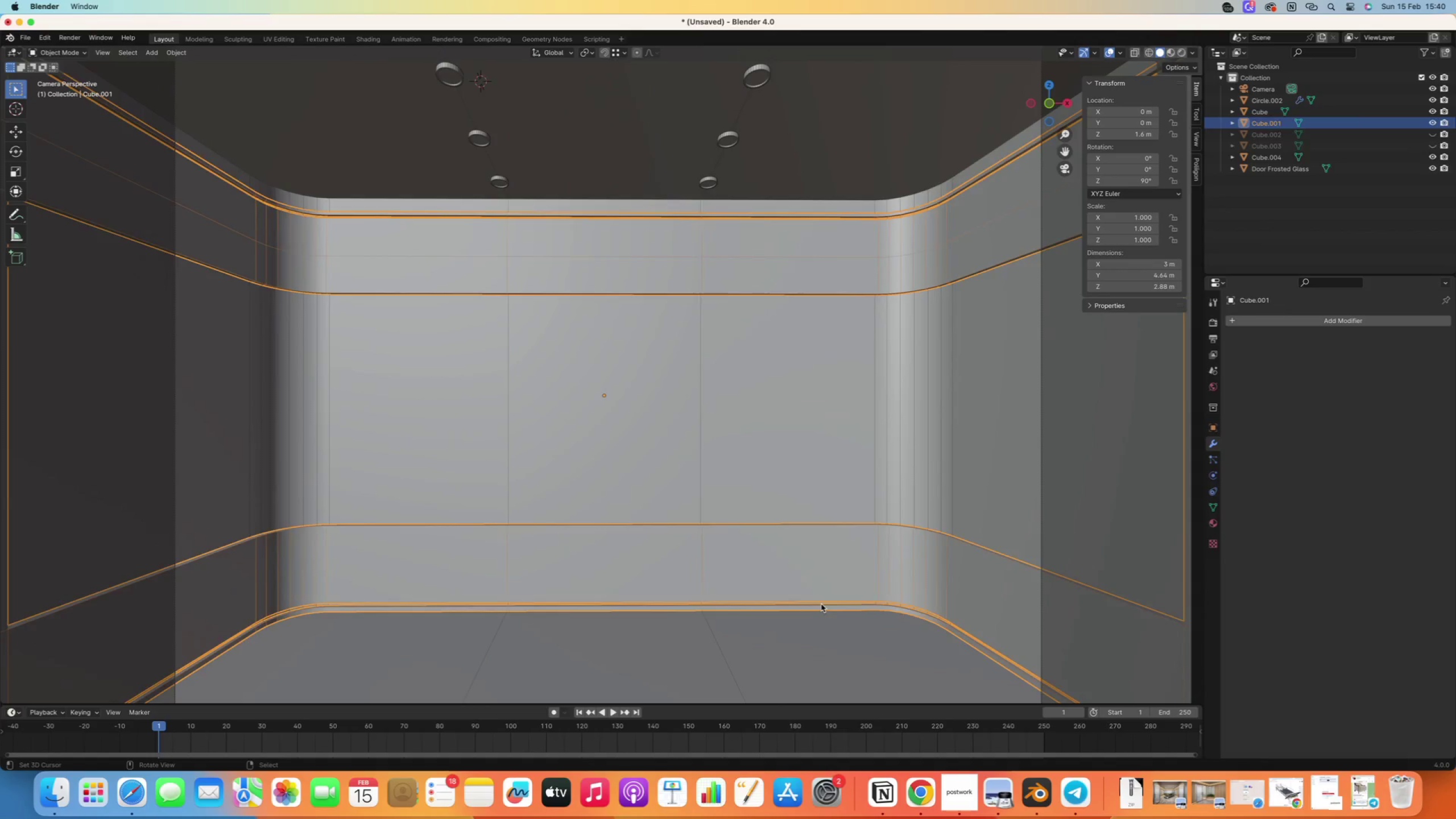 
right_click([821, 604])
 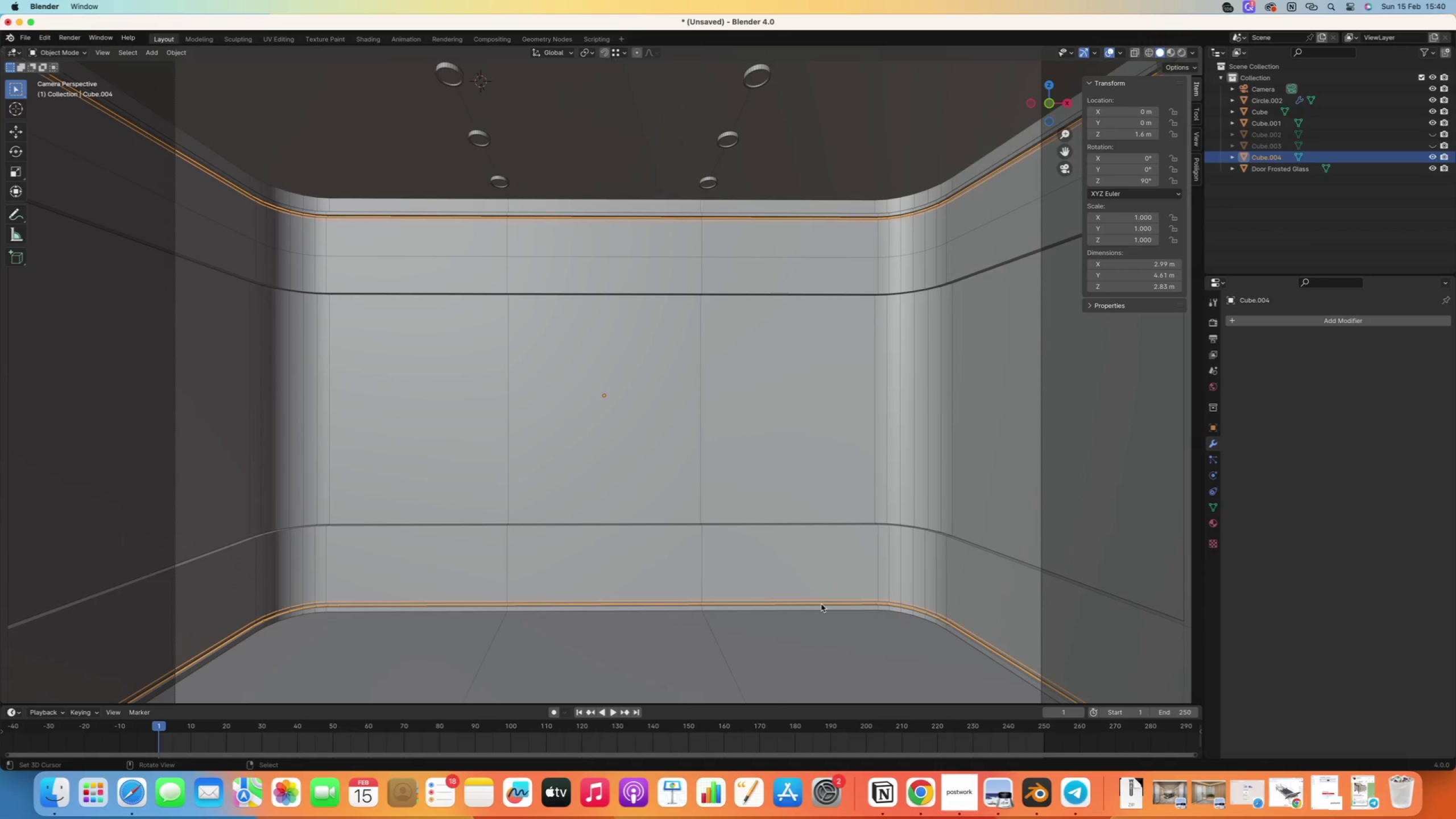 
key(Space)
 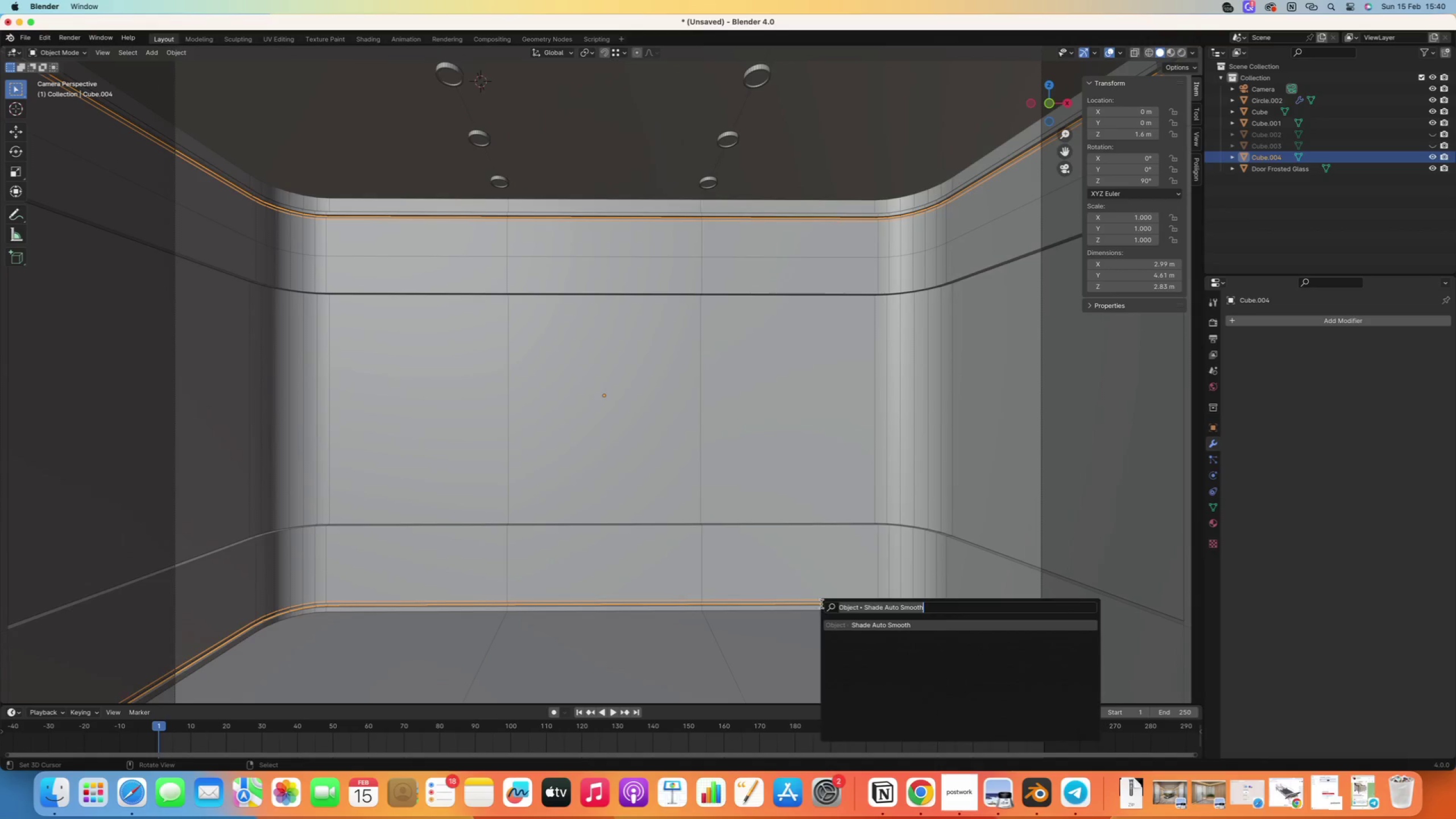 
key(Enter)
 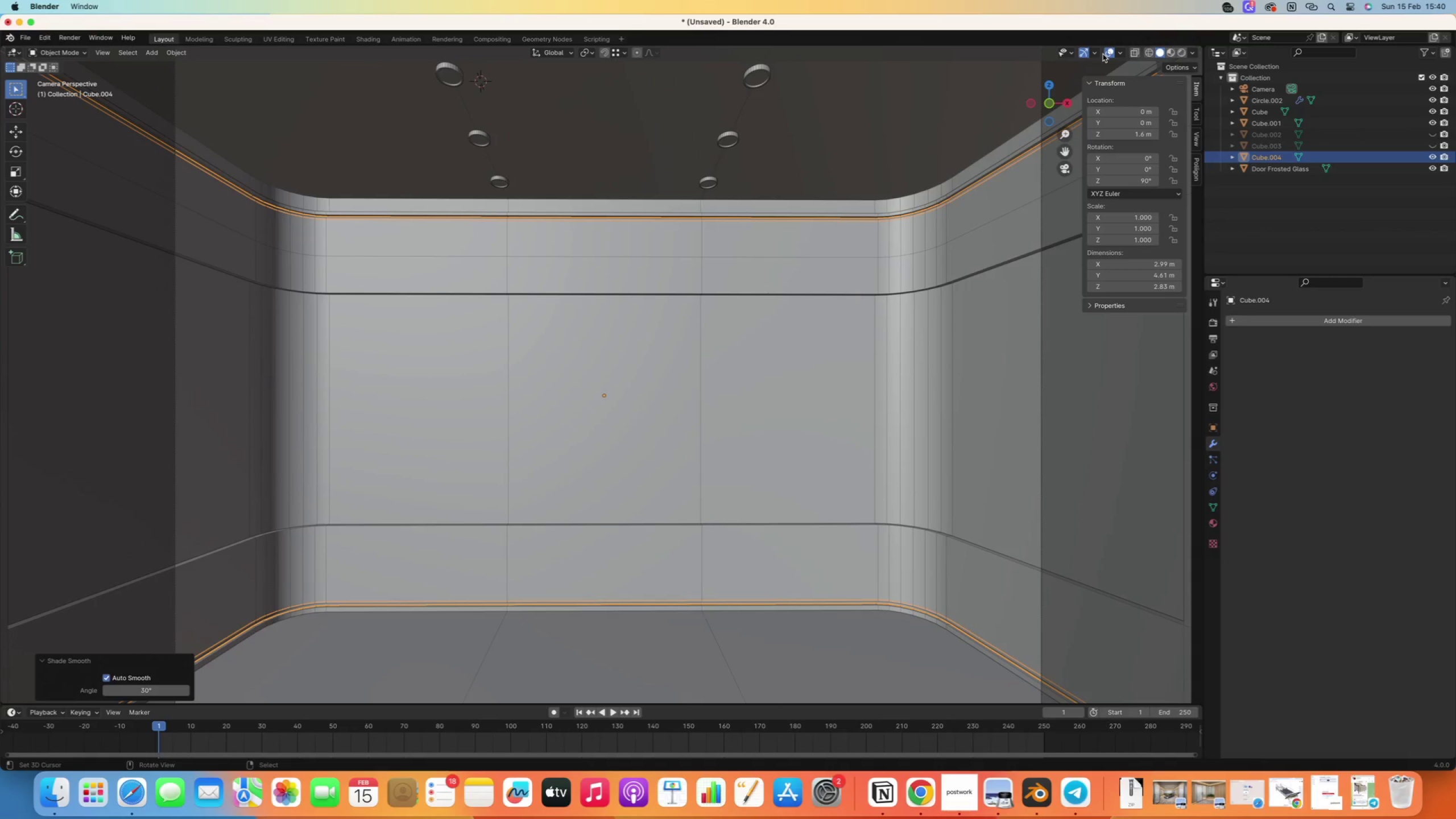 
left_click([1107, 55])
 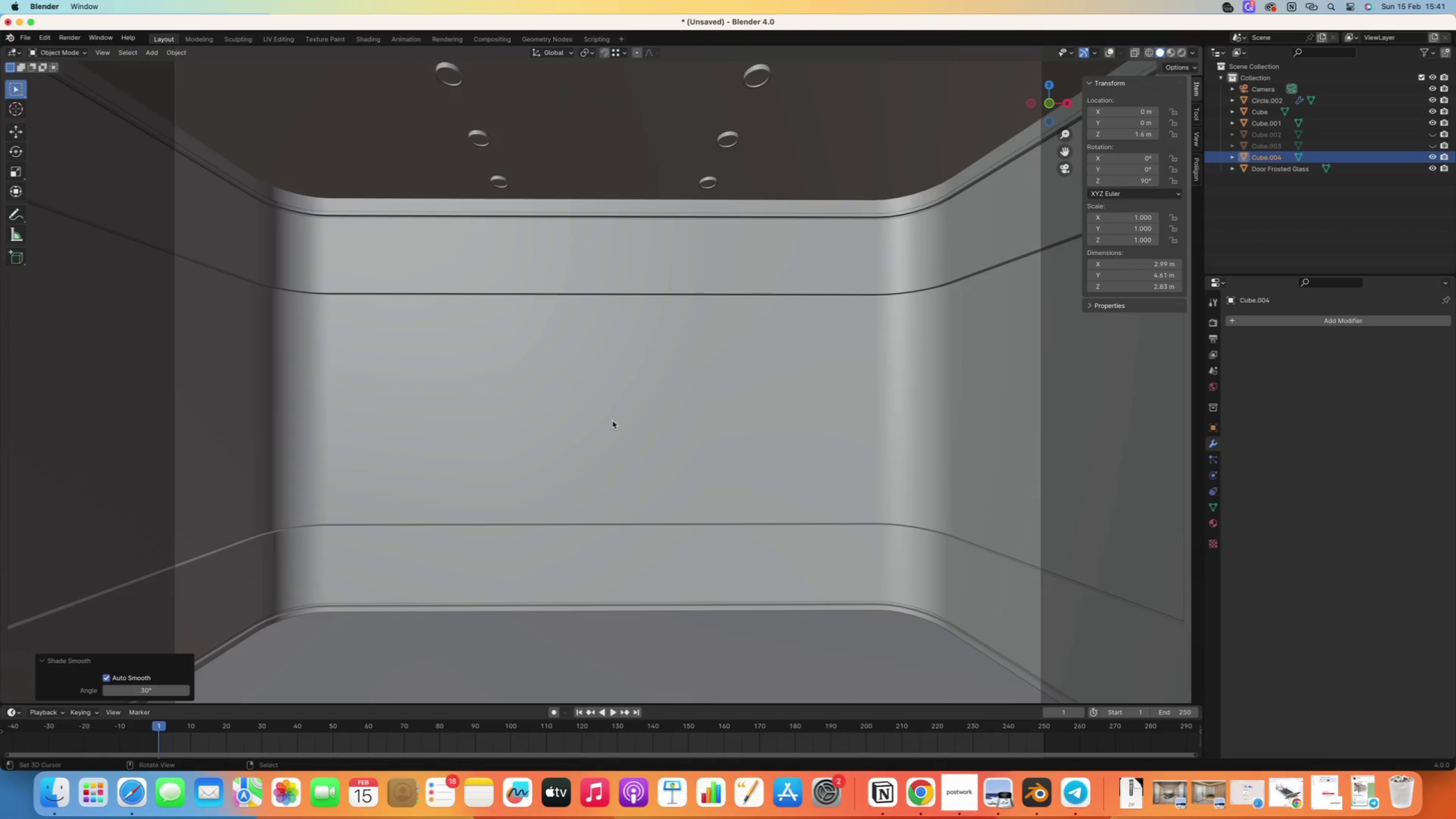 
wait(32.06)
 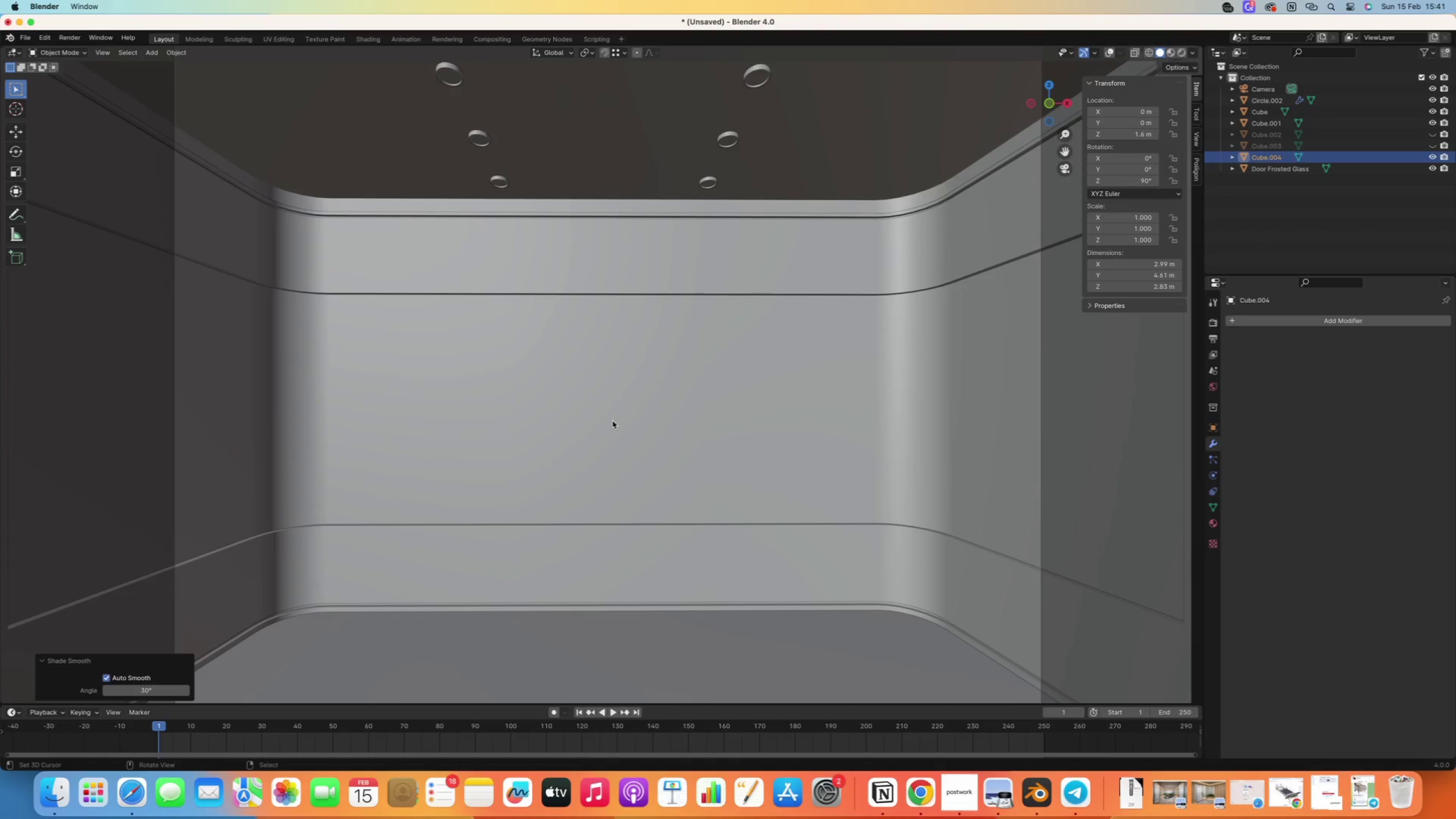 
key(Numpad0)
 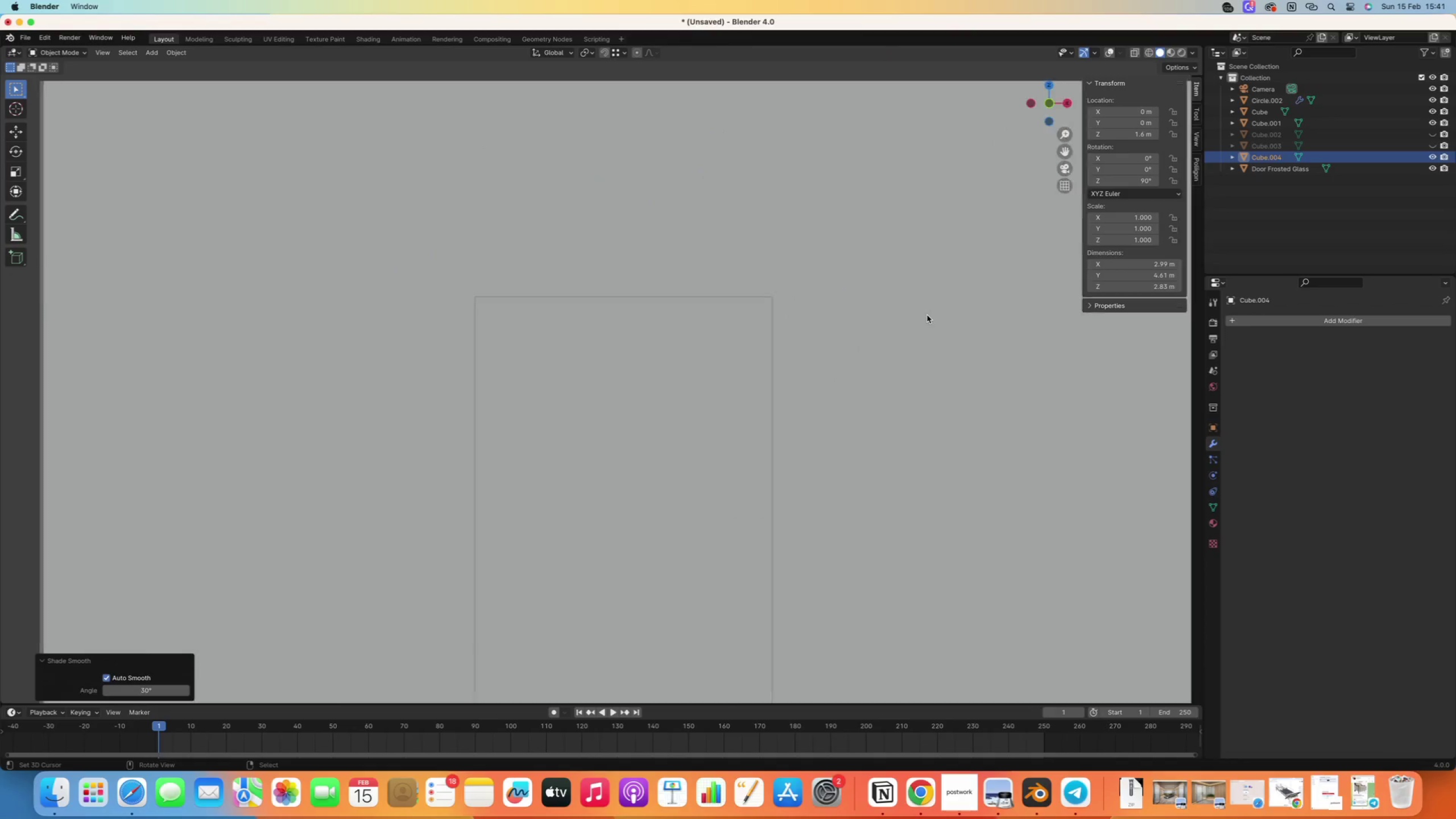 
scroll: coordinate [897, 375], scroll_direction: down, amount: 32.0
 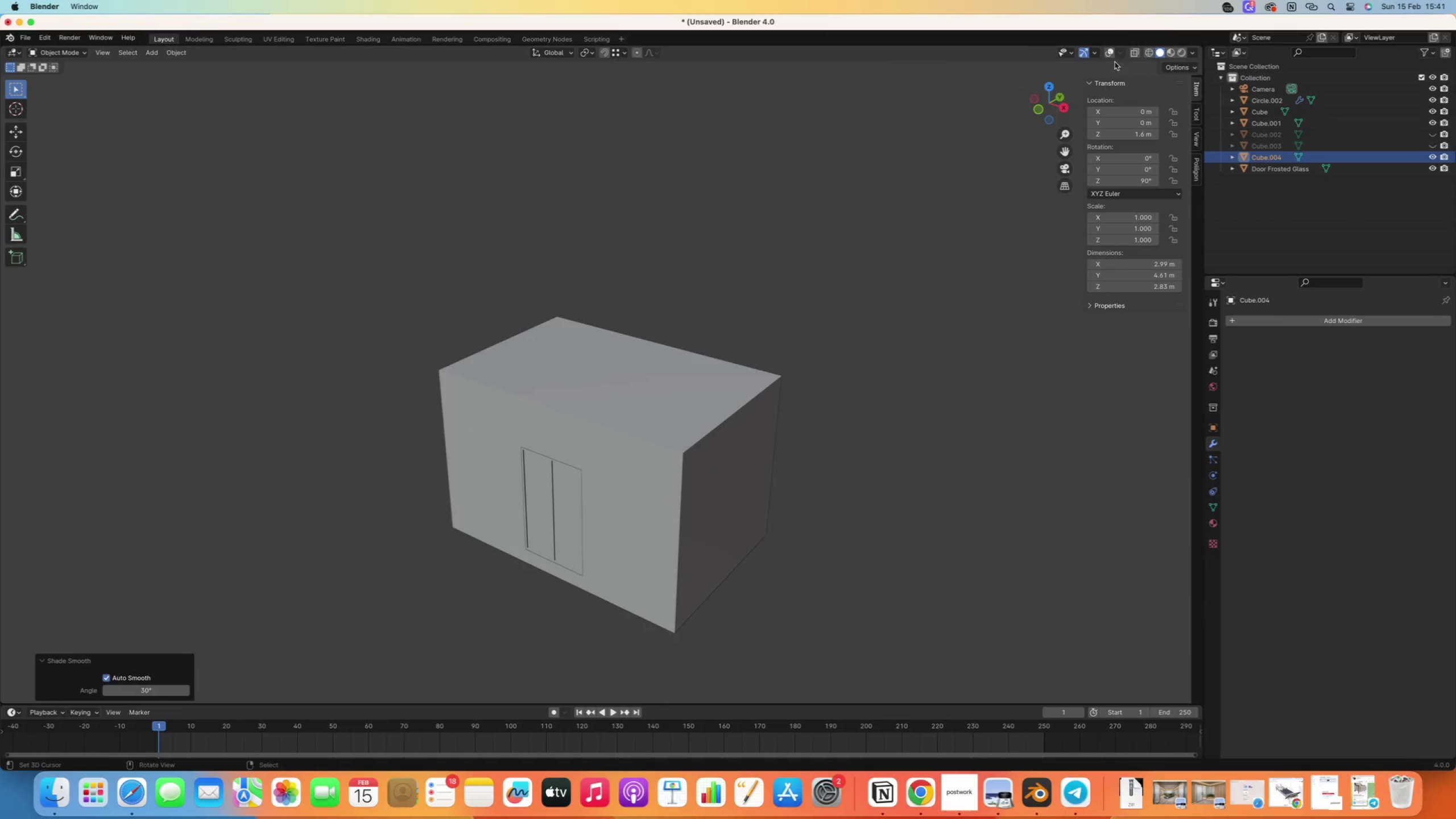 
double_click([1123, 52])
 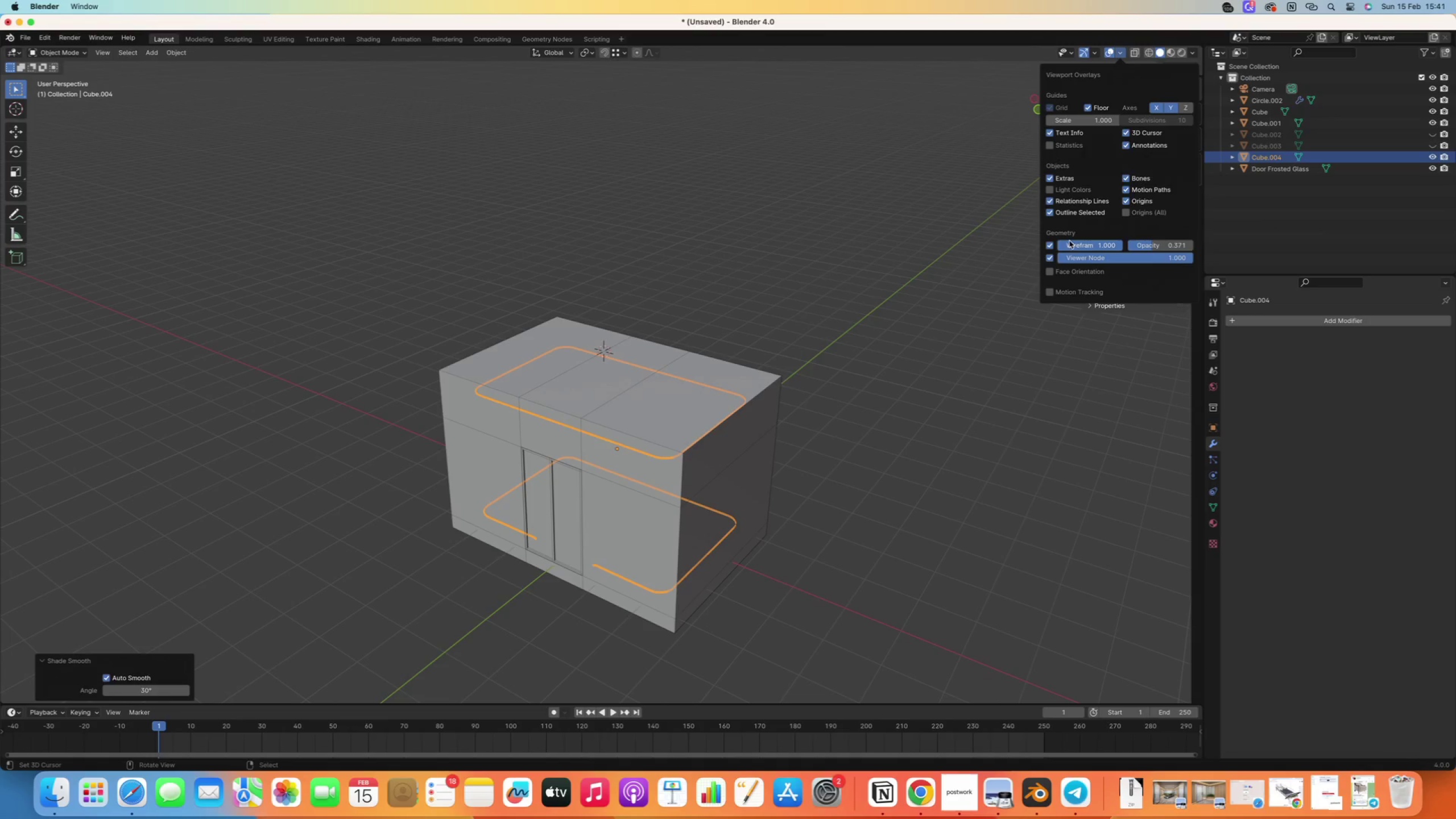 
left_click_drag(start_coordinate=[1147, 247], to_coordinate=[1165, 241])
 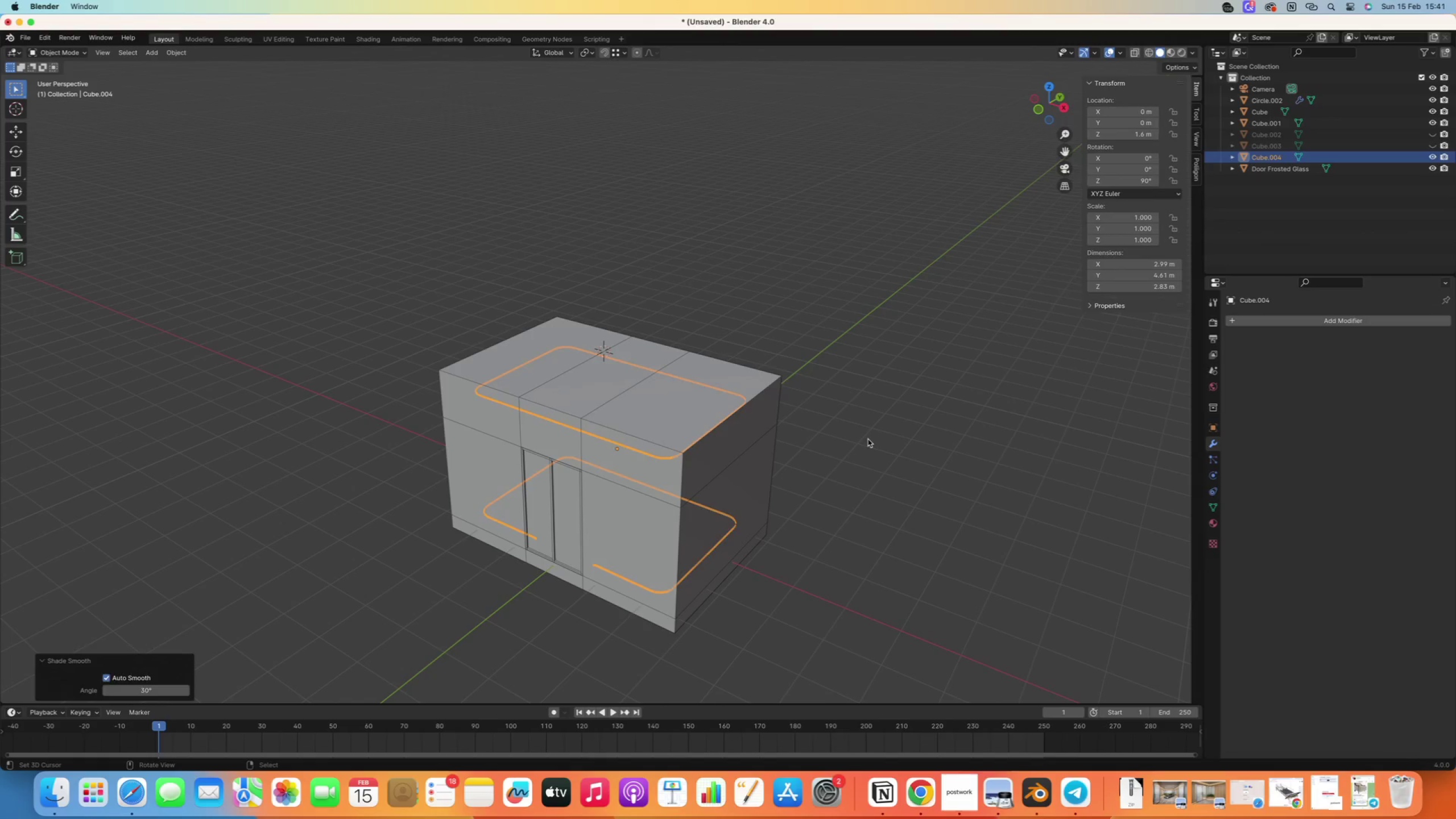 
right_click([868, 439])
 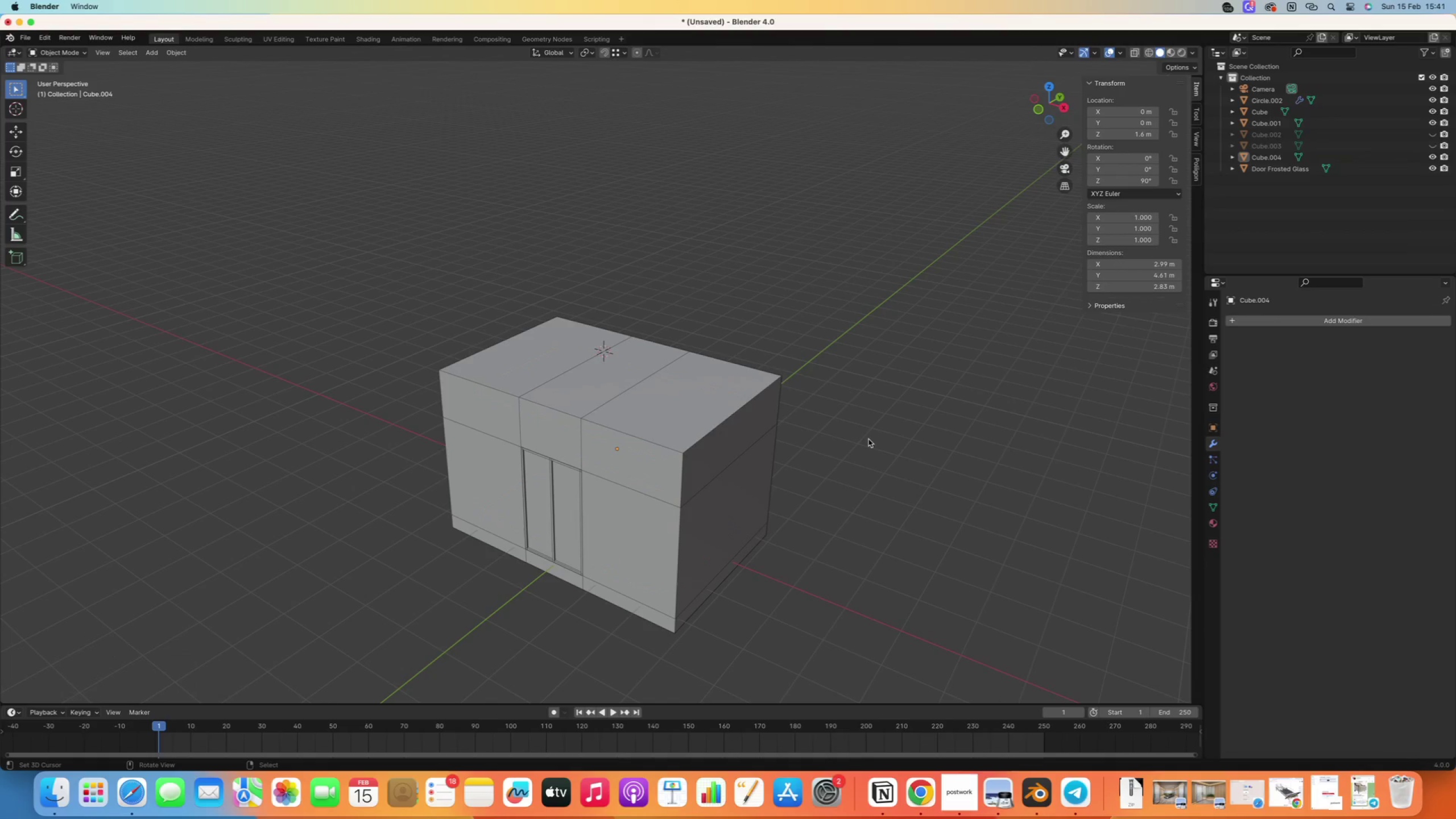 
scroll: coordinate [652, 454], scroll_direction: up, amount: 15.0
 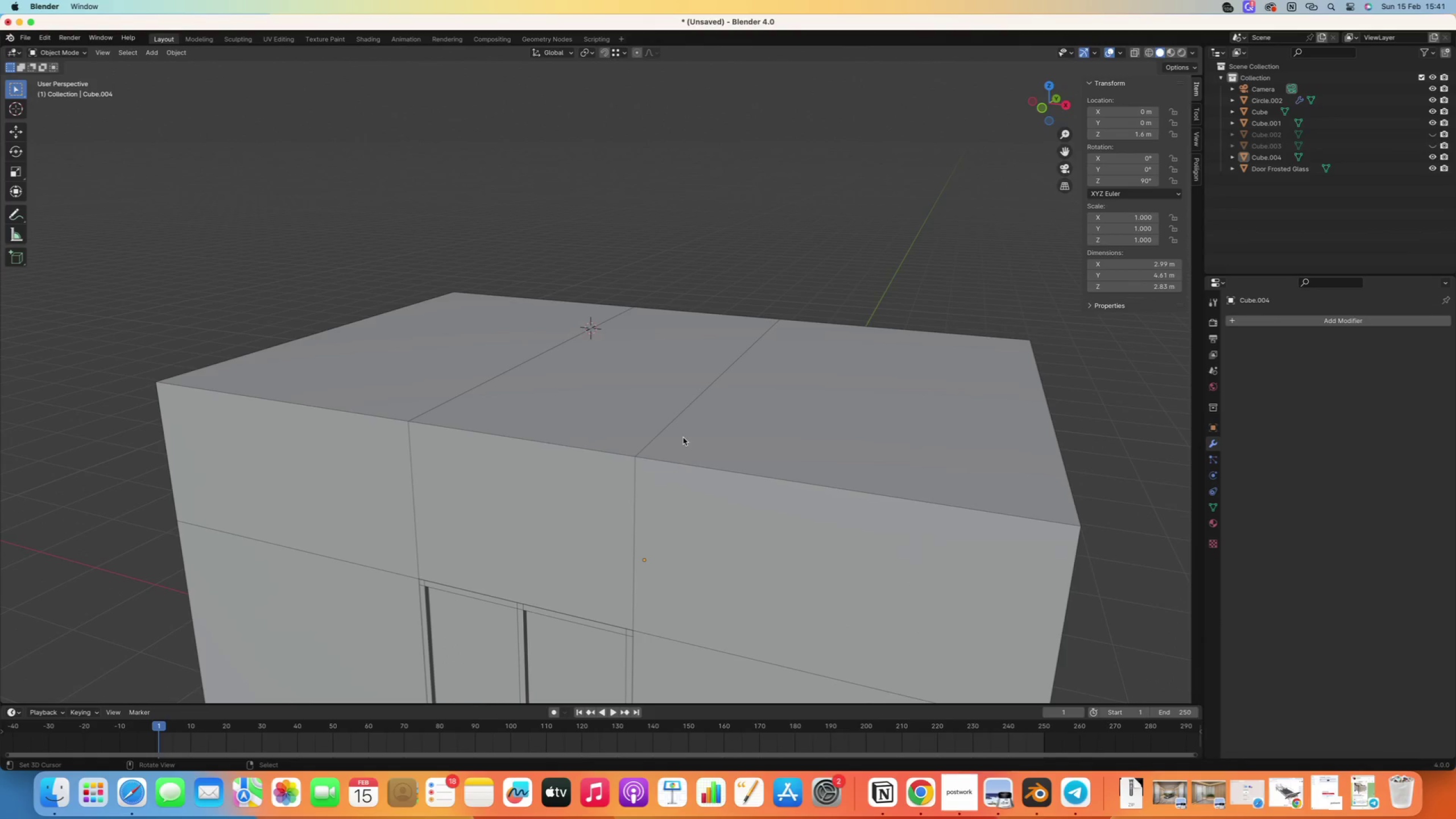 
key(Numpad0)
 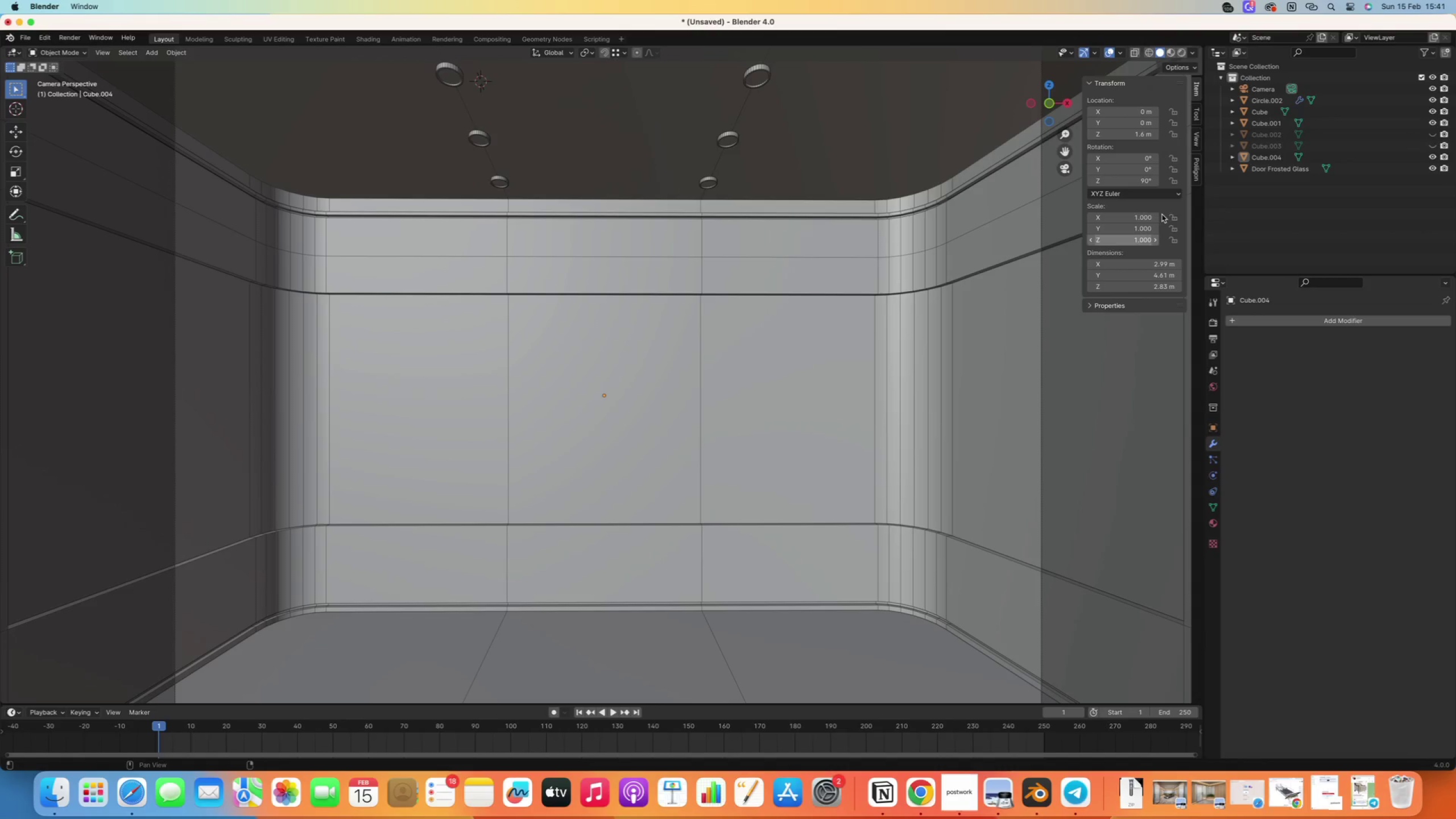 
wait(5.39)
 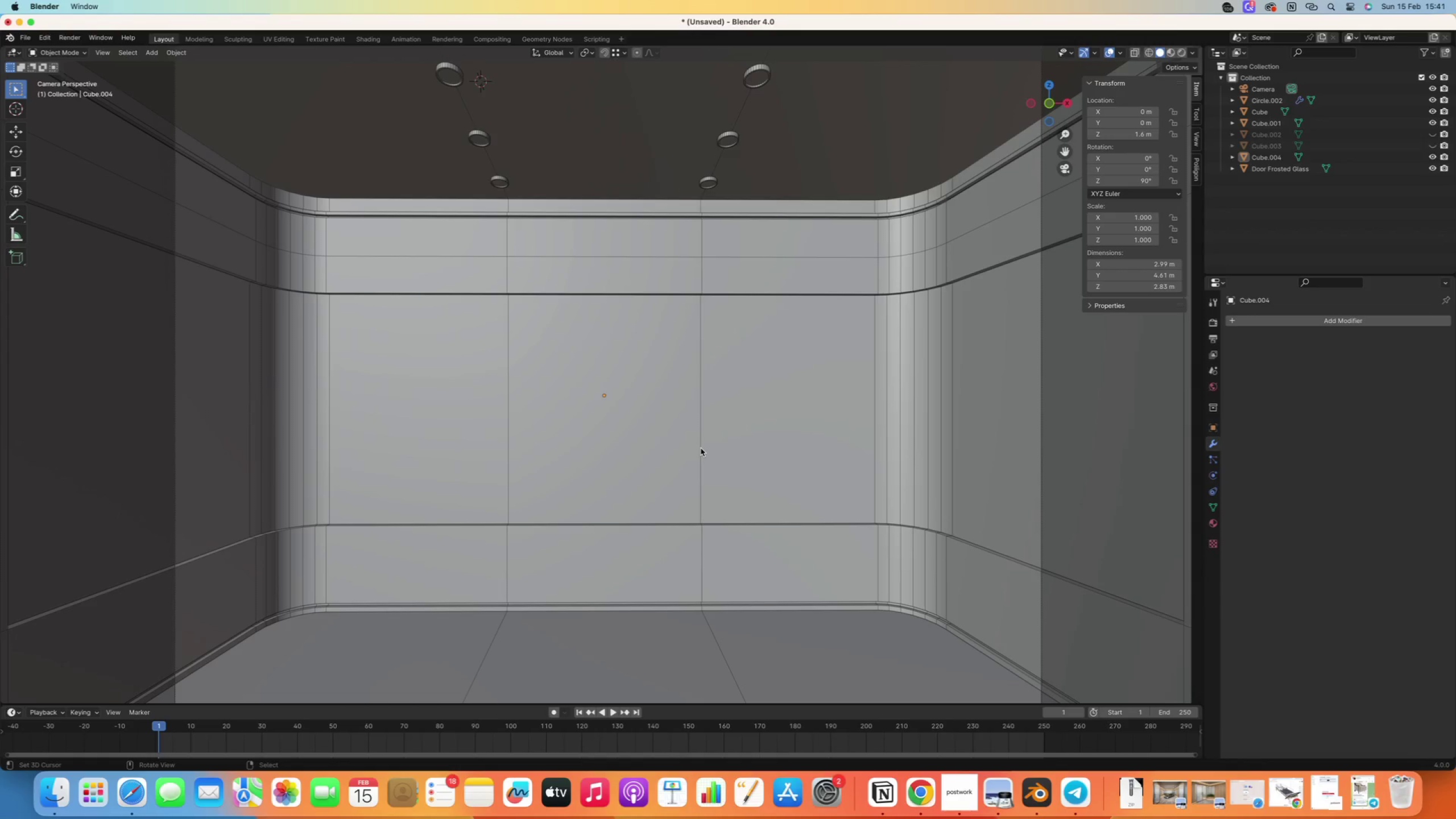 
left_click([1194, 57])
 